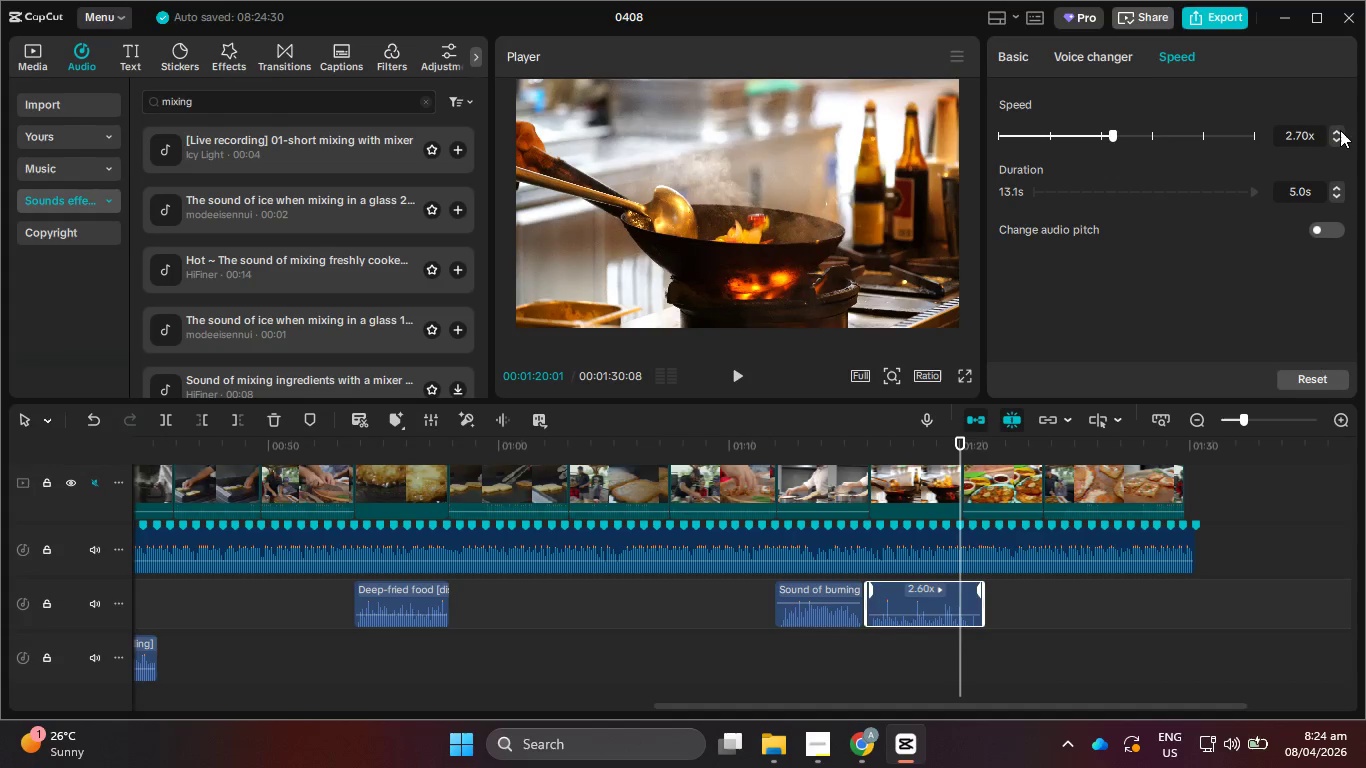 
triple_click([1340, 130])
 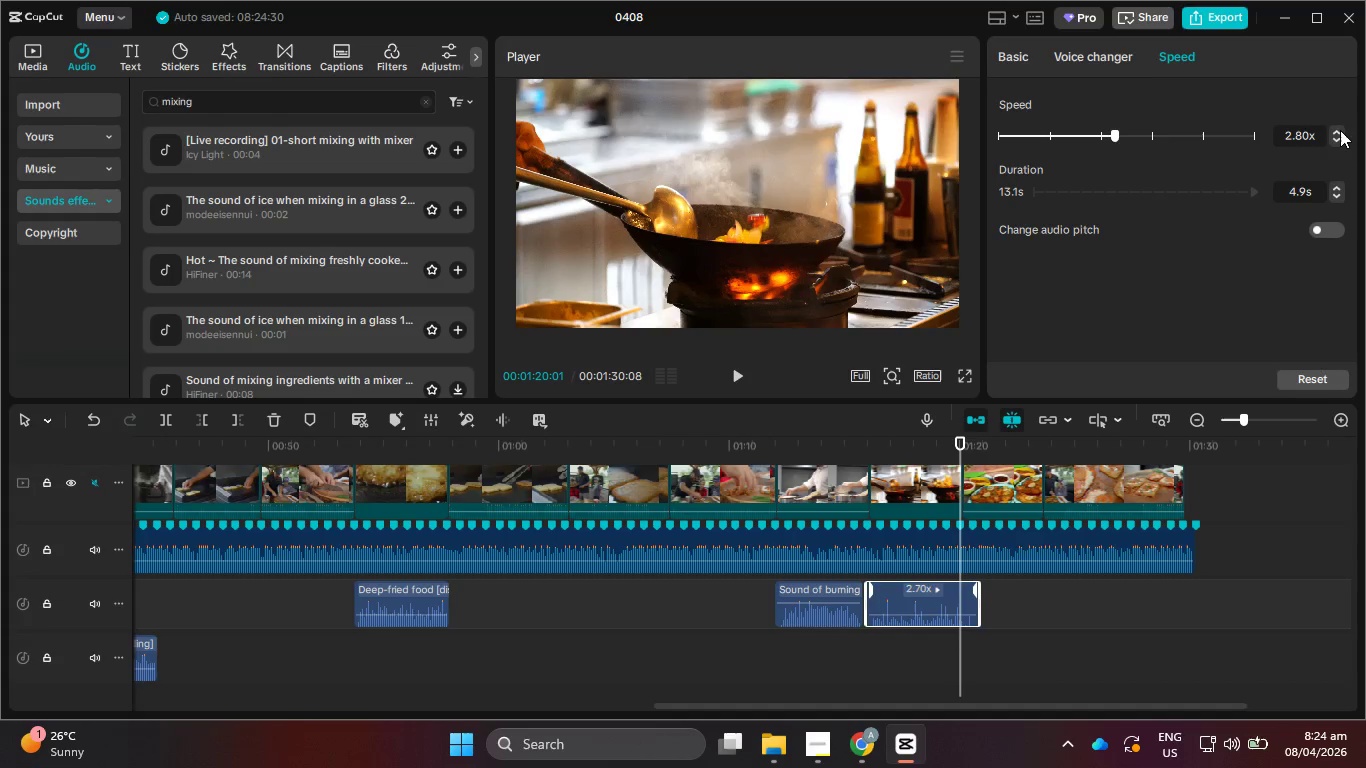 
triple_click([1340, 130])
 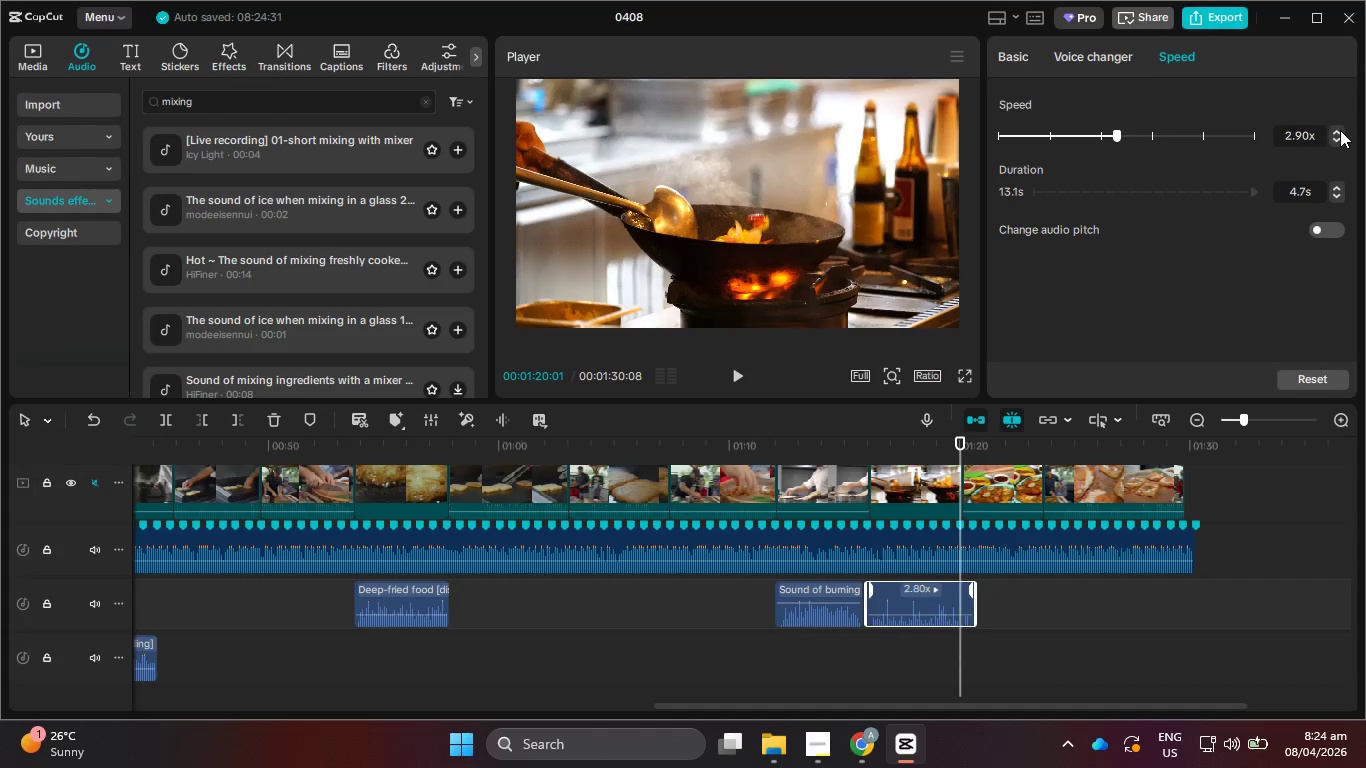 
triple_click([1340, 130])
 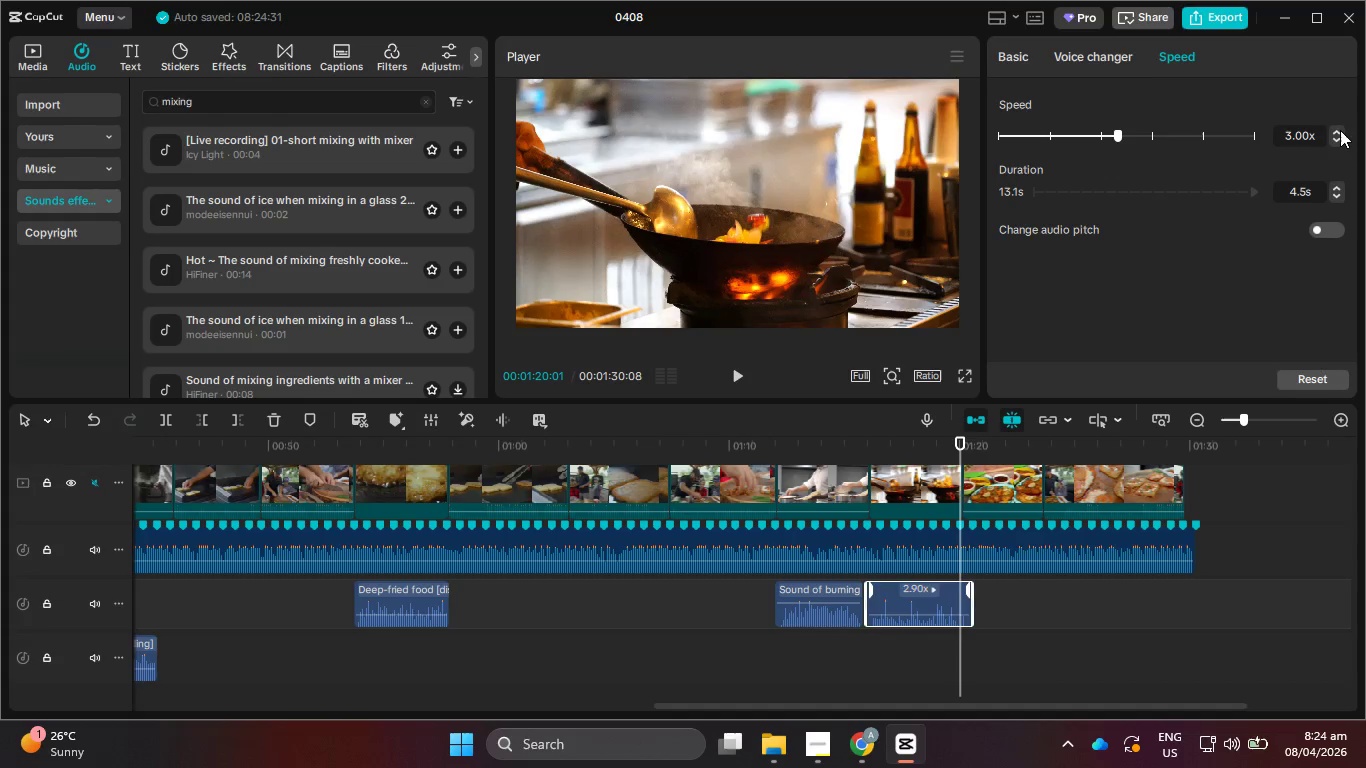 
triple_click([1340, 130])
 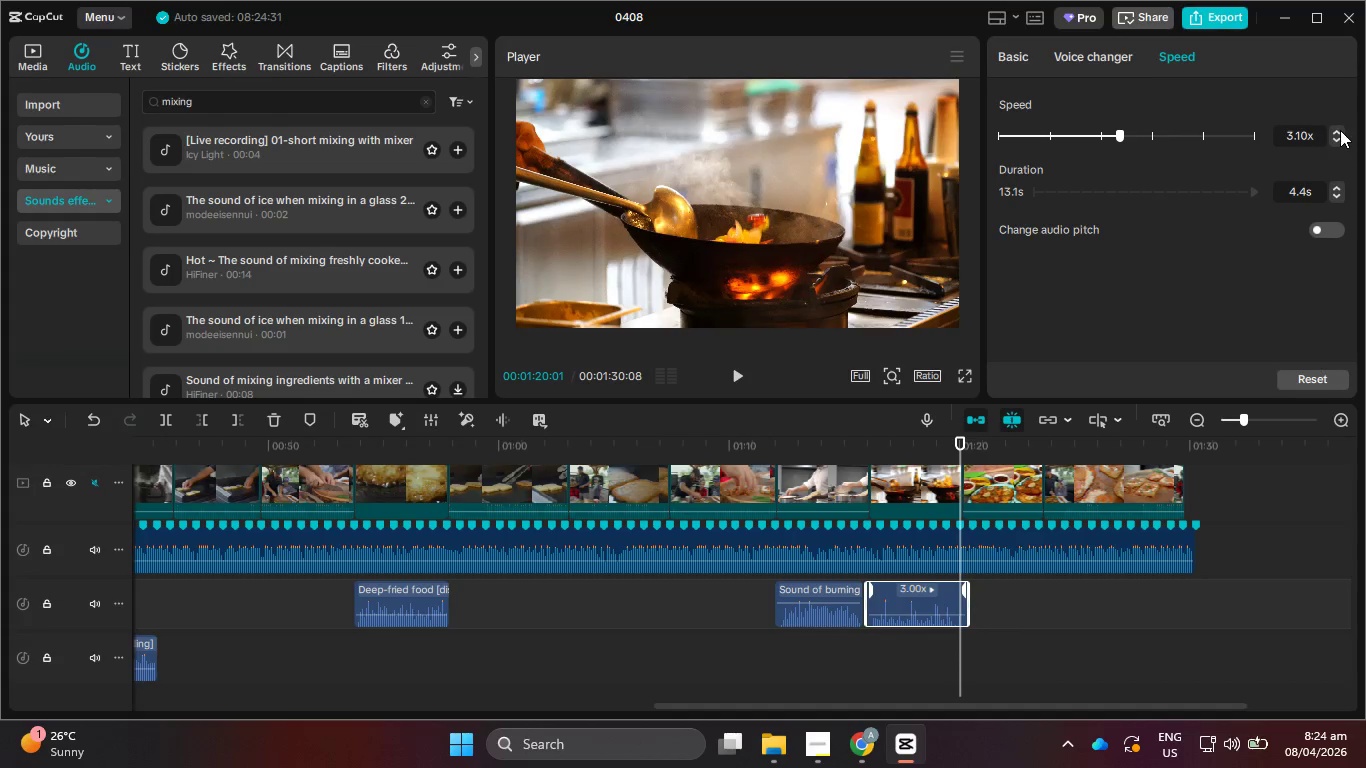 
triple_click([1340, 130])
 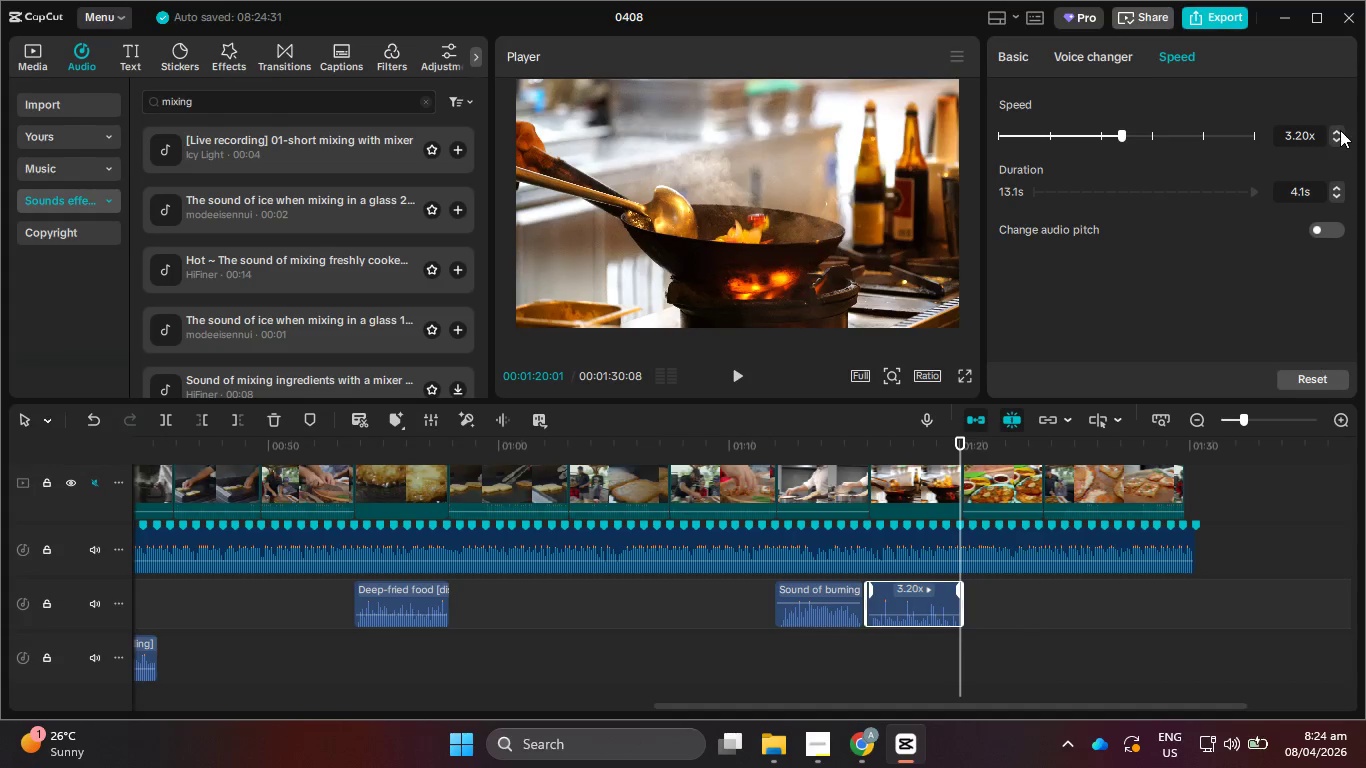 
triple_click([1340, 130])
 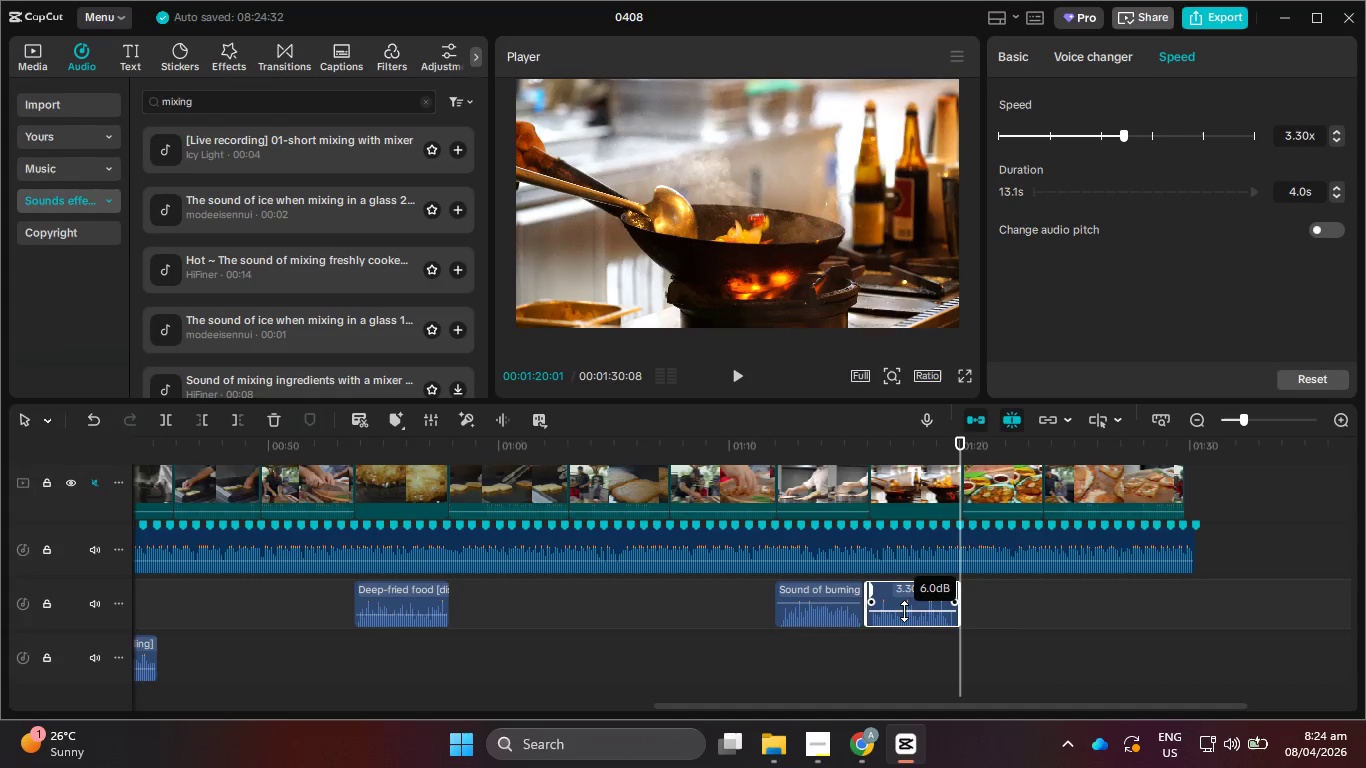 
left_click_drag(start_coordinate=[890, 444], to_coordinate=[870, 446])
 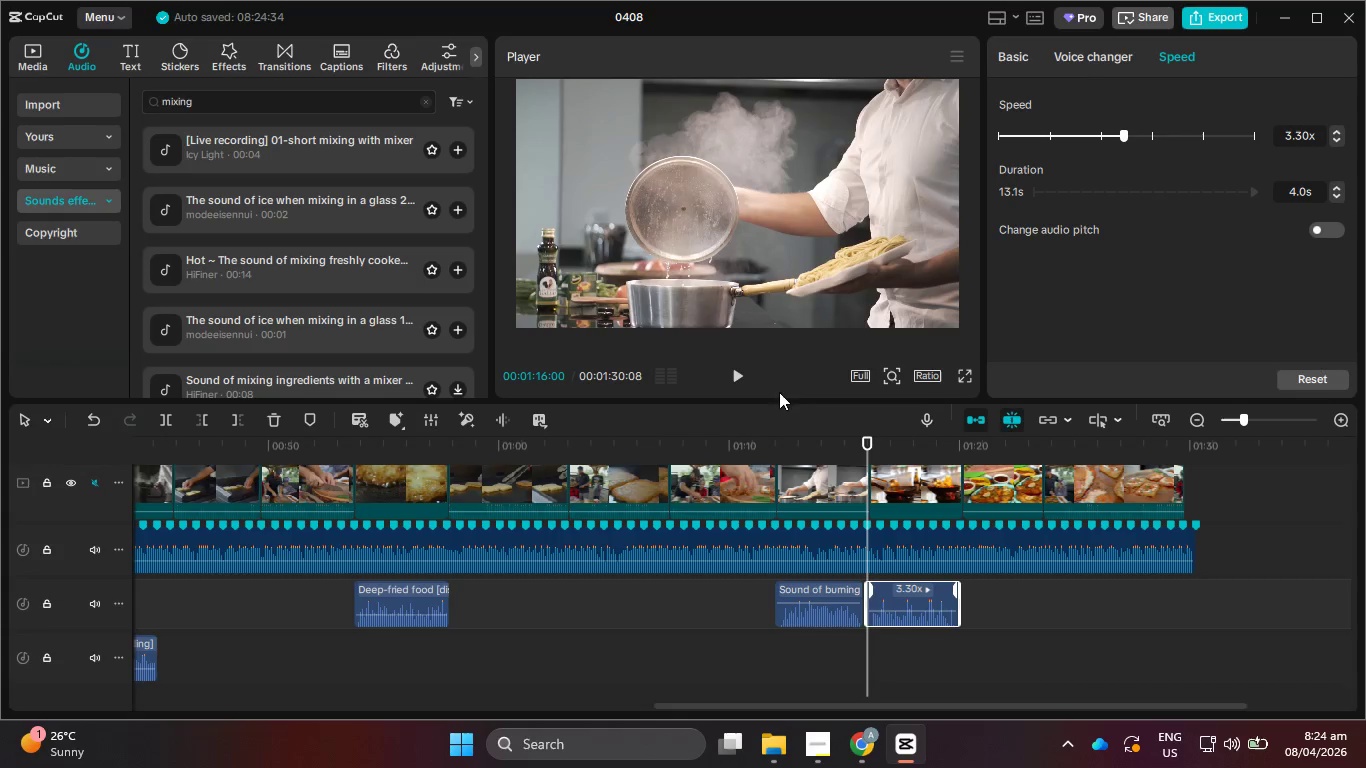 
left_click([728, 381])
 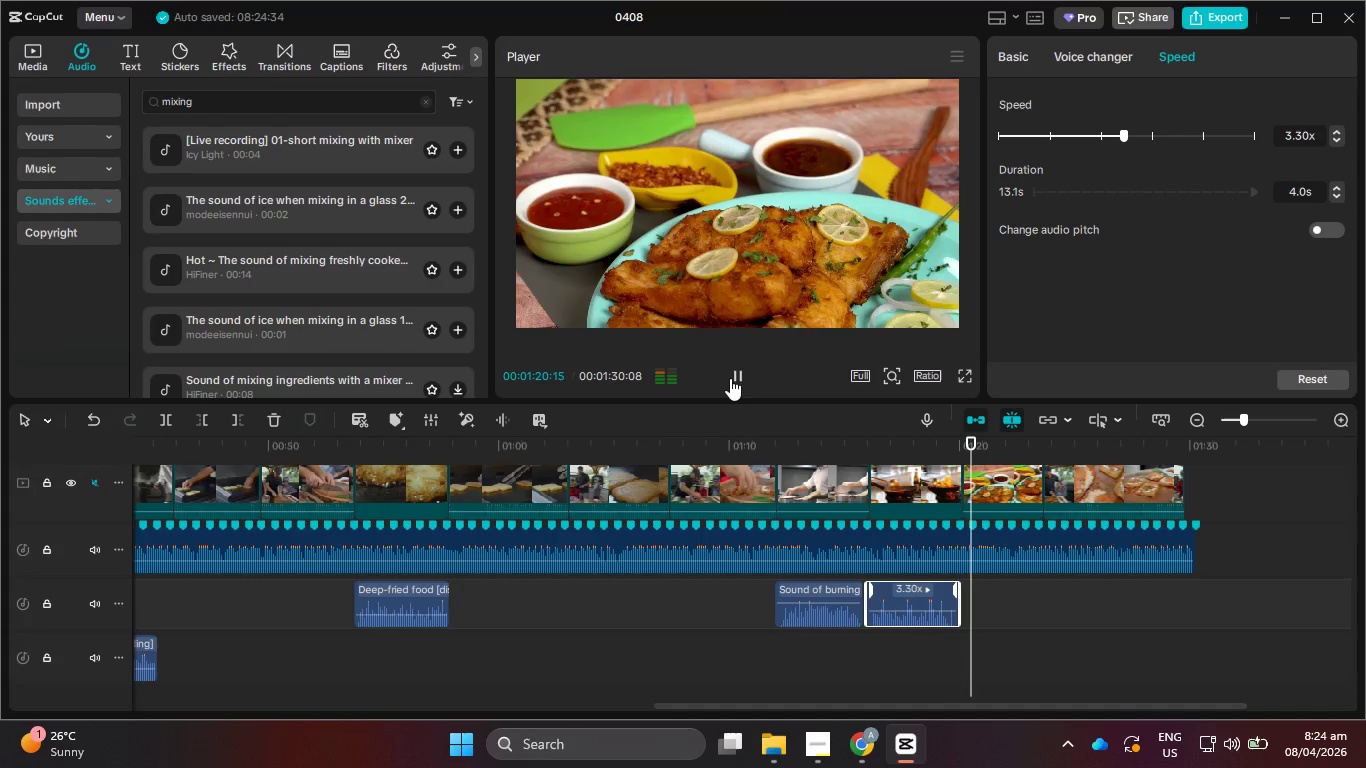 
wait(6.19)
 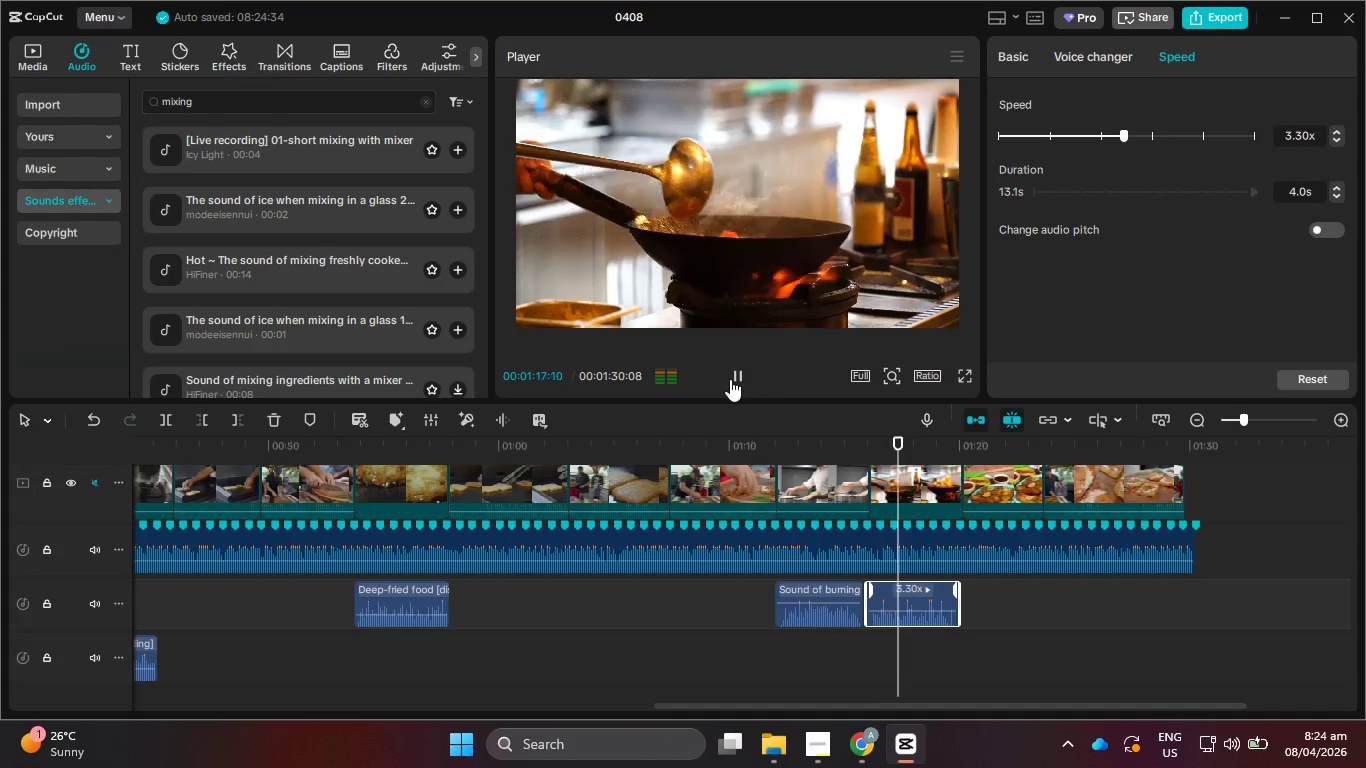 
scroll: coordinate [363, 324], scroll_direction: down, amount: 1.0
 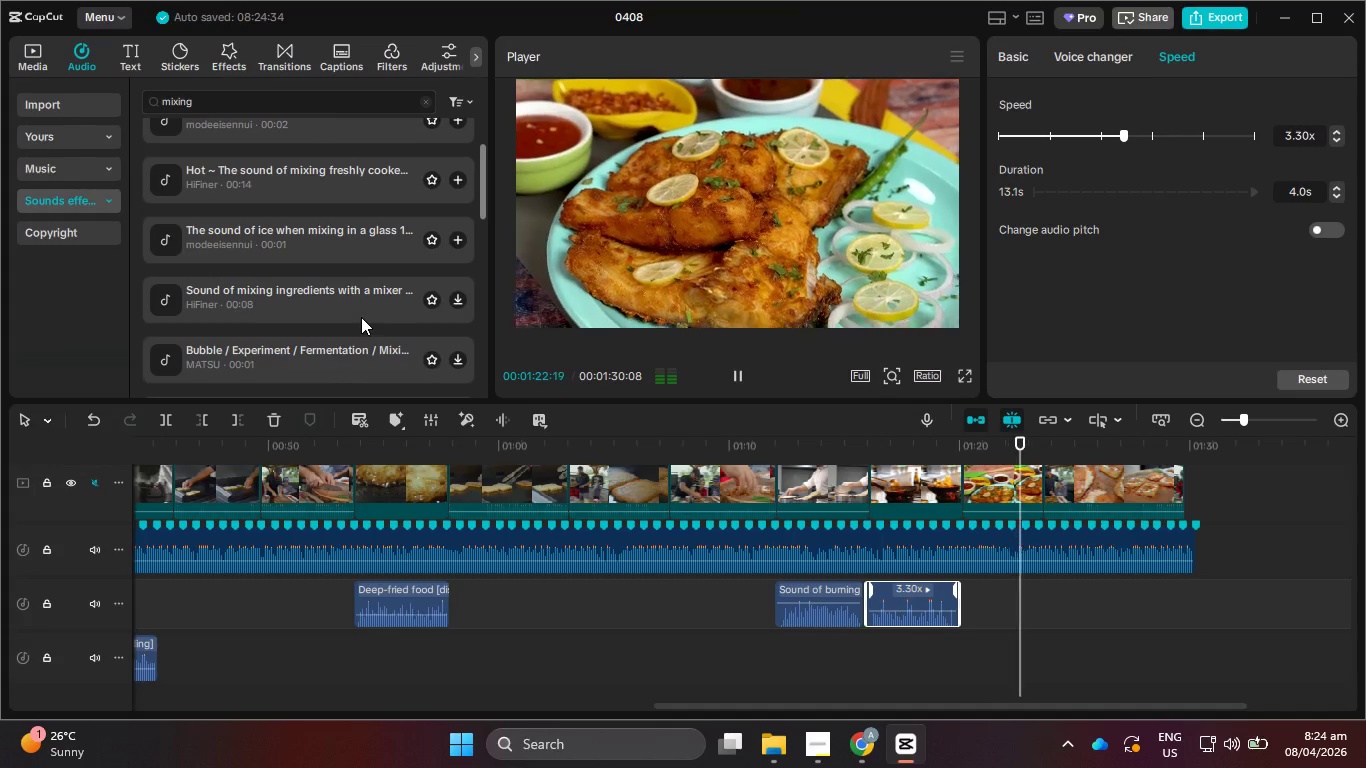 
left_click([346, 284])
 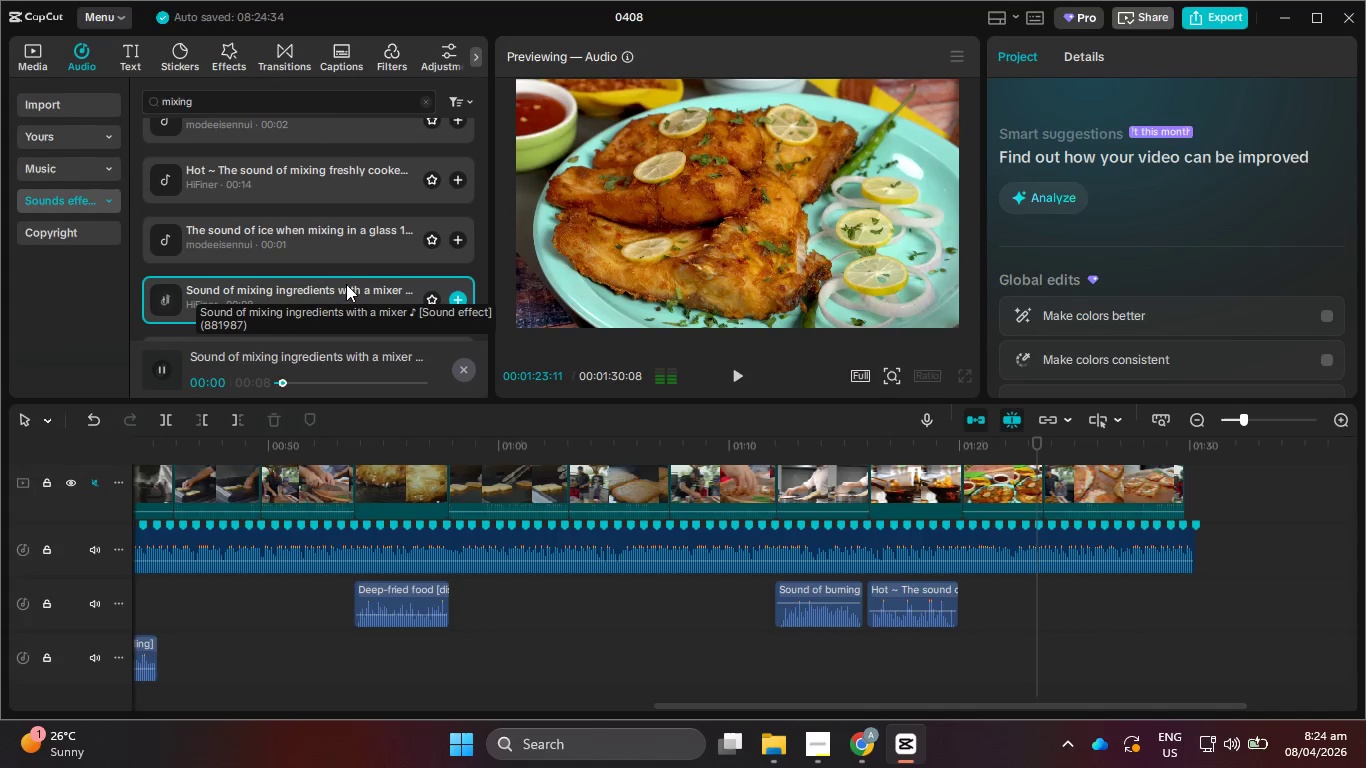 
left_click([343, 277])
 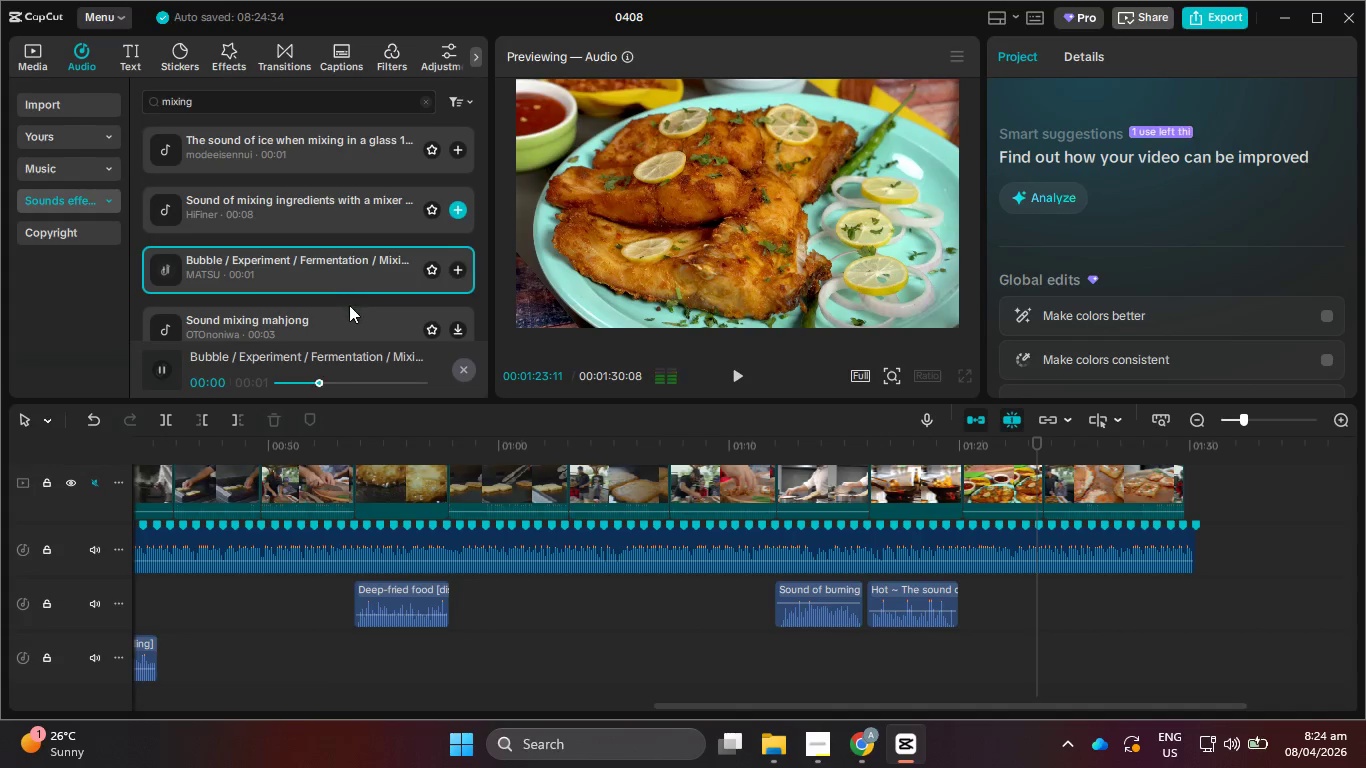 
scroll: coordinate [350, 313], scroll_direction: down, amount: 2.0
 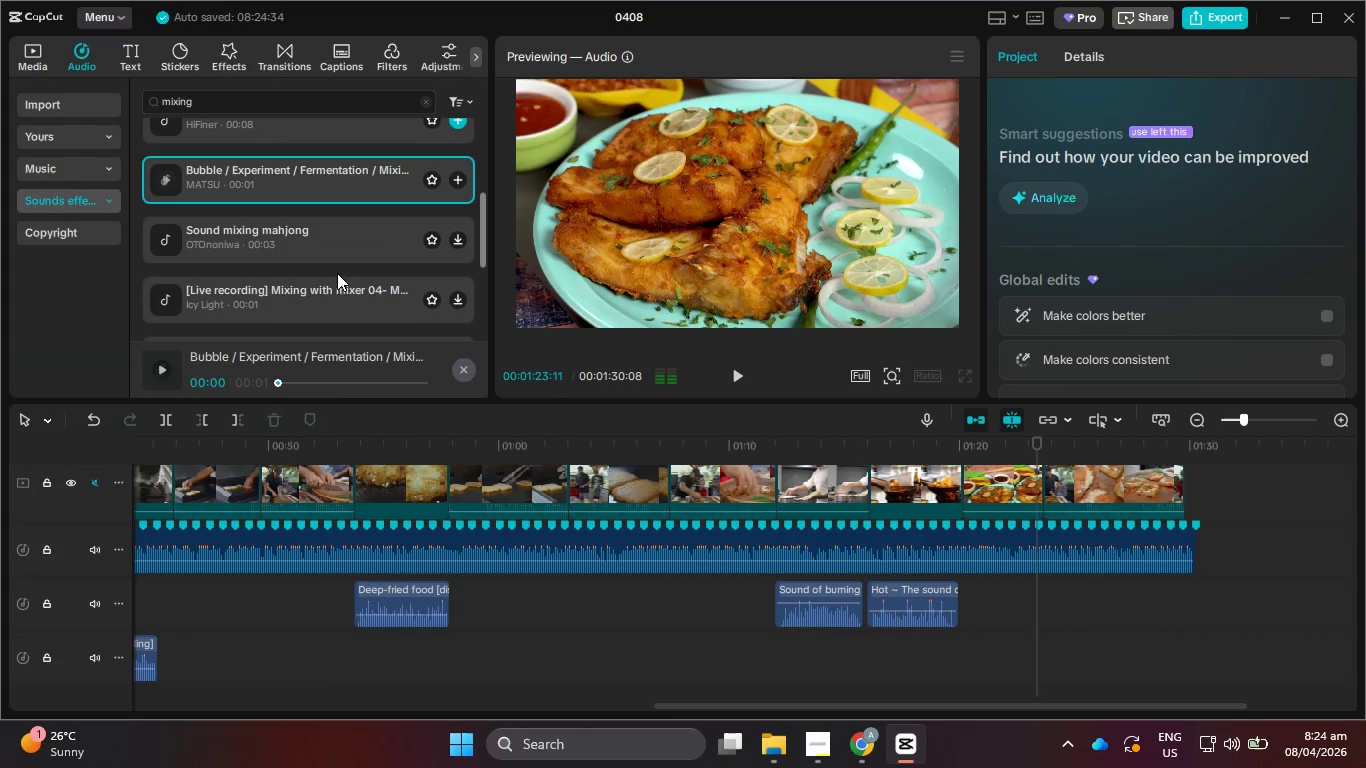 
left_click([345, 303])
 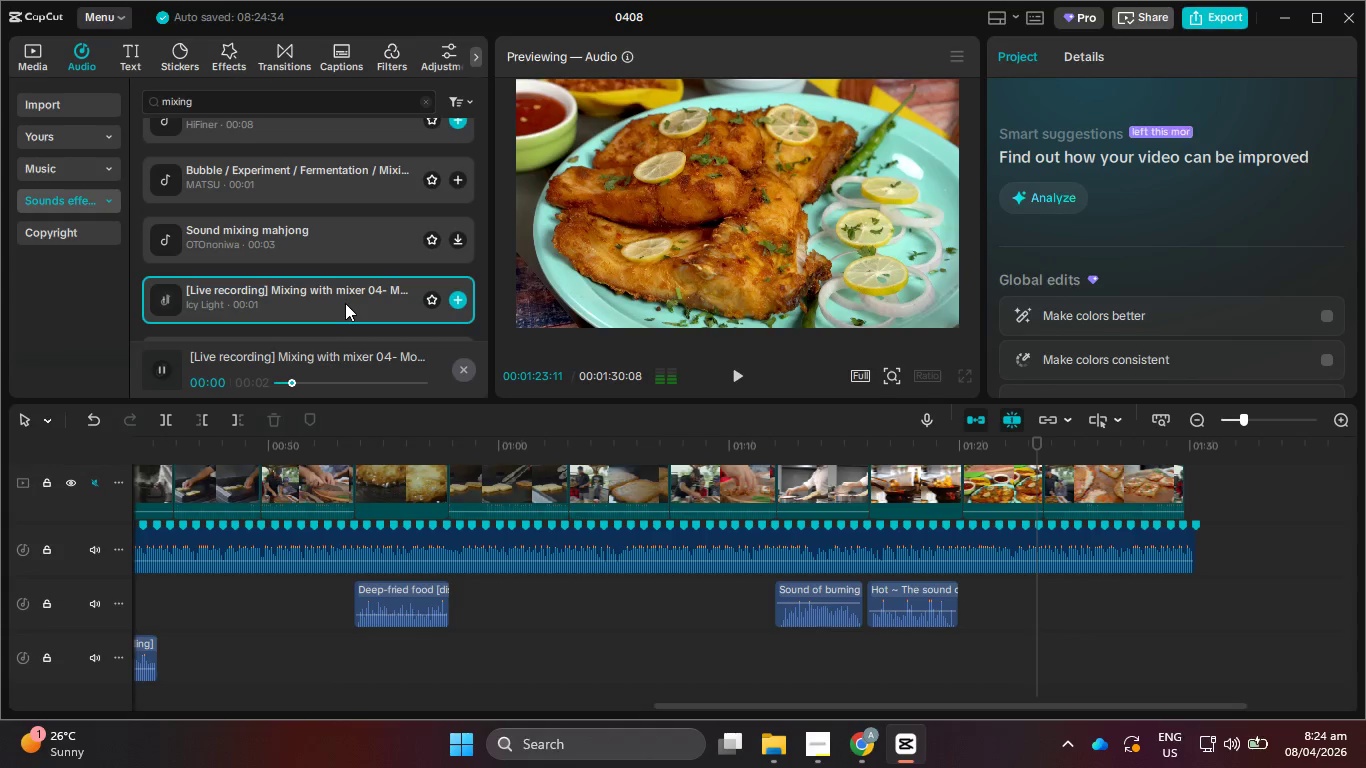 
scroll: coordinate [345, 303], scroll_direction: down, amount: 1.0
 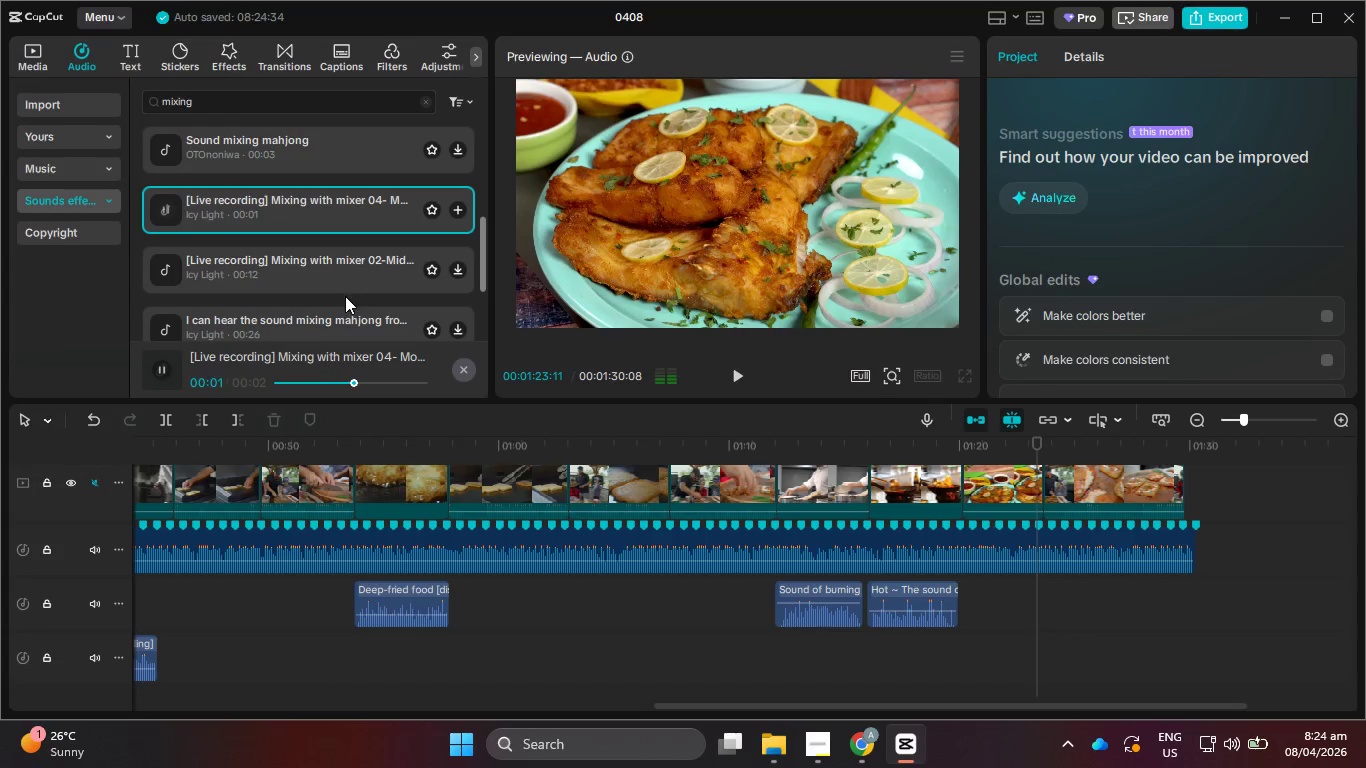 
left_click([347, 277])
 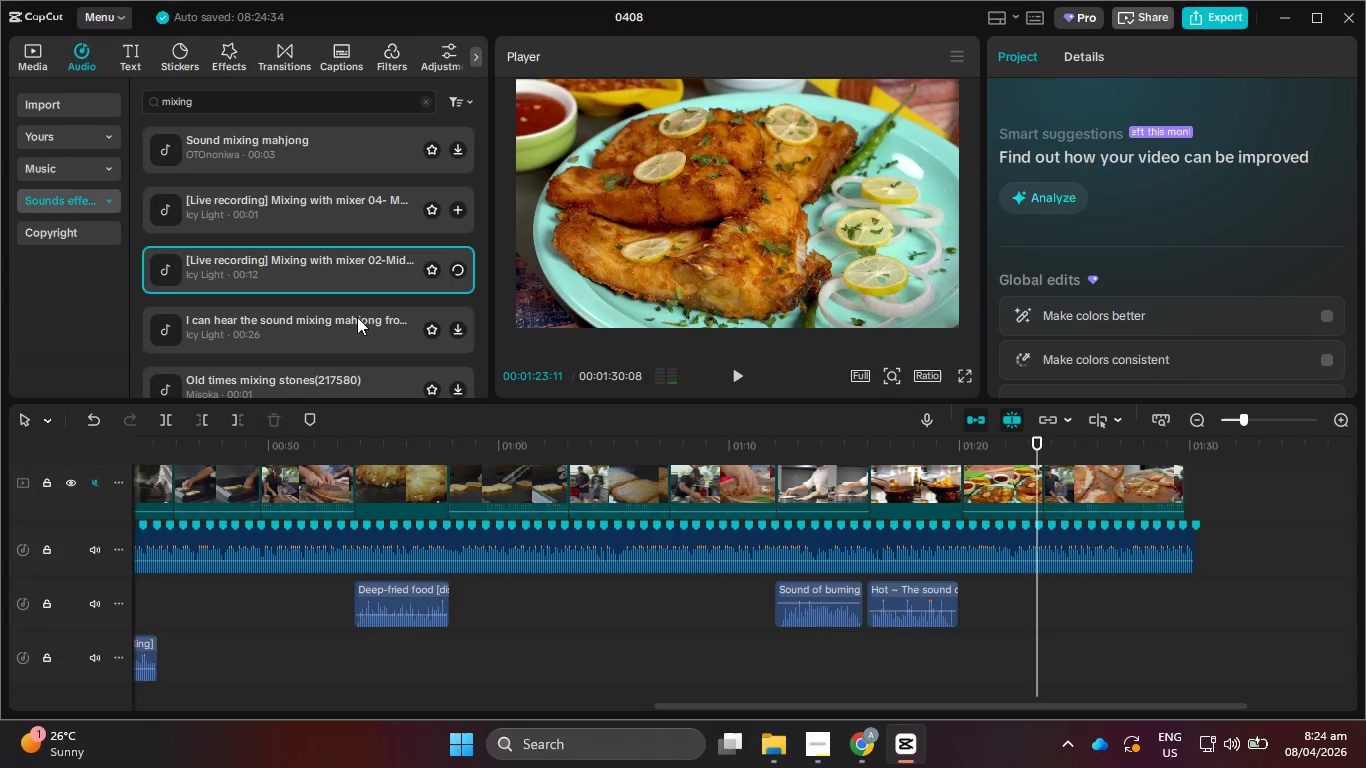 
left_click([363, 326])
 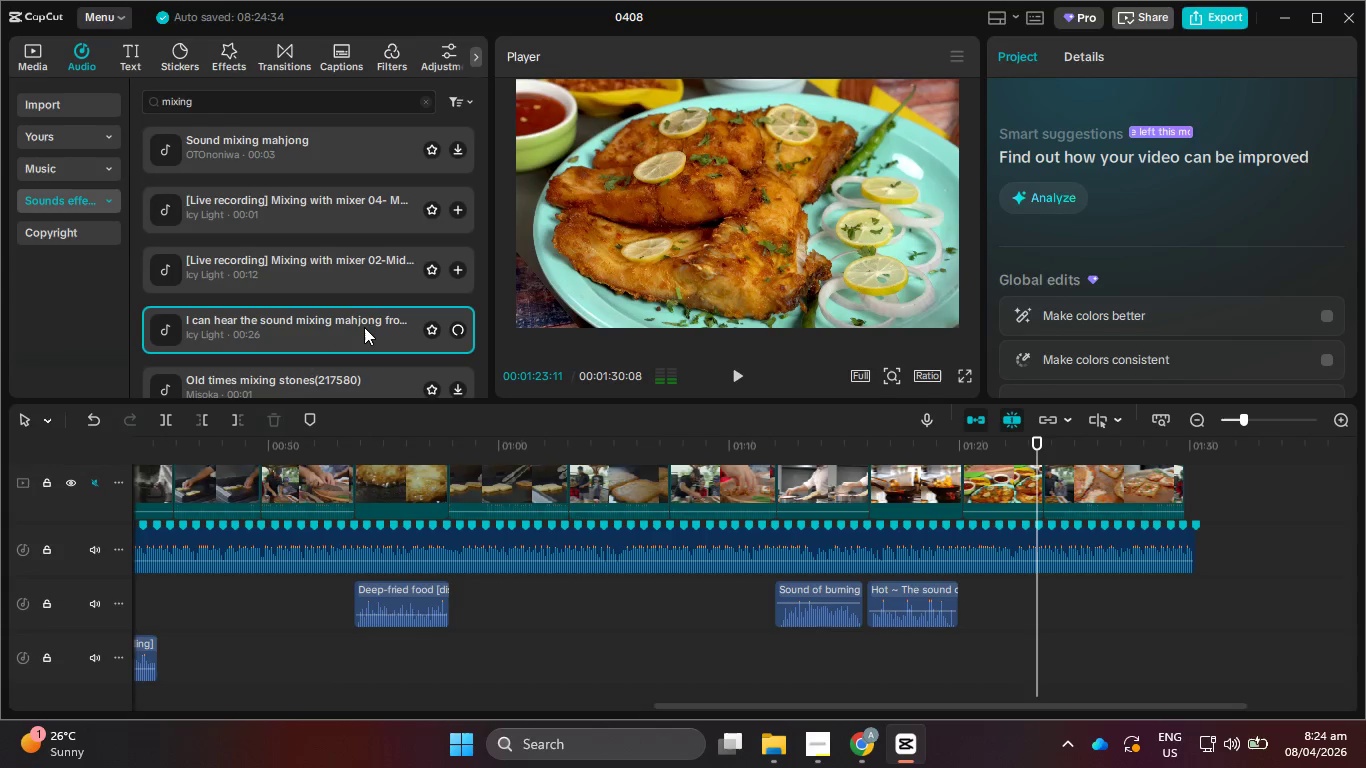 
scroll: coordinate [364, 327], scroll_direction: down, amount: 1.0
 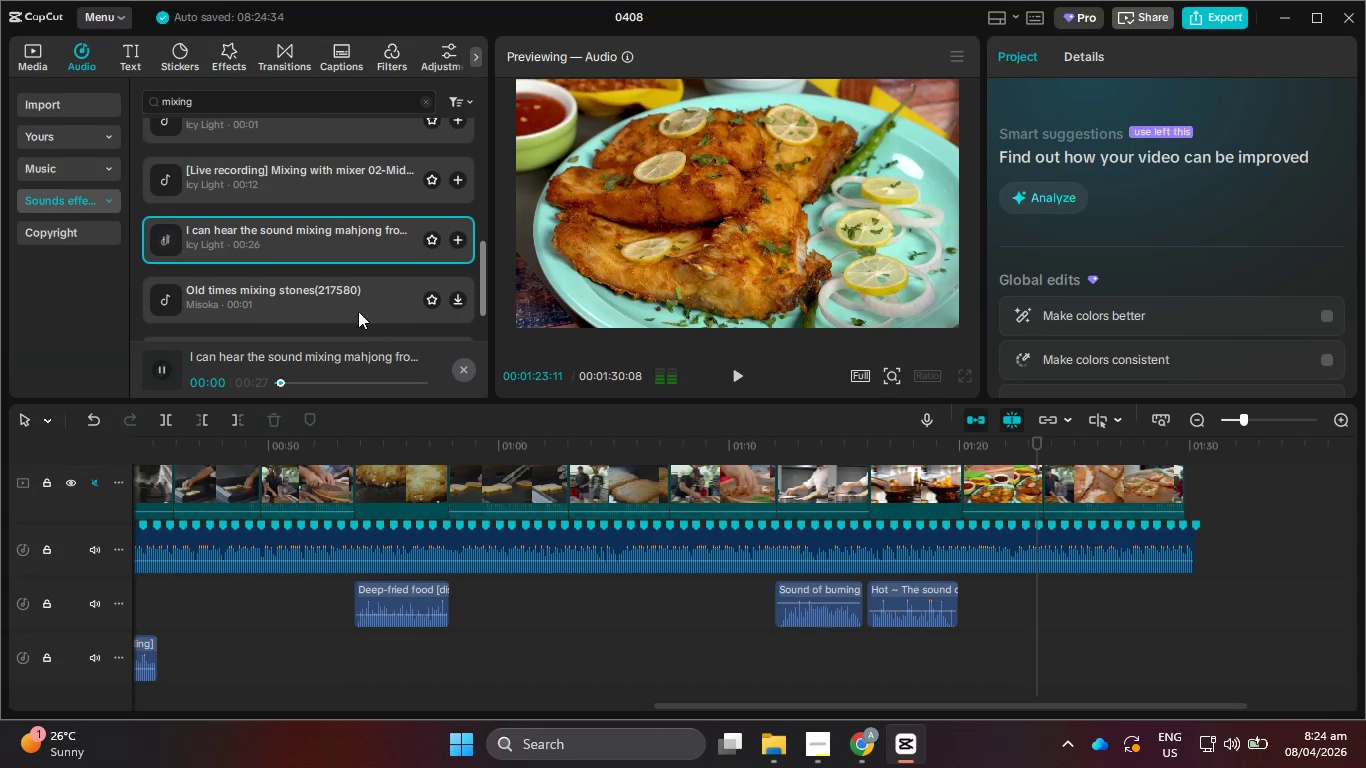 
left_click([351, 293])
 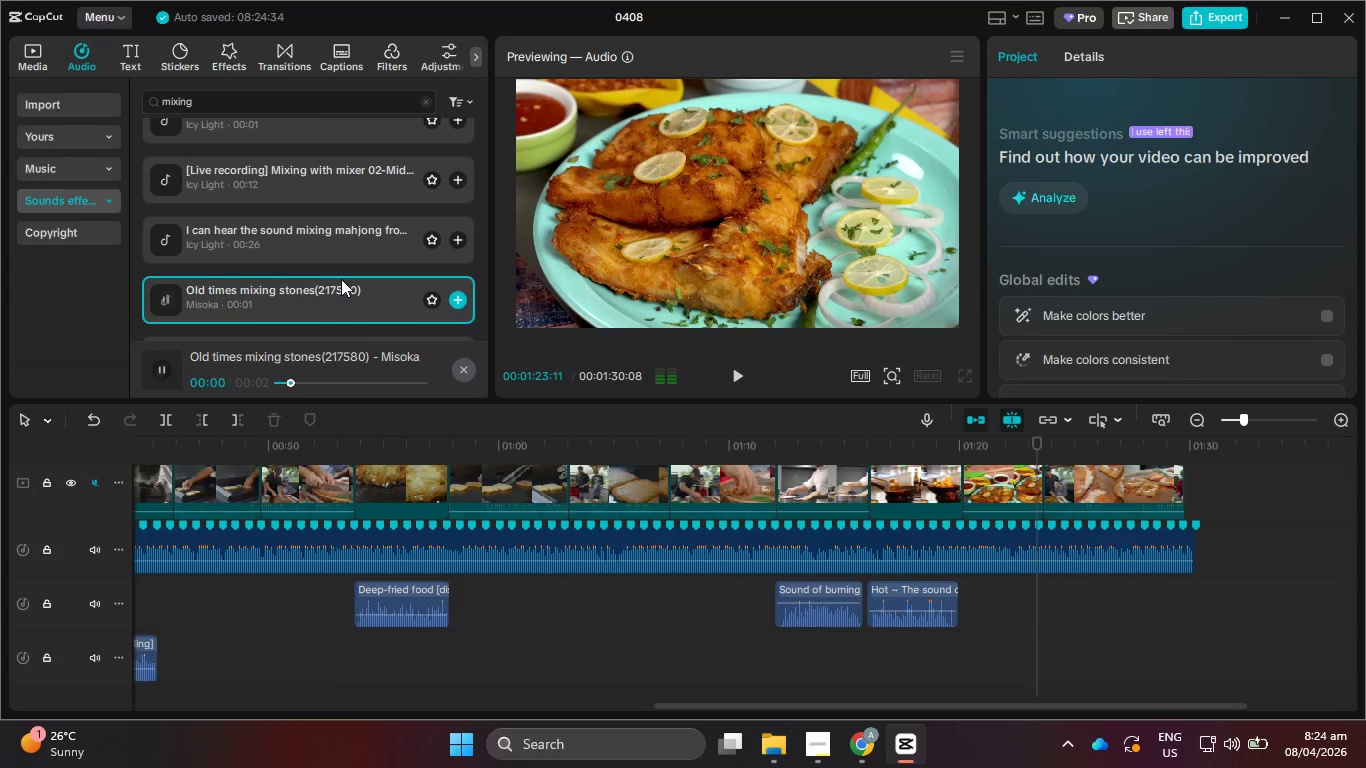 
scroll: coordinate [341, 279], scroll_direction: down, amount: 2.0
 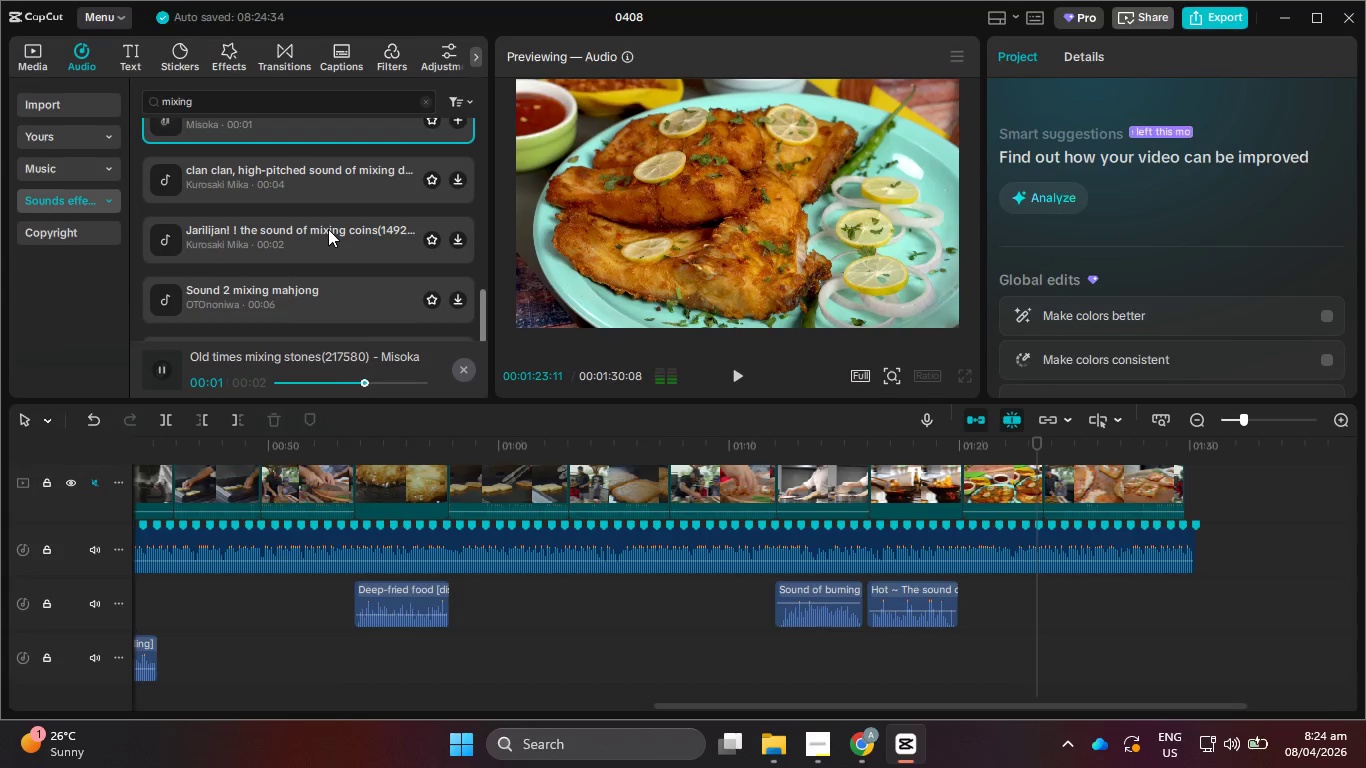 
left_click([324, 178])
 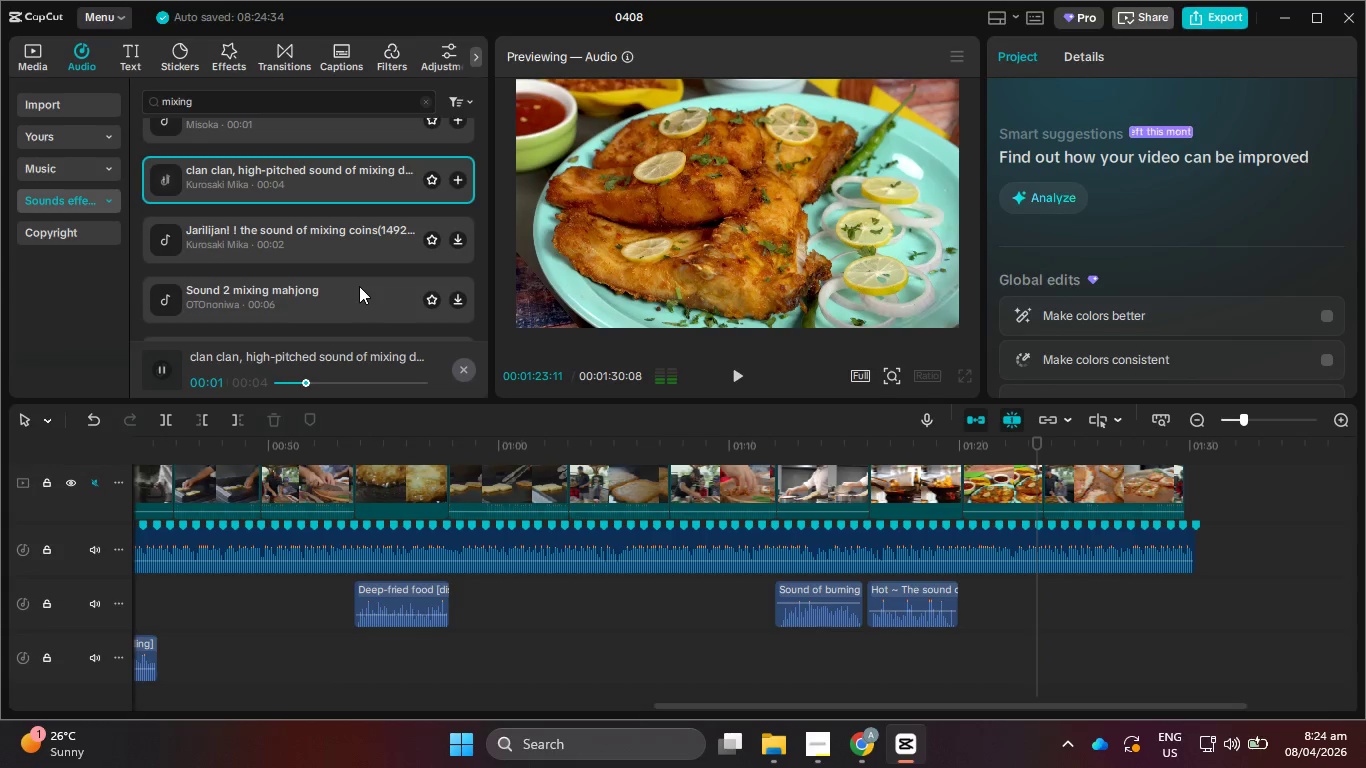 
left_click_drag(start_coordinate=[341, 170], to_coordinate=[863, 660])
 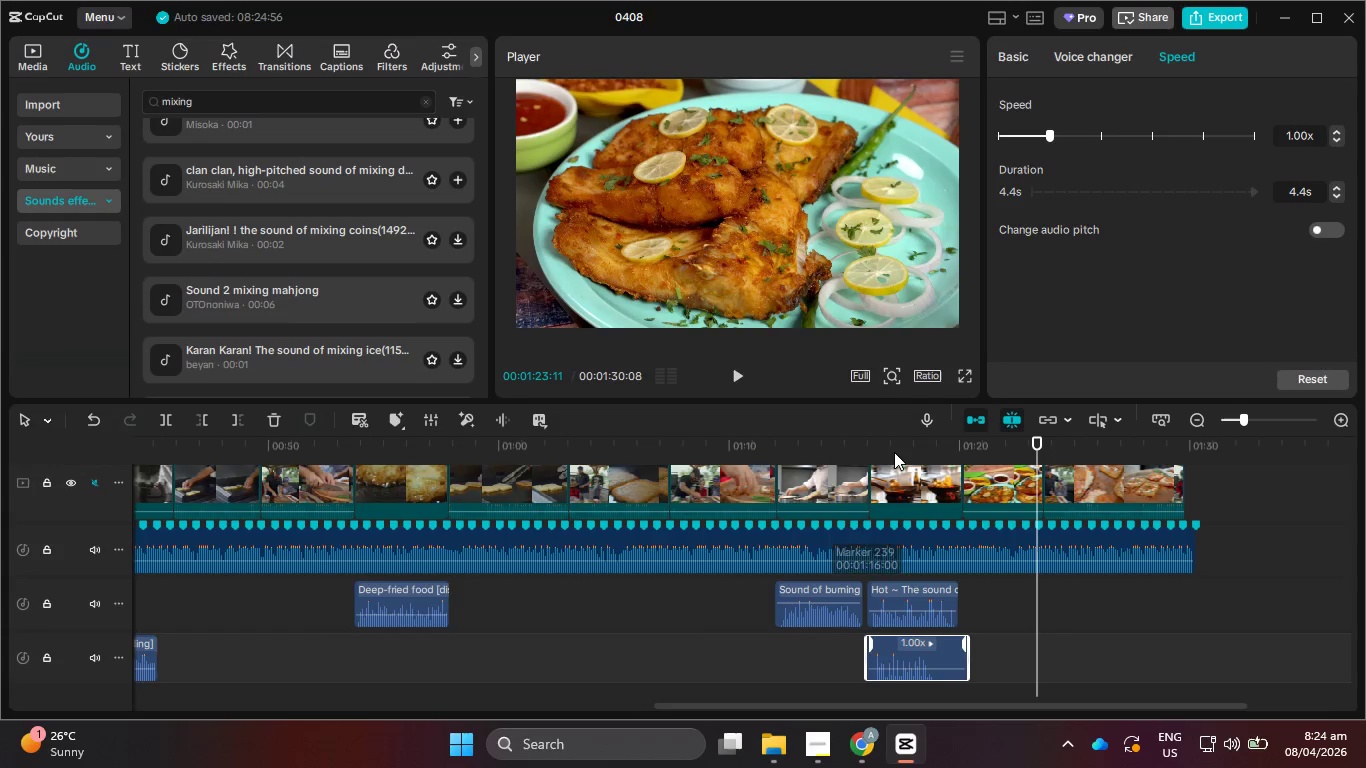 
left_click_drag(start_coordinate=[896, 446], to_coordinate=[869, 447])
 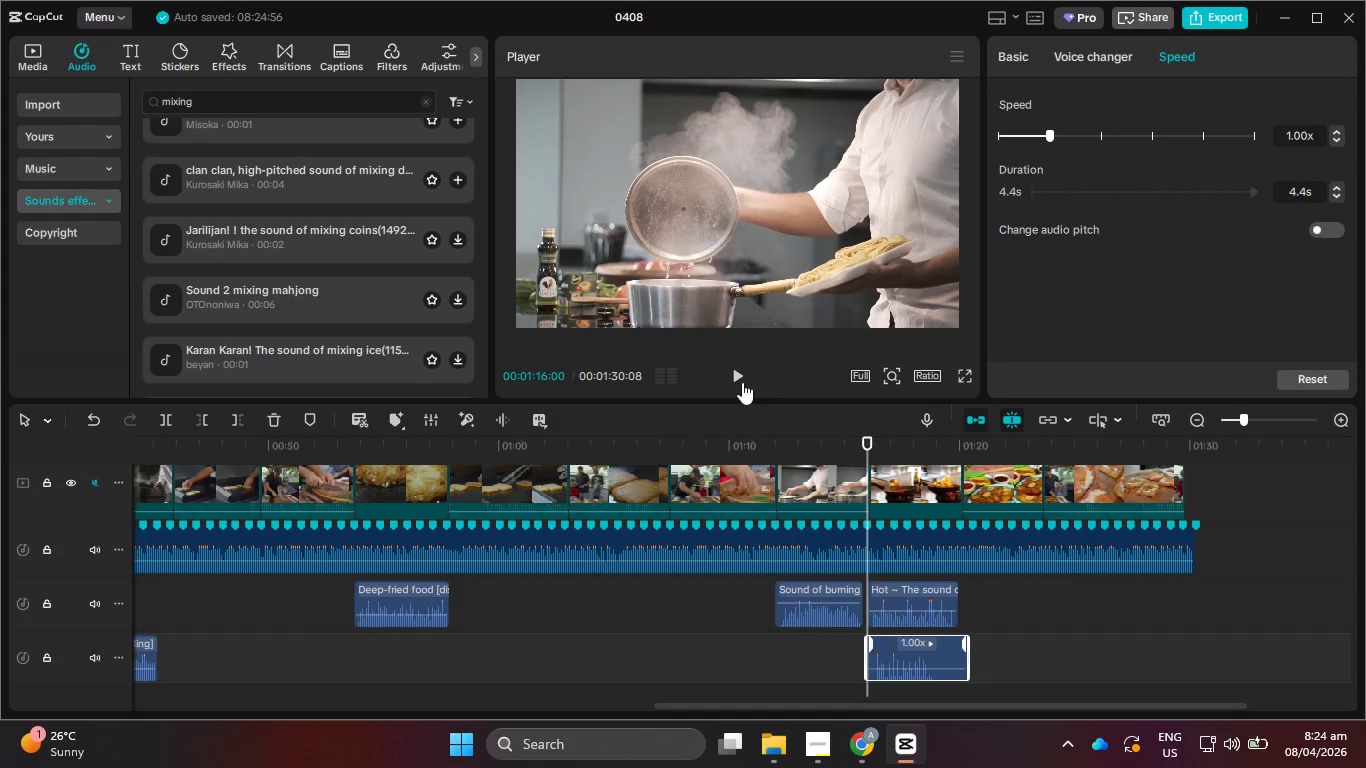 
left_click([740, 381])
 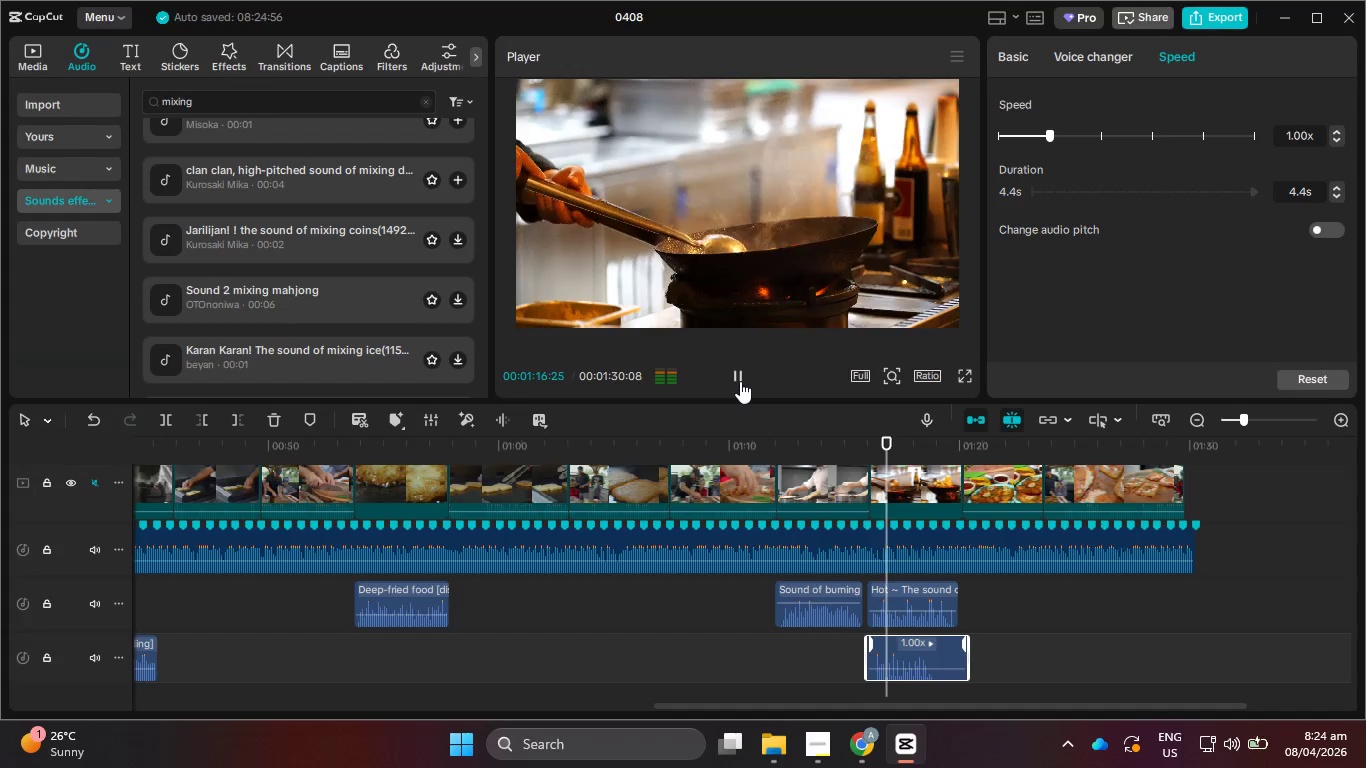 
left_click([740, 381])
 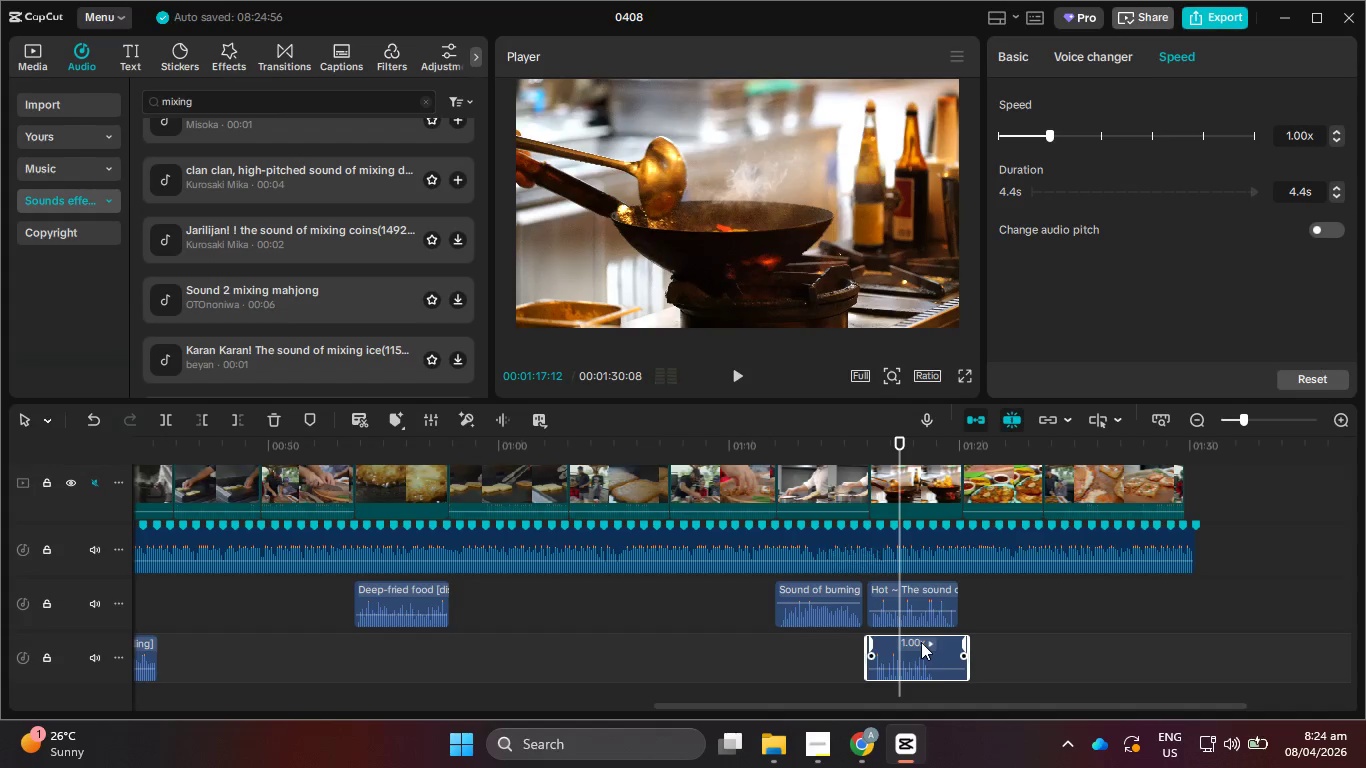 
key(Backspace)
 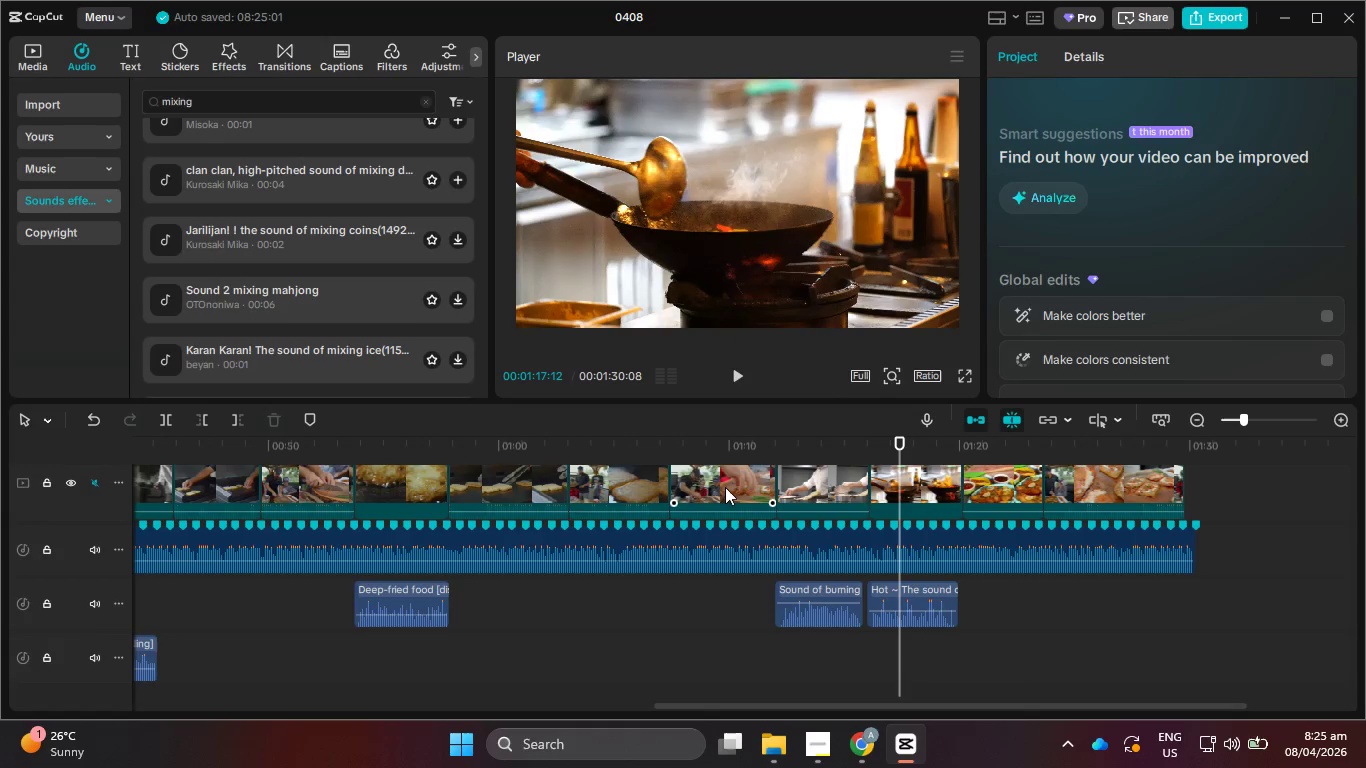 
left_click_drag(start_coordinate=[714, 444], to_coordinate=[995, 464])
 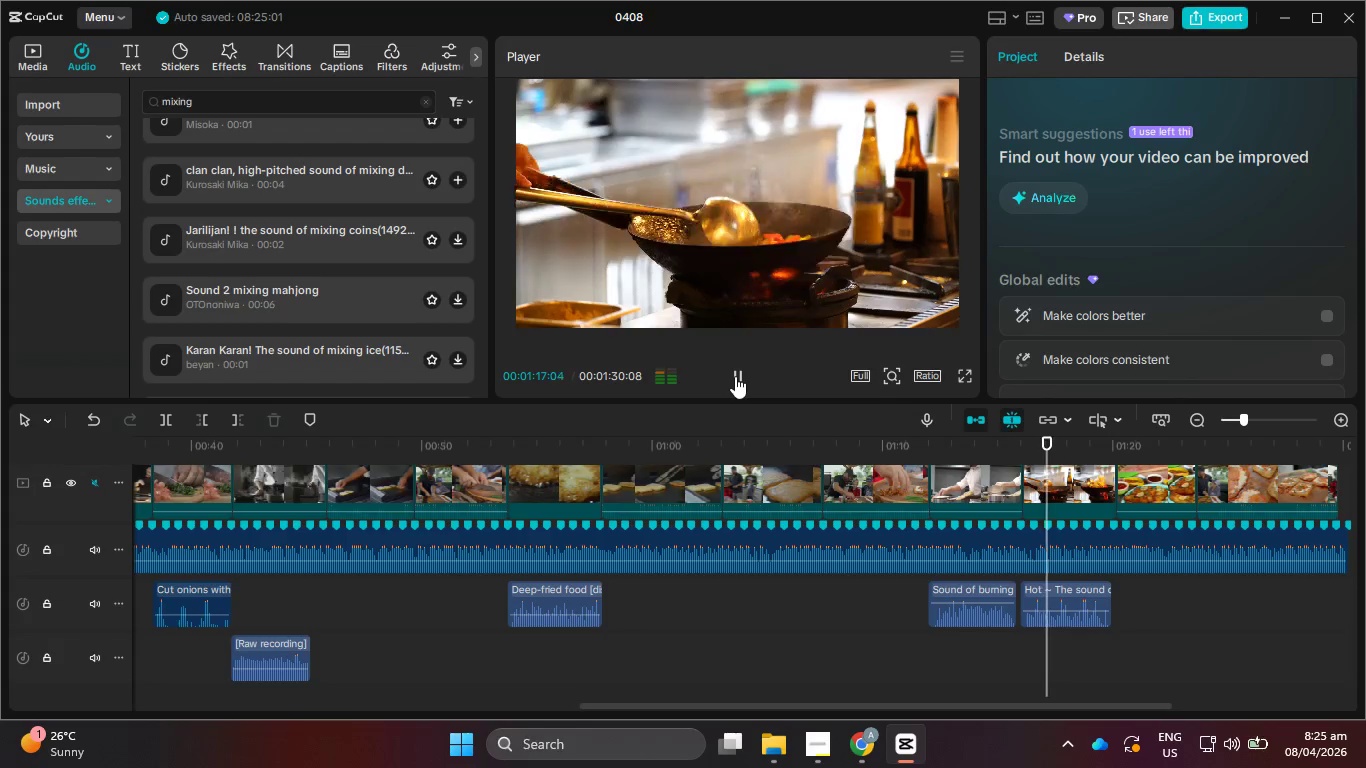 
wait(8.25)
 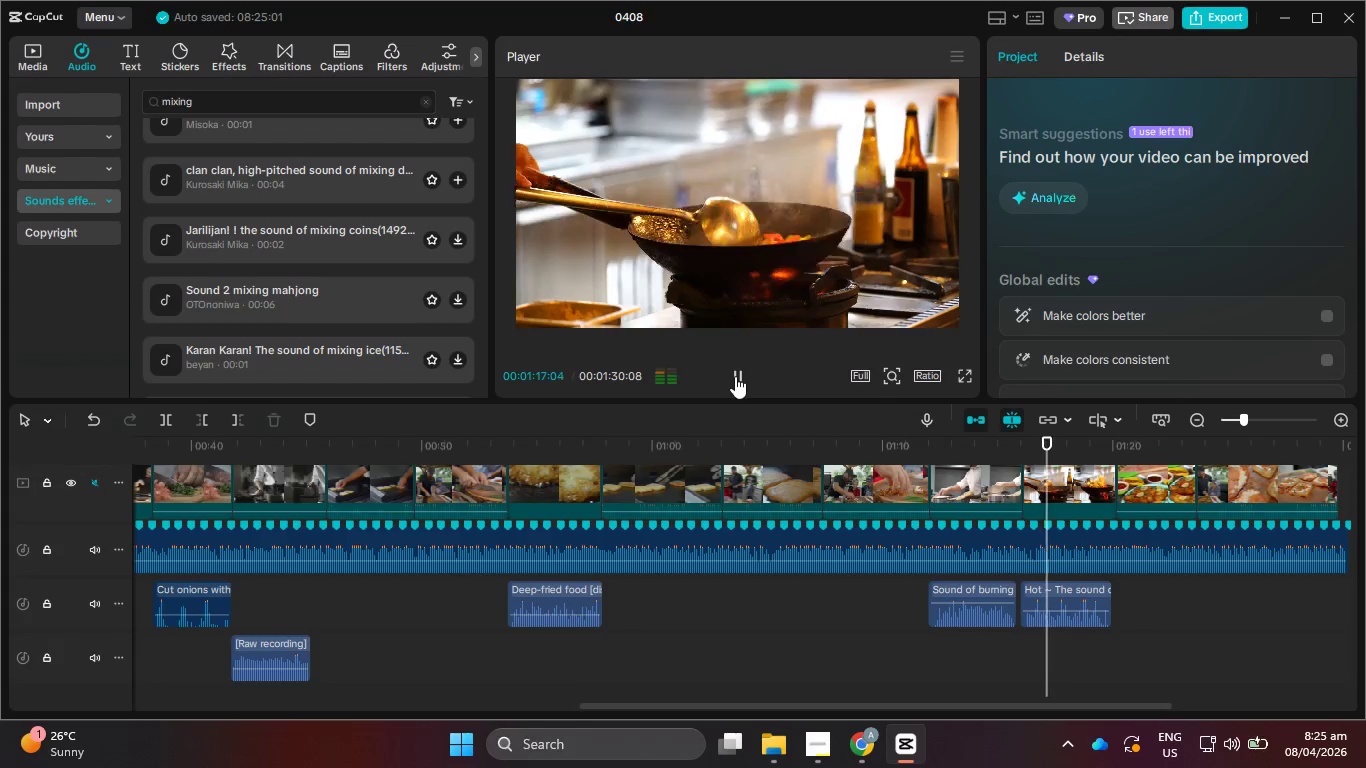 
hold_key(key=ControlLeft, duration=0.92)
scroll: coordinate [1238, 654], scroll_direction: down, amount: 3.0
 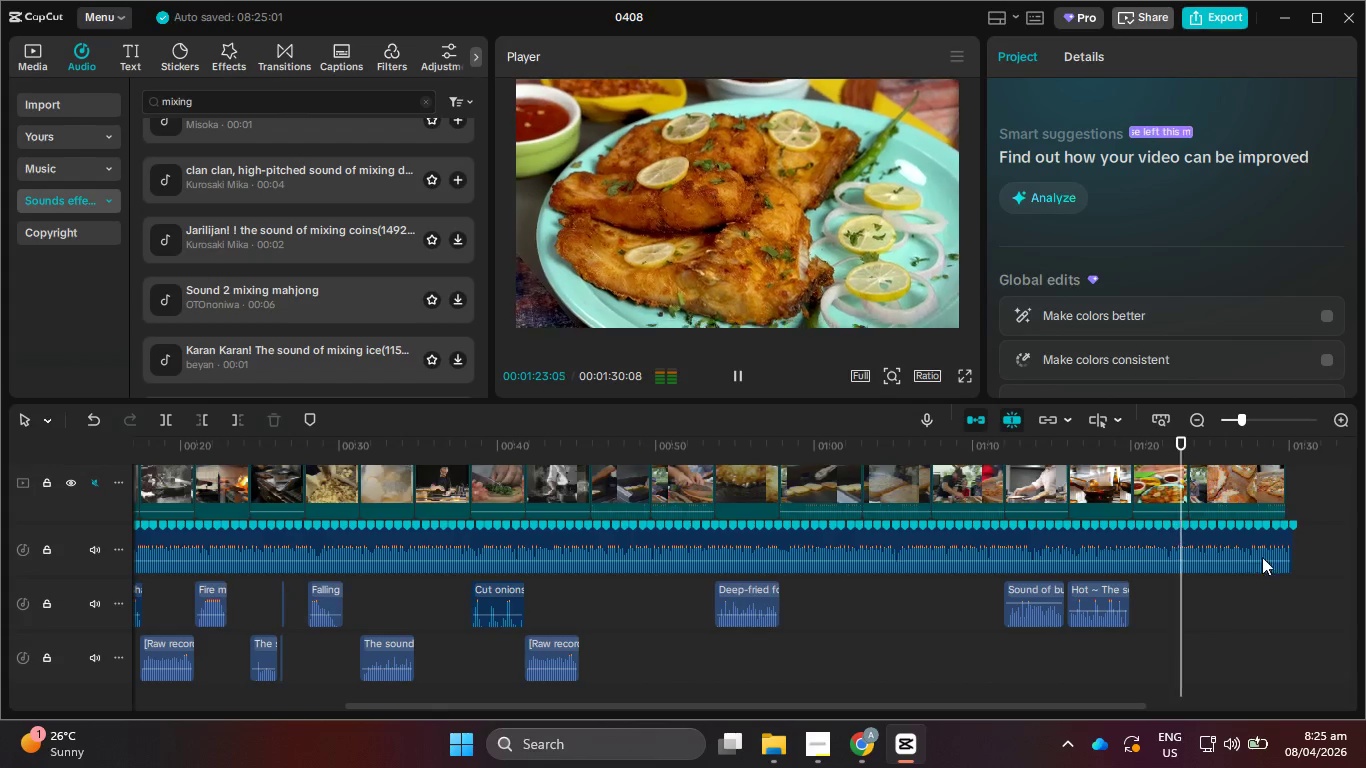 
hold_key(key=ControlLeft, duration=0.58)
scroll: coordinate [1308, 568], scroll_direction: up, amount: 4.0
 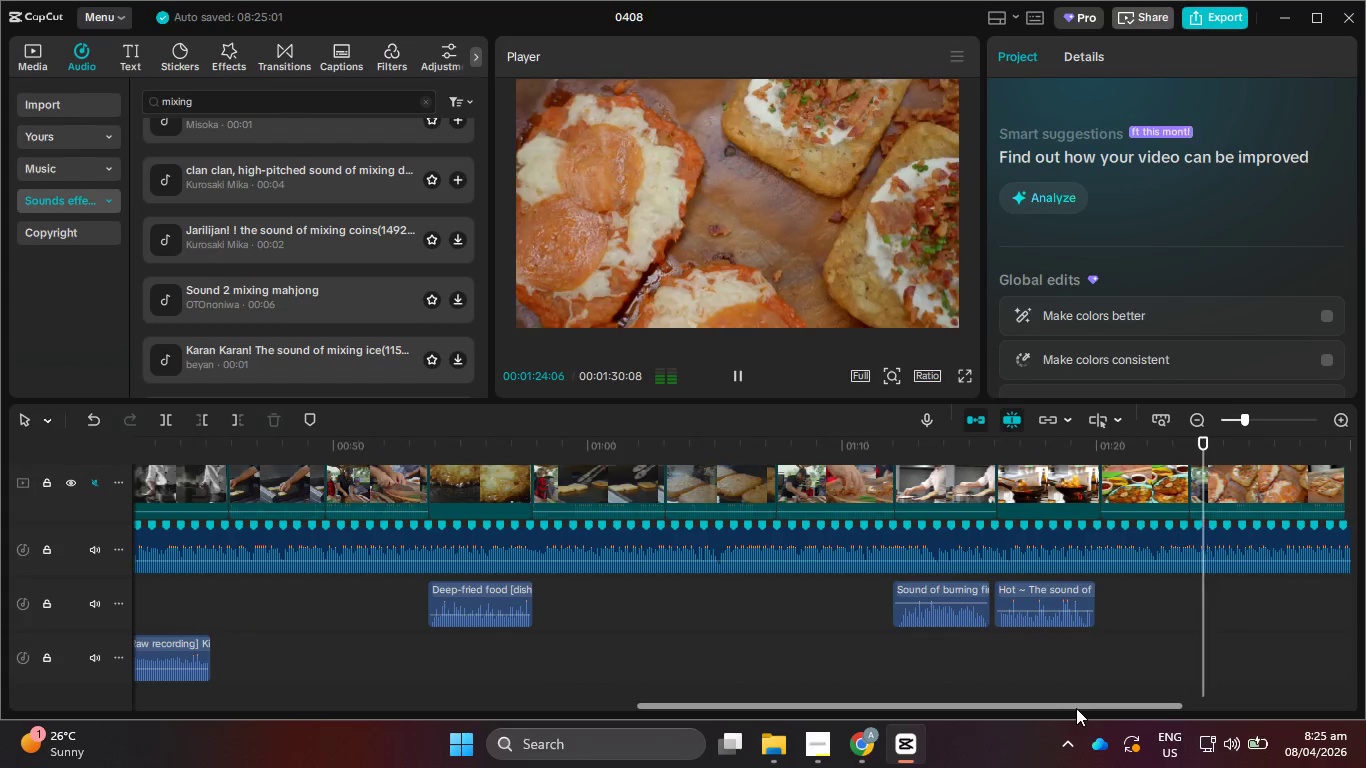 
left_click_drag(start_coordinate=[1082, 703], to_coordinate=[1221, 717])
 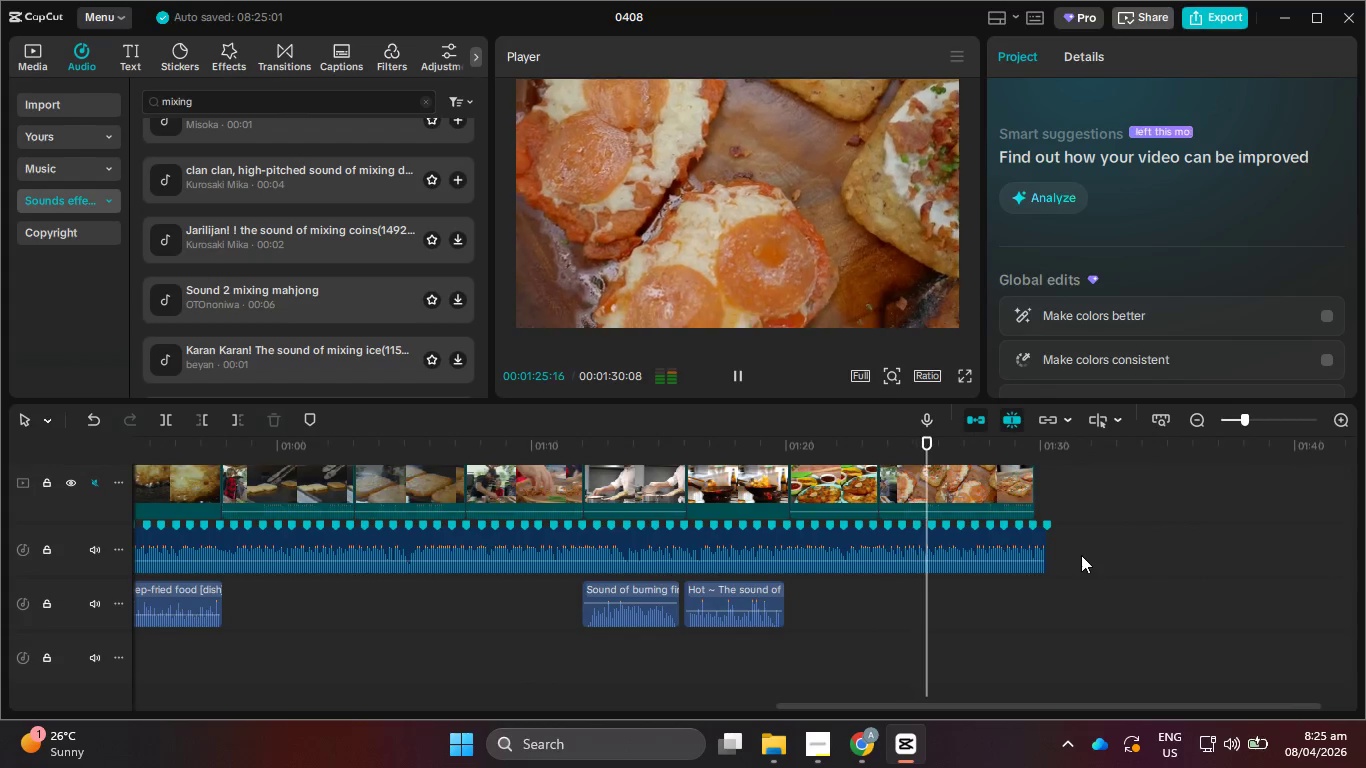 
hold_key(key=ControlLeft, duration=1.27)
scroll: coordinate [1088, 571], scroll_direction: up, amount: 8.0
 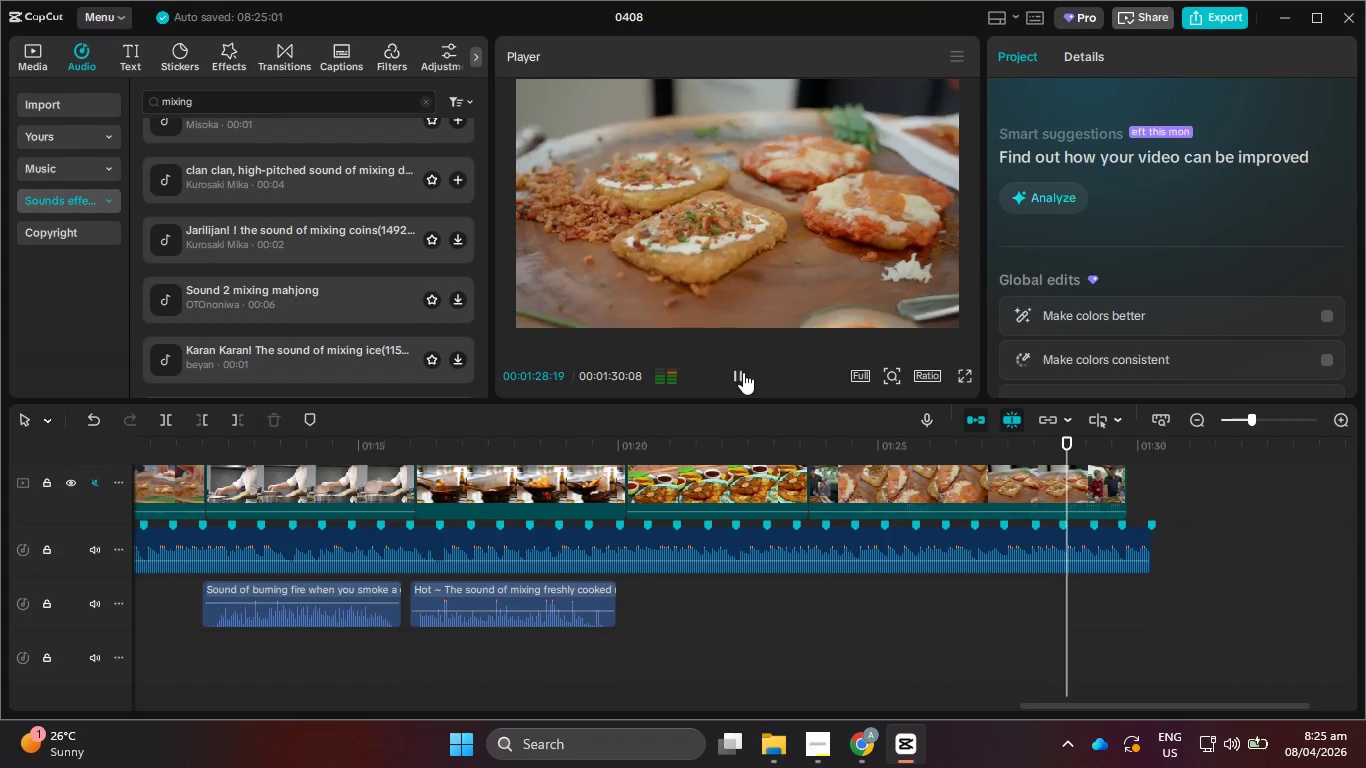 
left_click([743, 372])
 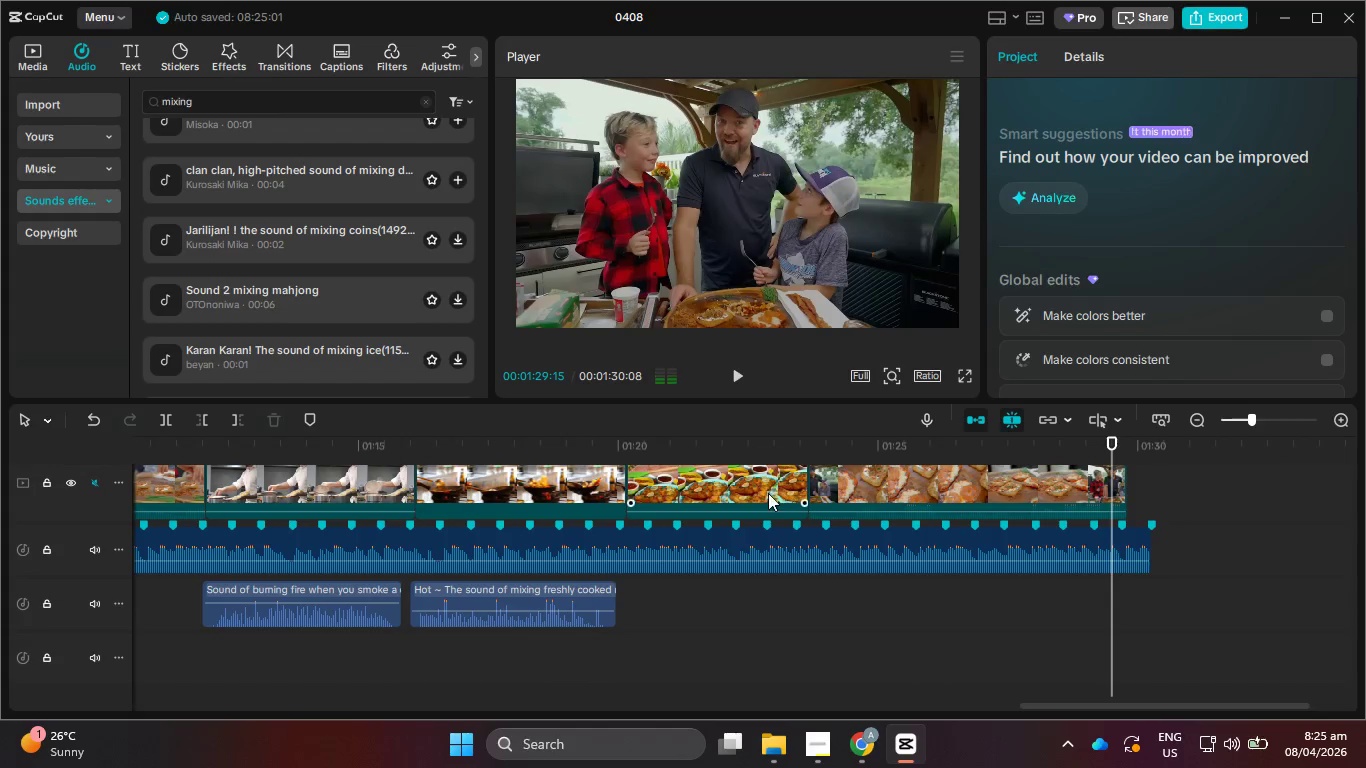 
double_click([763, 494])
 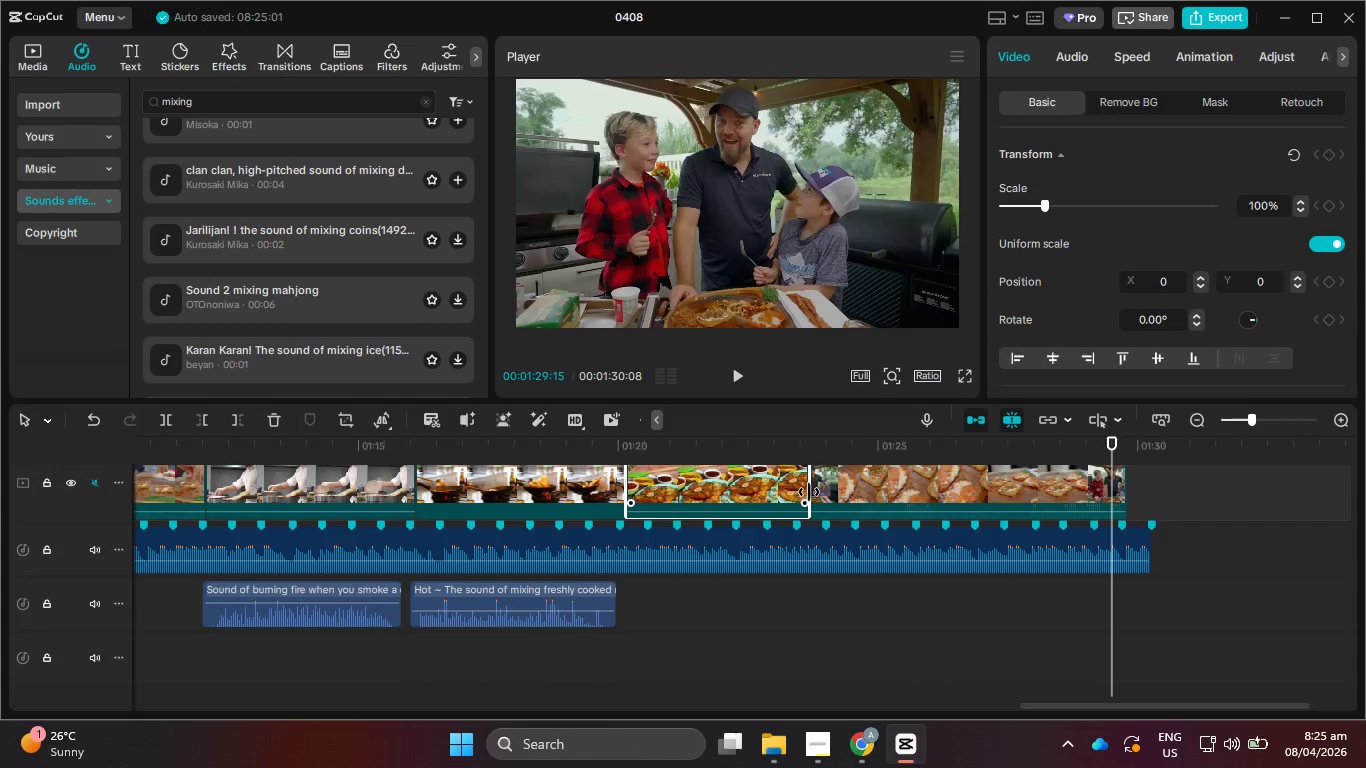 
left_click_drag(start_coordinate=[809, 492], to_coordinate=[817, 492])
 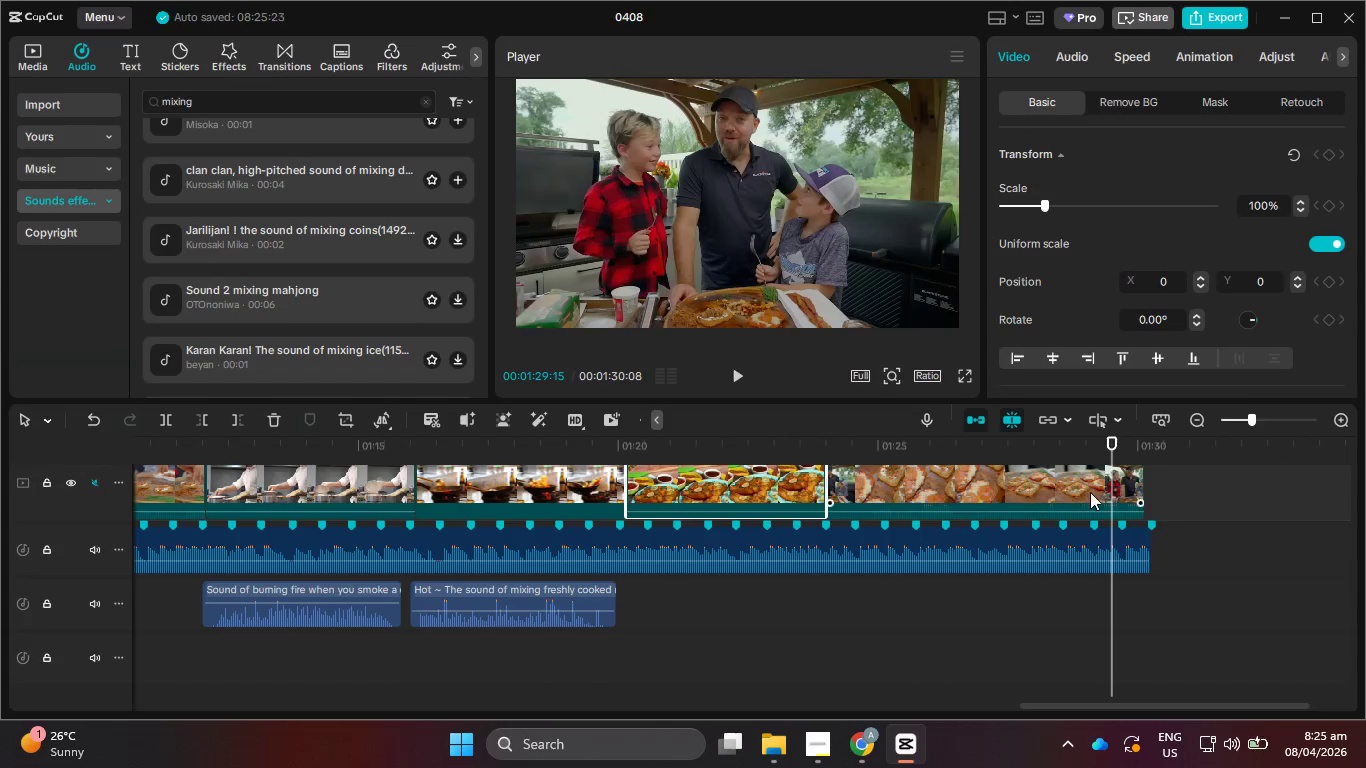 
left_click([1090, 492])
 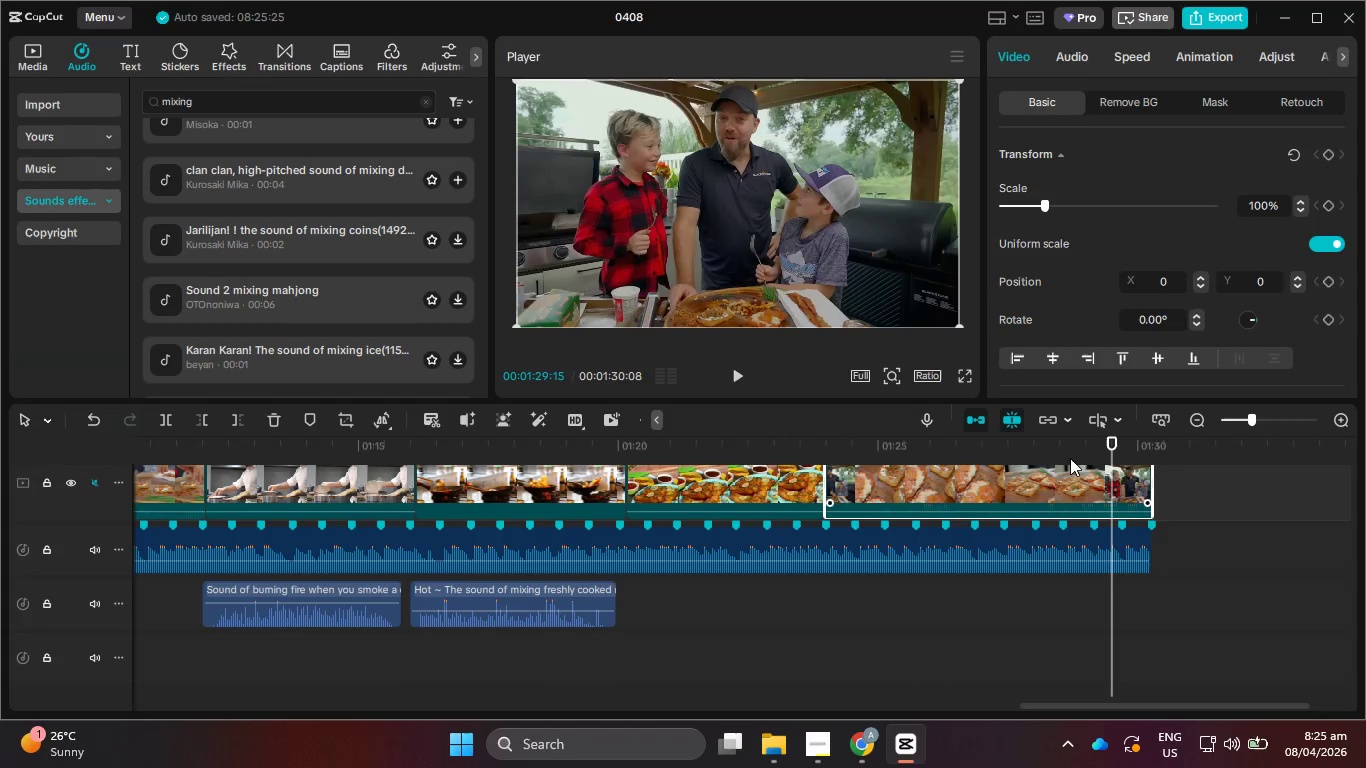 
left_click([748, 381])
 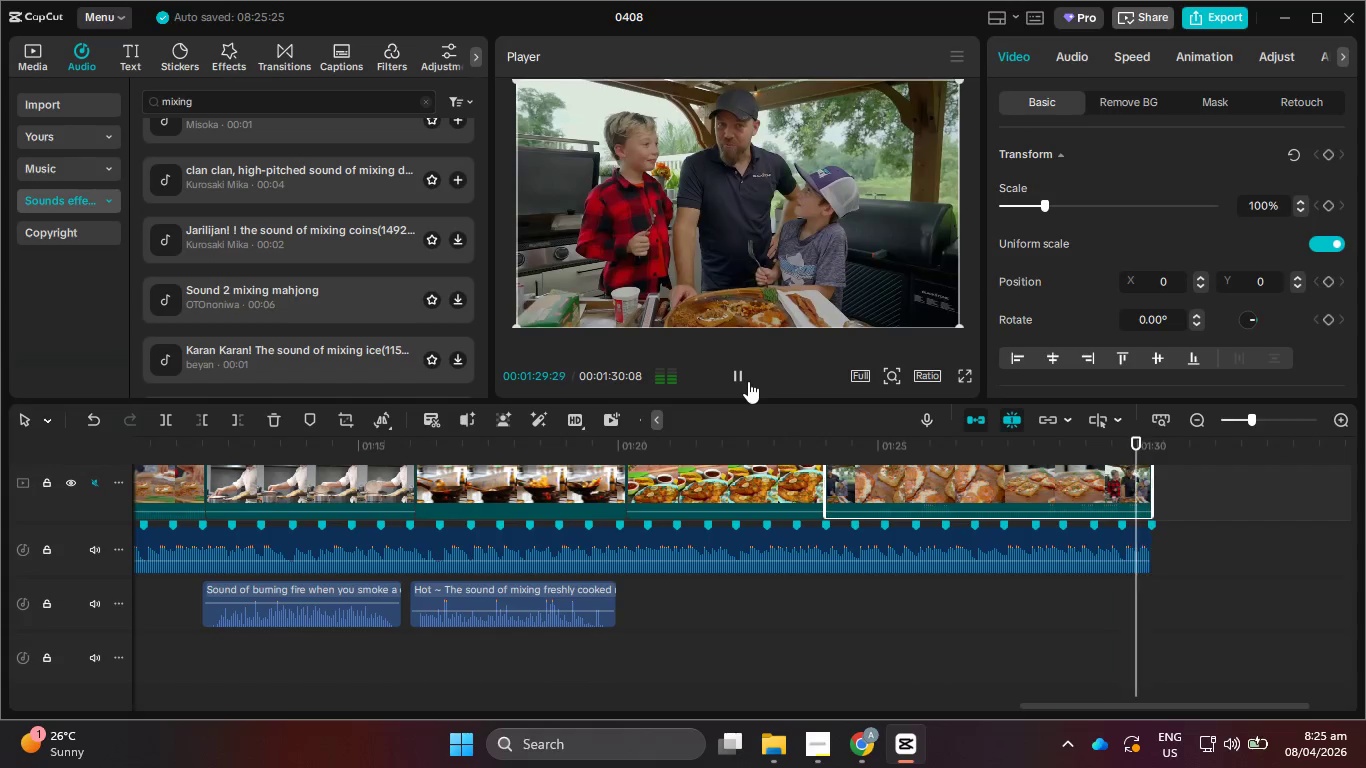 
left_click([748, 381])
 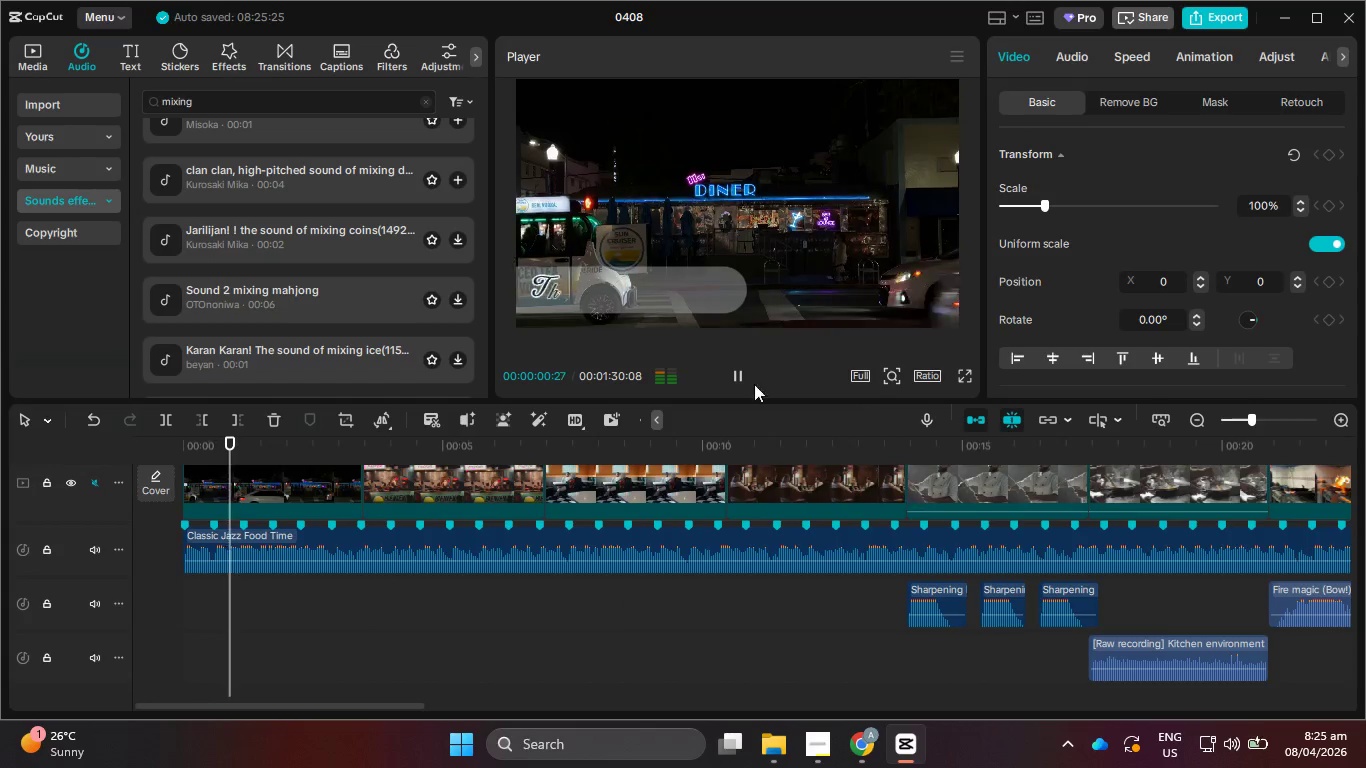 
left_click_drag(start_coordinate=[728, 370], to_coordinate=[733, 370])
 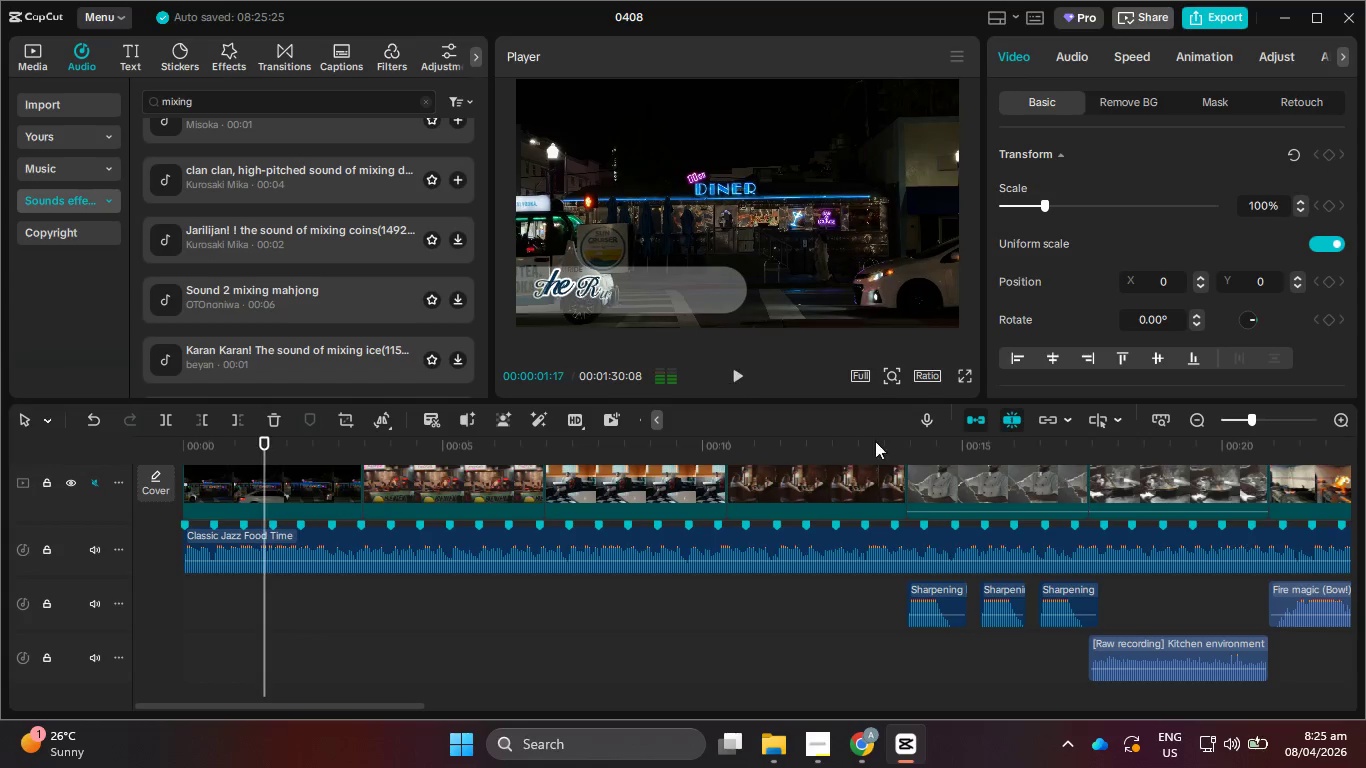 
hold_key(key=ControlLeft, duration=1.5)
hold_key(key=ControlLeft, duration=0.45)
scroll: coordinate [1067, 587], scroll_direction: down, amount: 30.0
 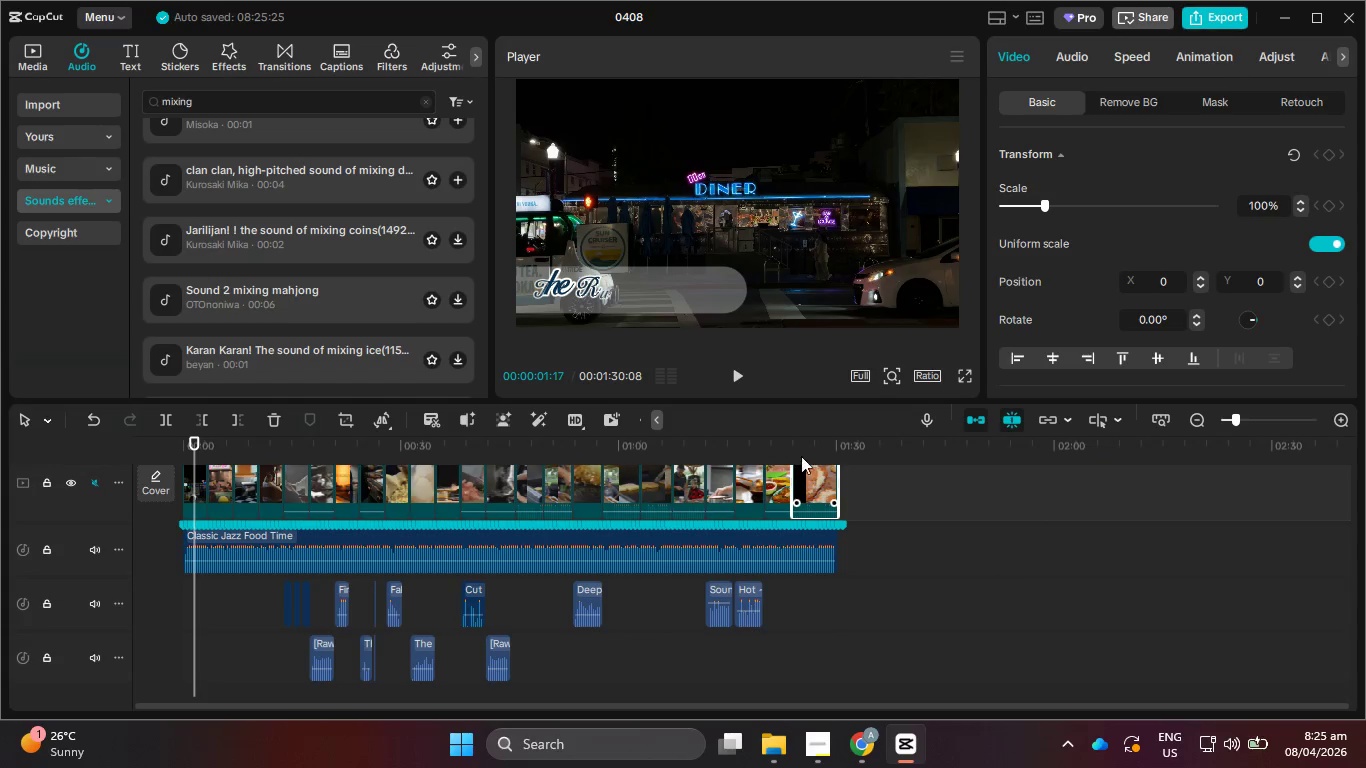 
left_click([804, 453])
 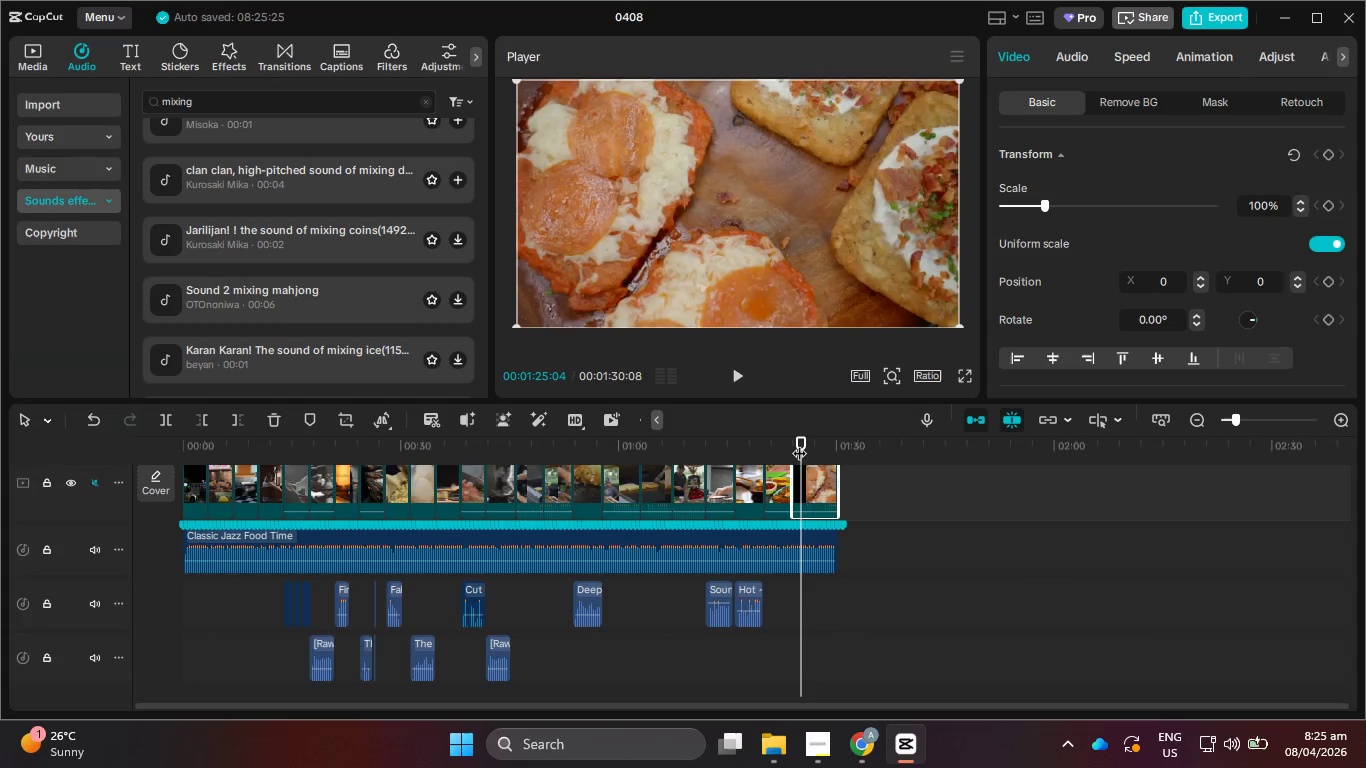 
left_click_drag(start_coordinate=[791, 443], to_coordinate=[778, 444])
 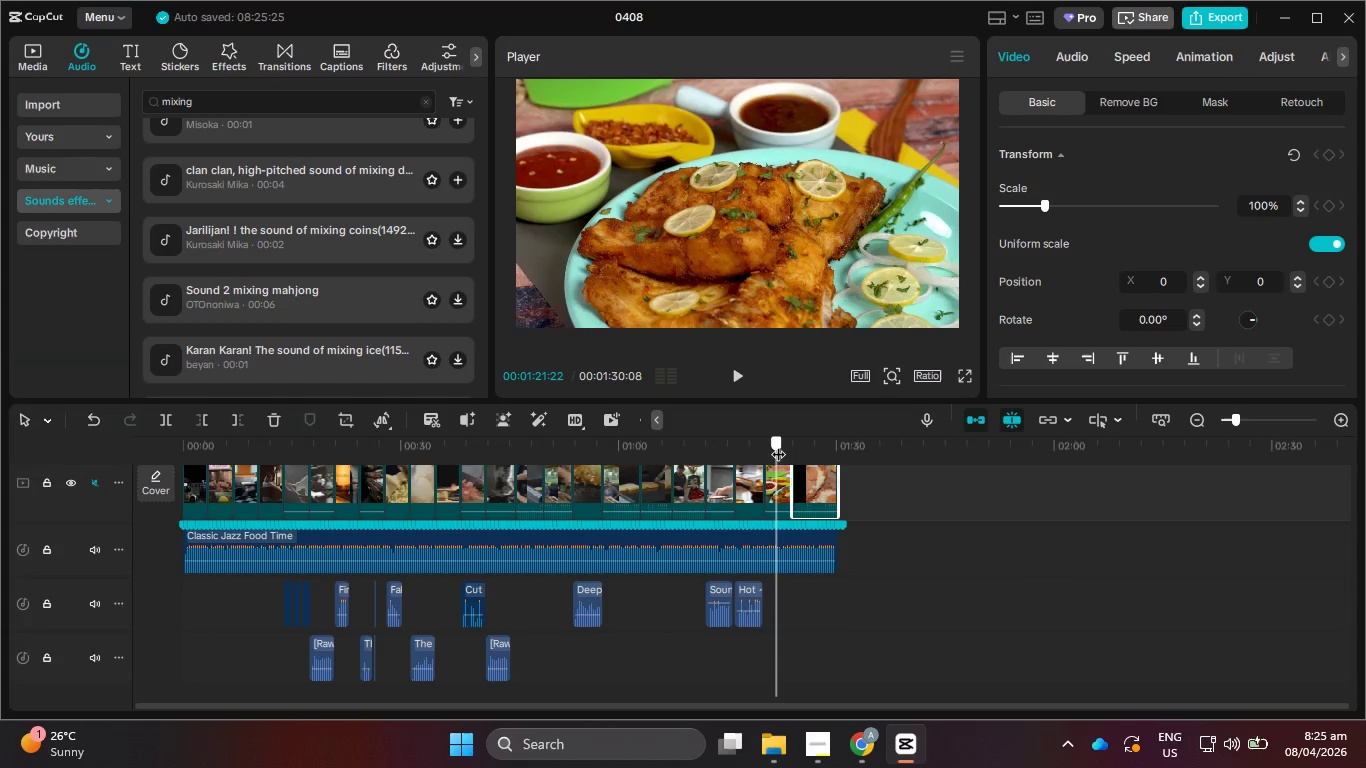 
hold_key(key=ControlLeft, duration=0.73)
scroll: coordinate [957, 512], scroll_direction: up, amount: 9.0
 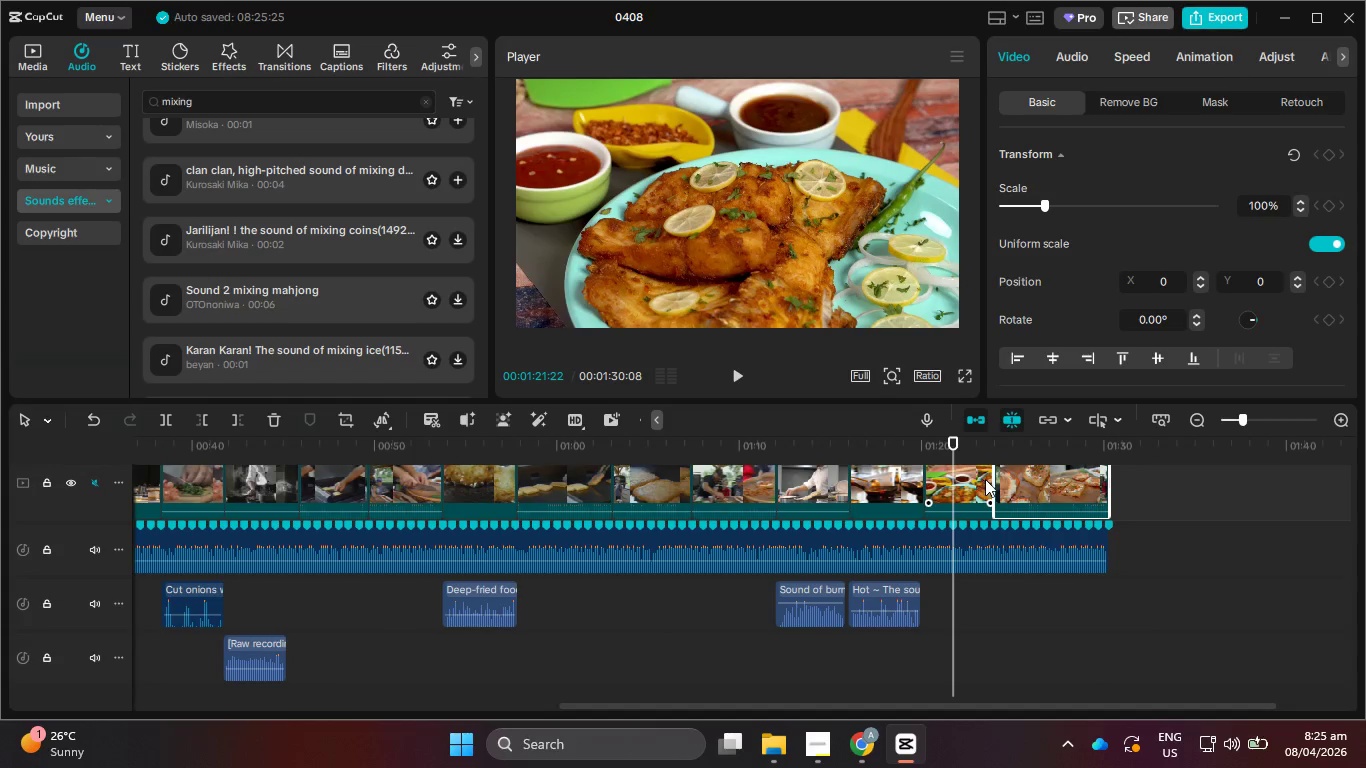 
left_click_drag(start_coordinate=[992, 479], to_coordinate=[983, 481])
 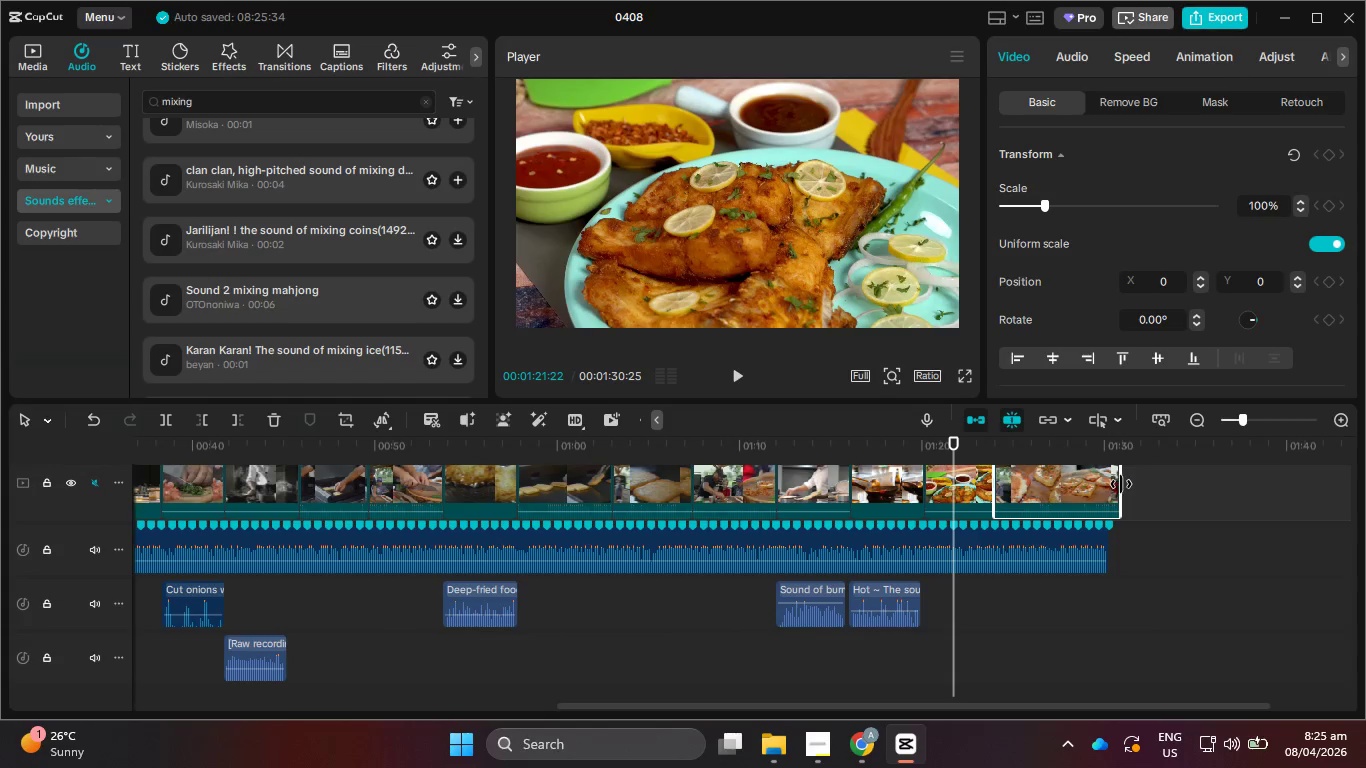 
left_click_drag(start_coordinate=[1121, 484], to_coordinate=[1106, 486])
 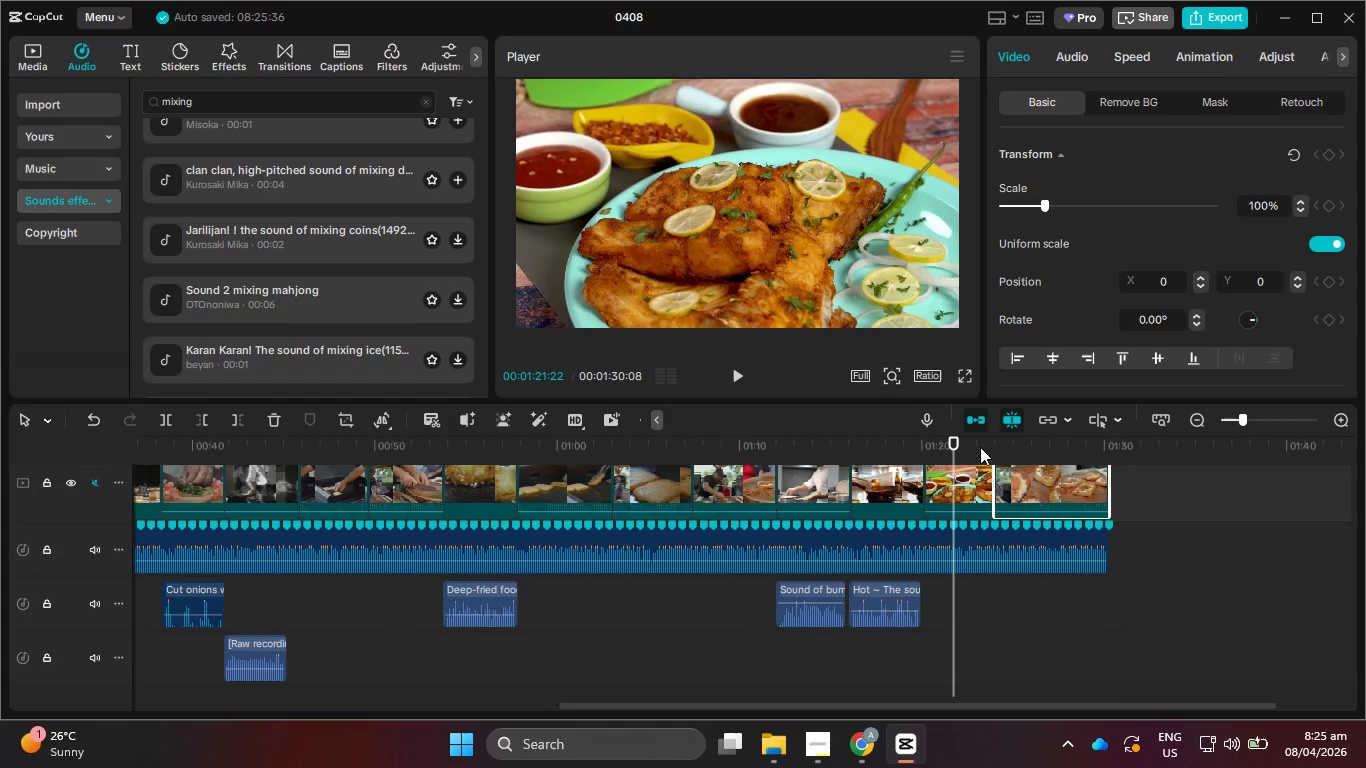 
left_click_drag(start_coordinate=[961, 441], to_coordinate=[1005, 444])
 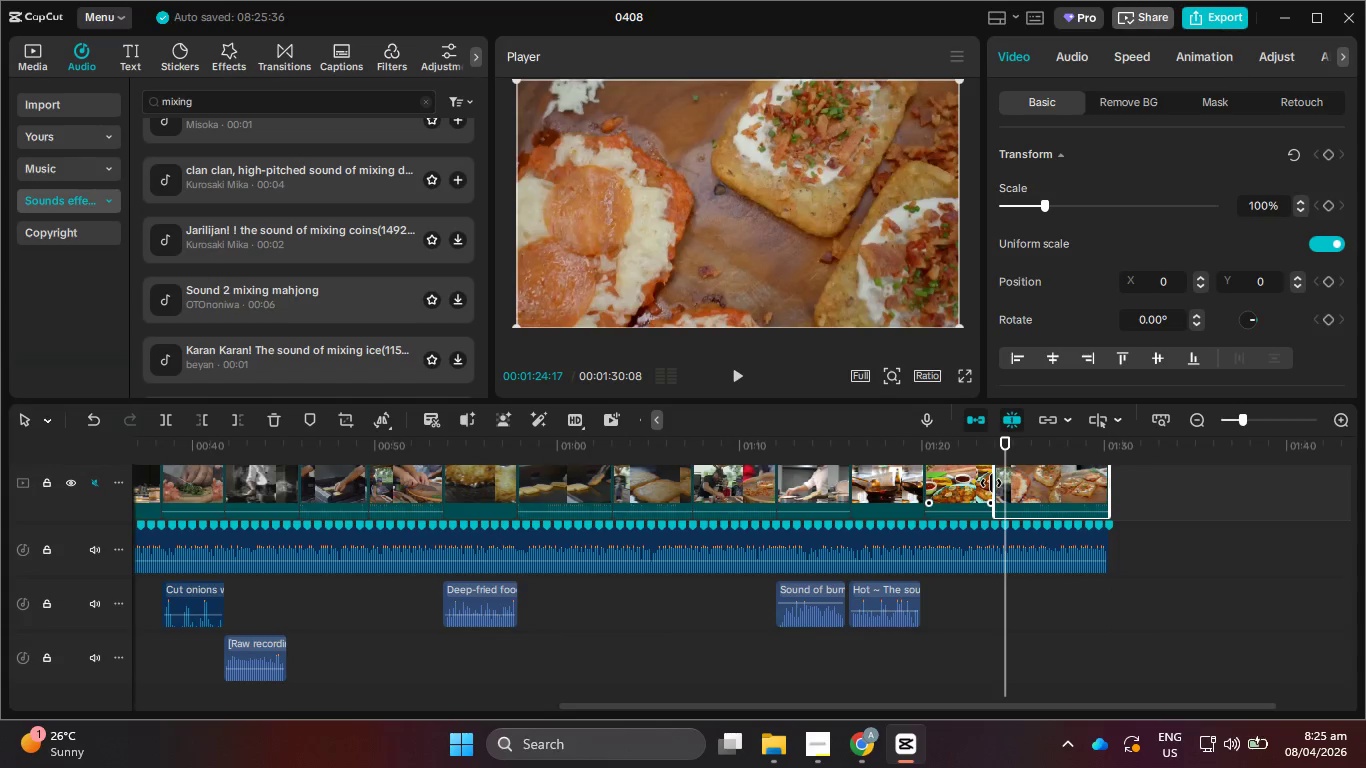 
left_click_drag(start_coordinate=[991, 483], to_coordinate=[1002, 484])
 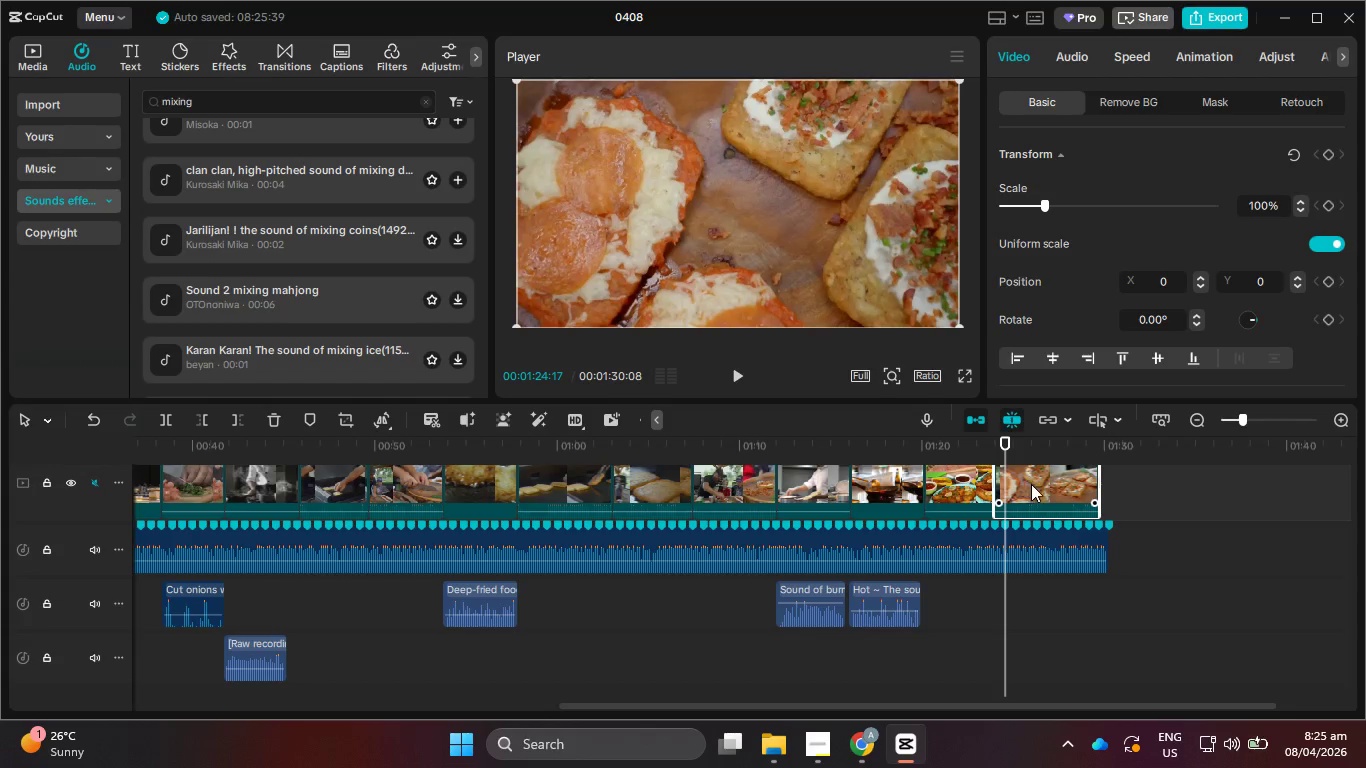 
left_click([1044, 484])
 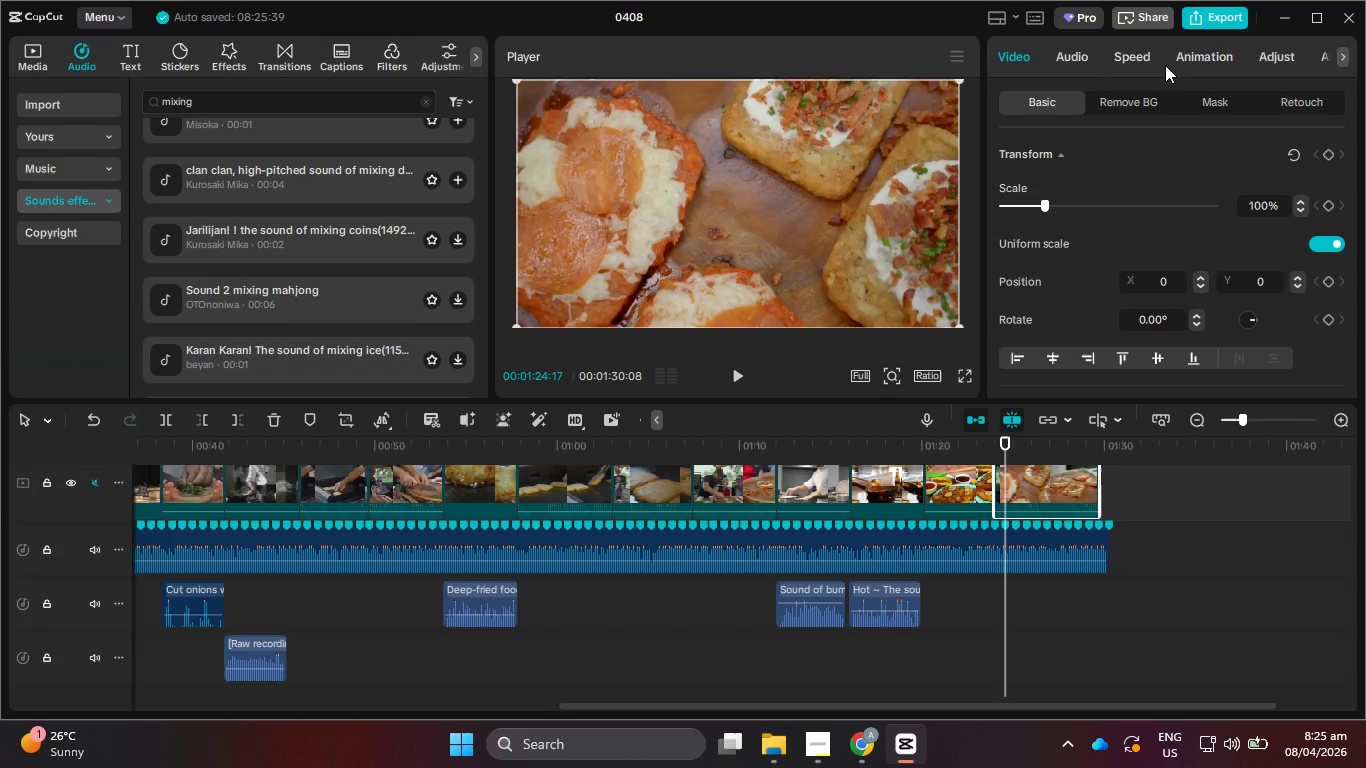 
left_click([1150, 58])
 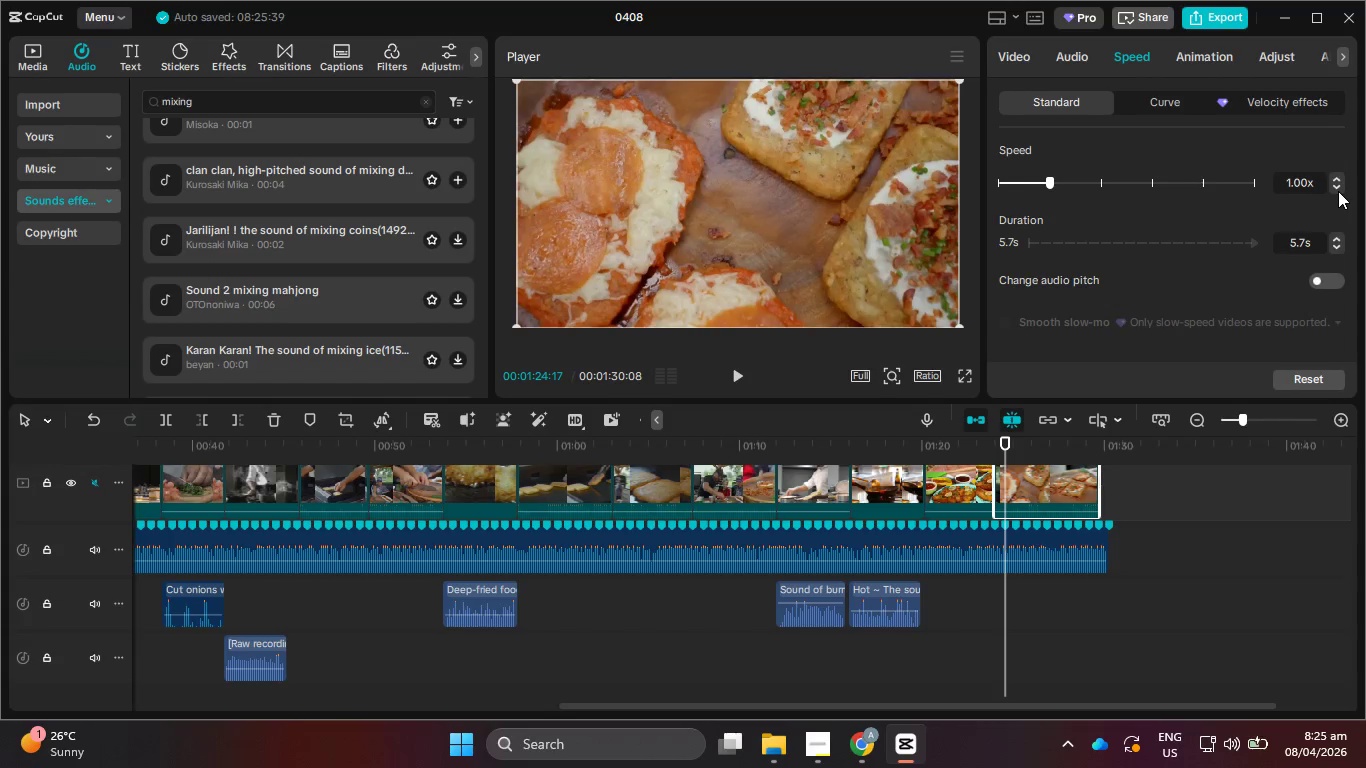 
left_click([1337, 187])
 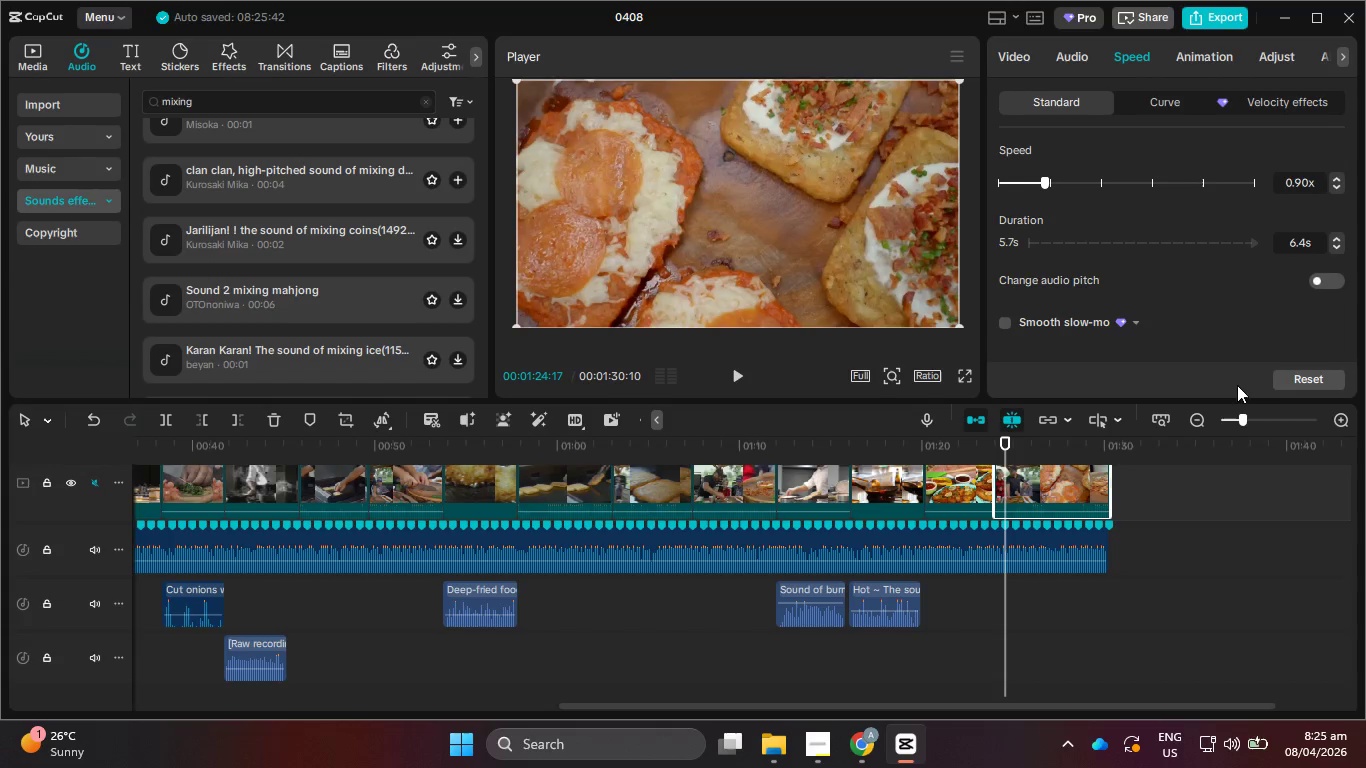 
left_click([1195, 542])
 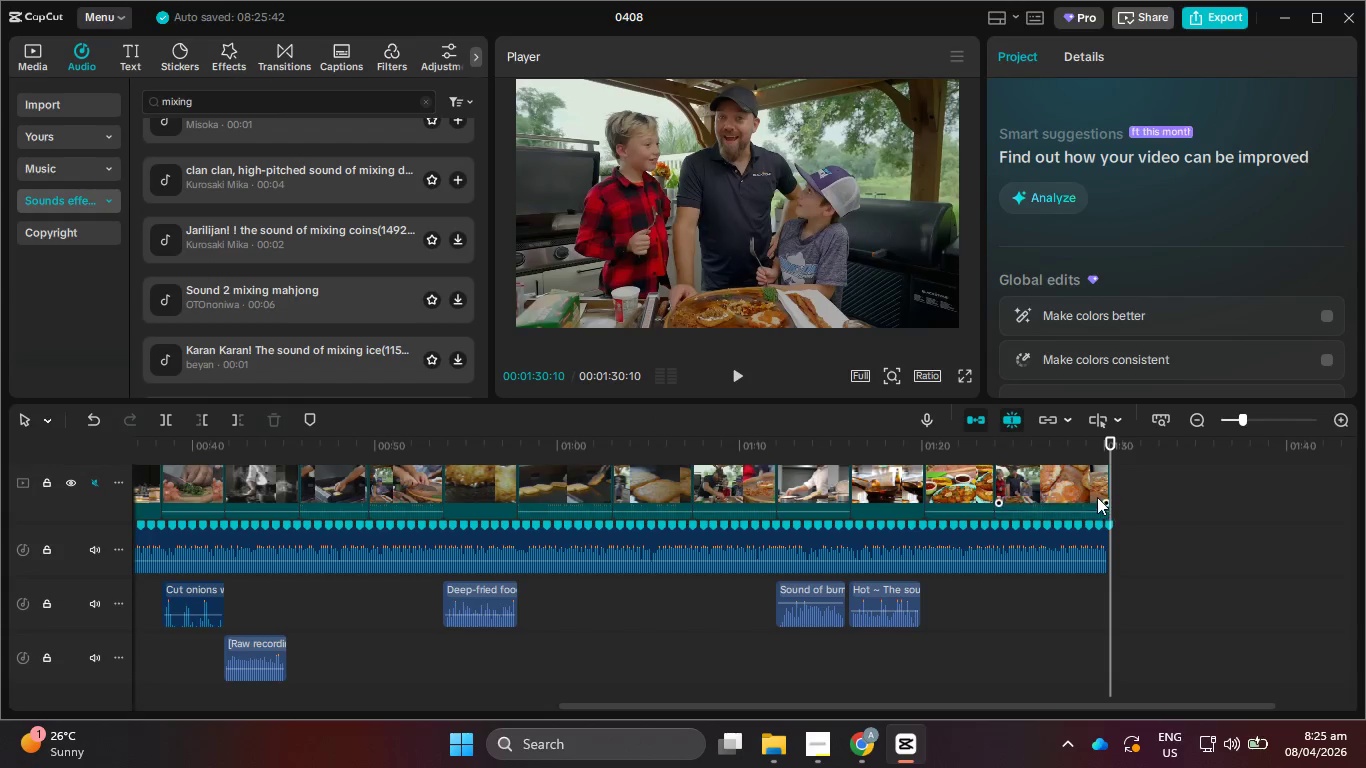 
hold_key(key=ControlLeft, duration=1.5)
 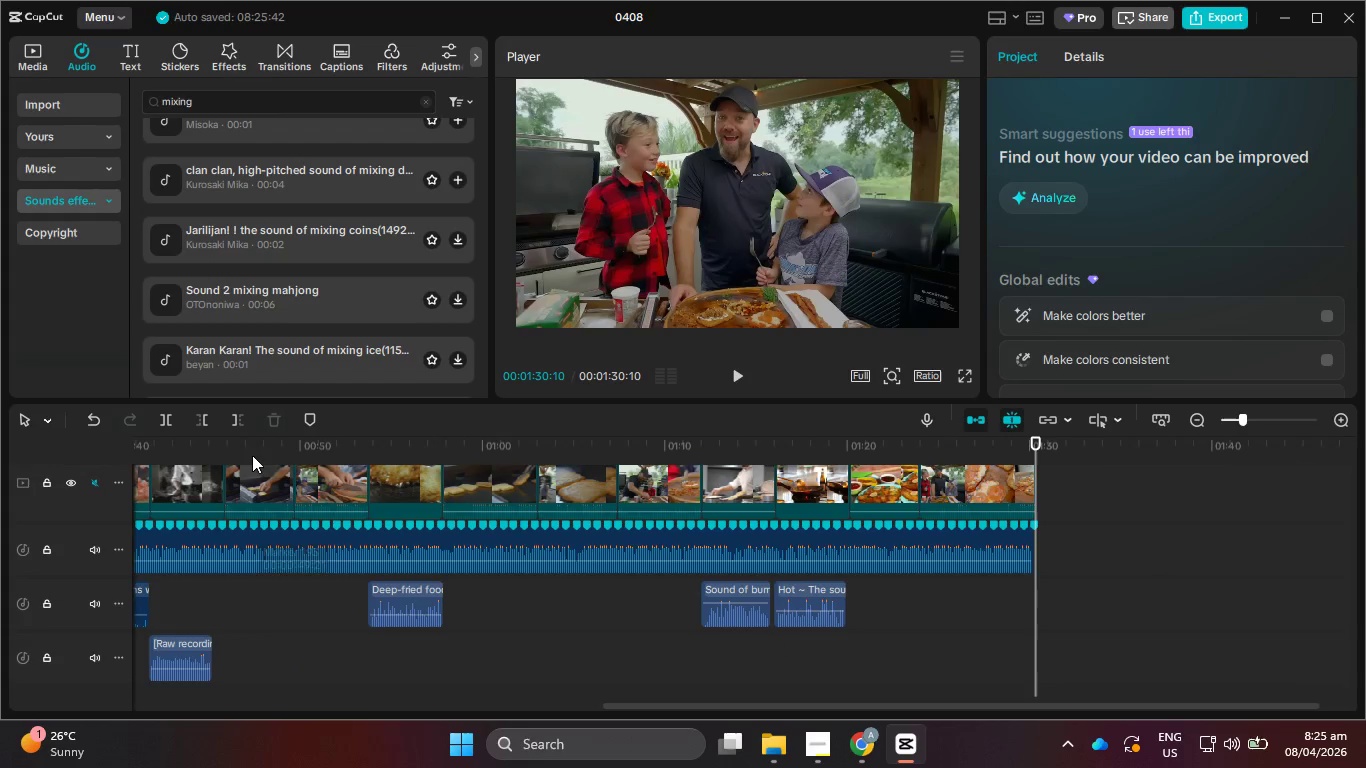 
key(Control+ControlLeft)
 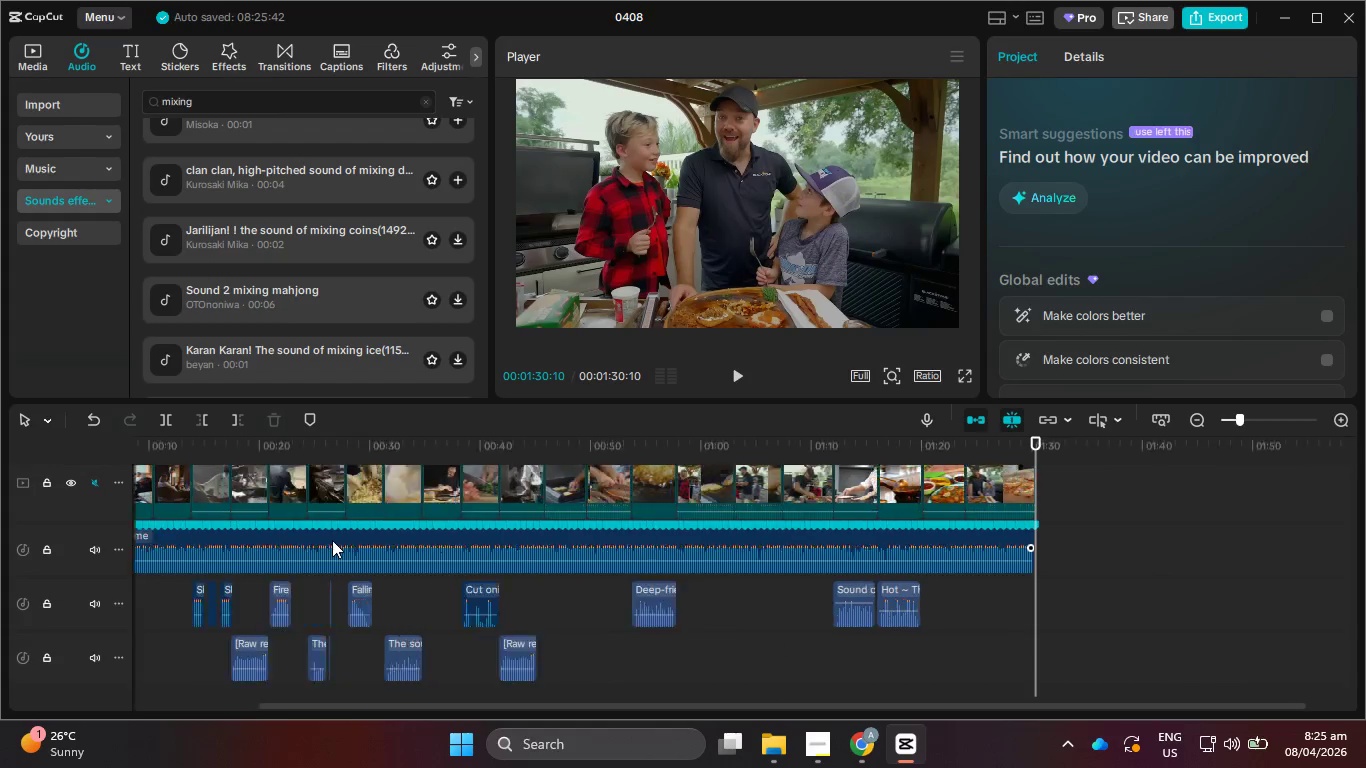 
key(Control+ControlLeft)
 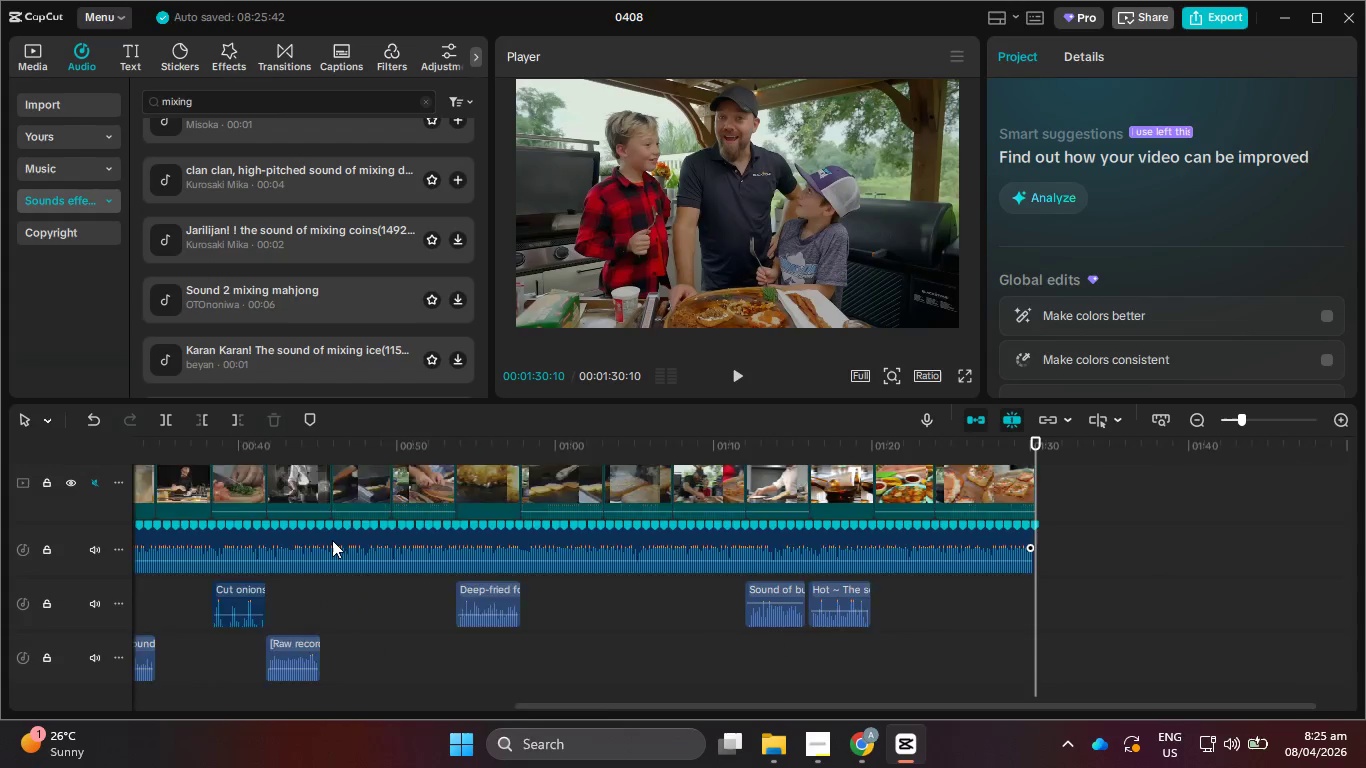 
key(Control+ControlLeft)
 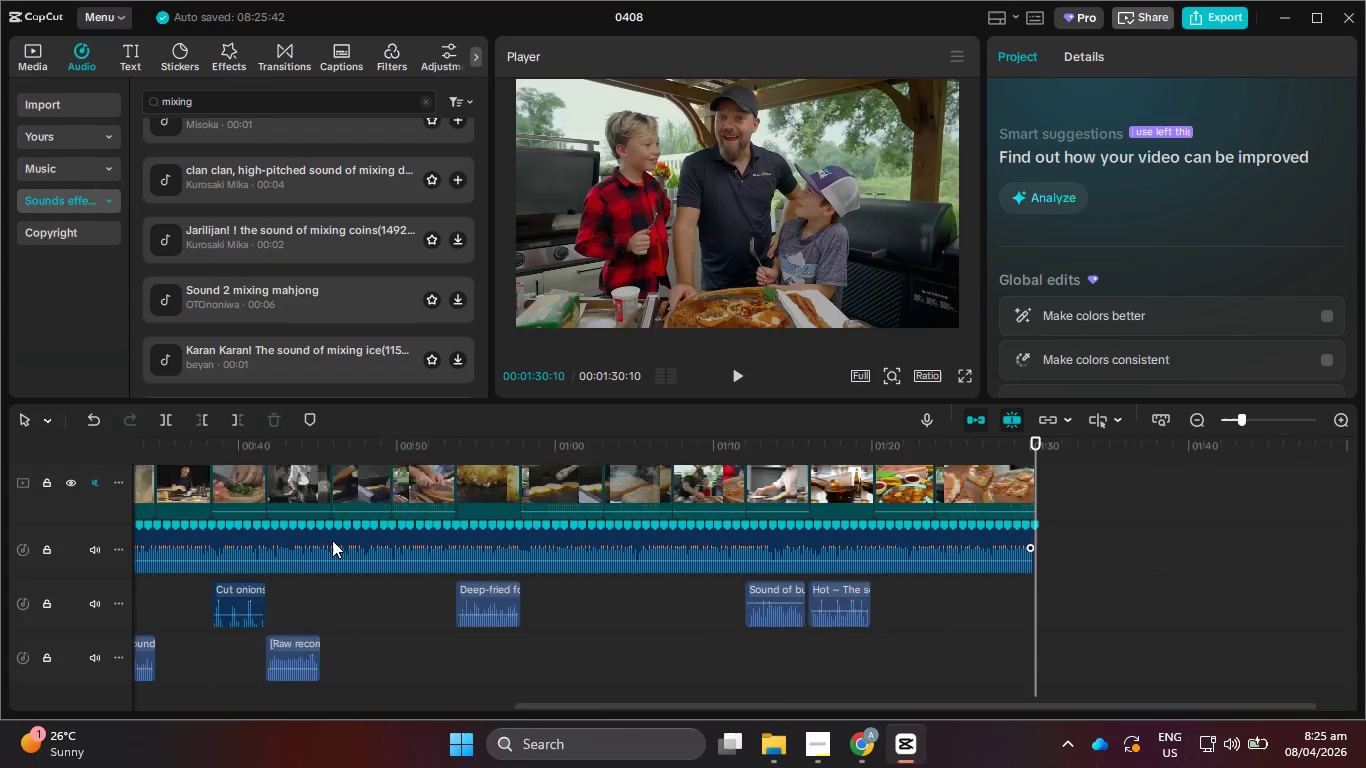 
key(Control+ControlLeft)
 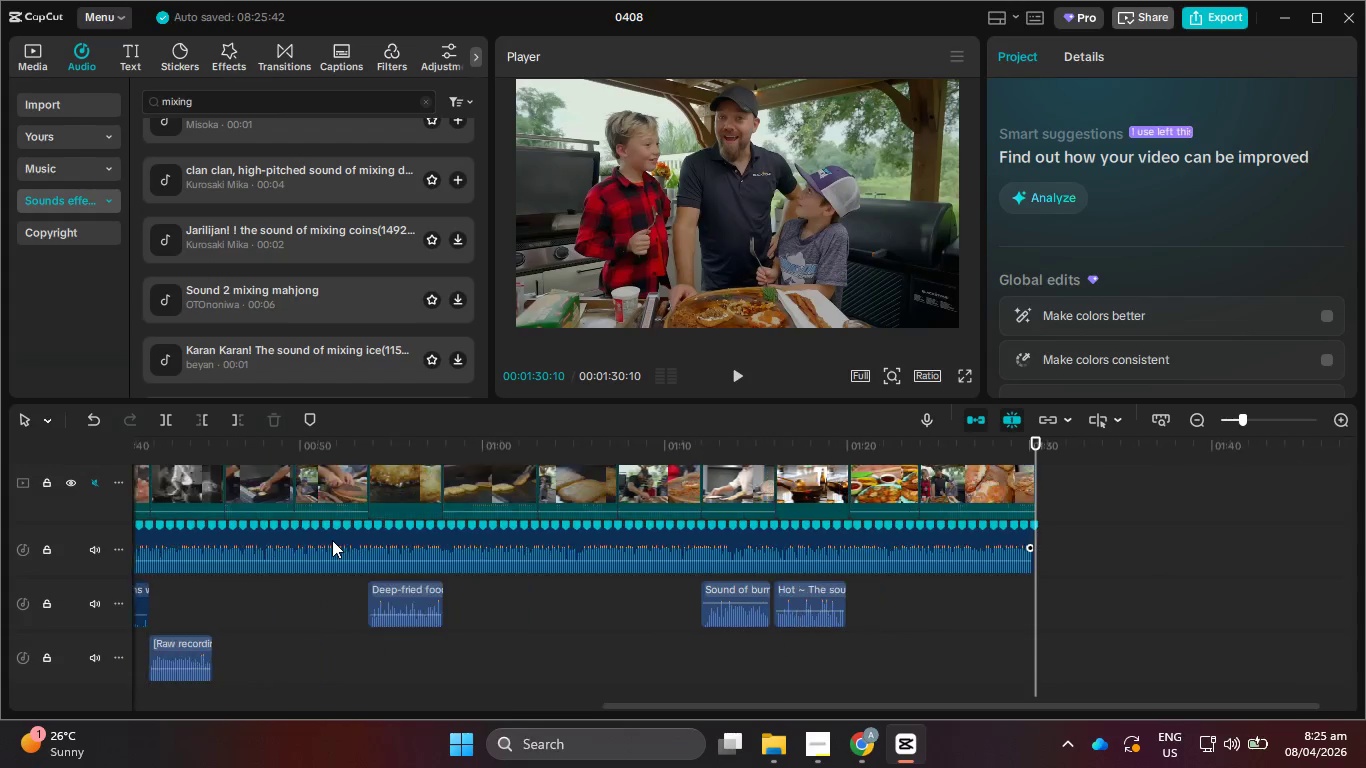 
key(Control+ControlLeft)
 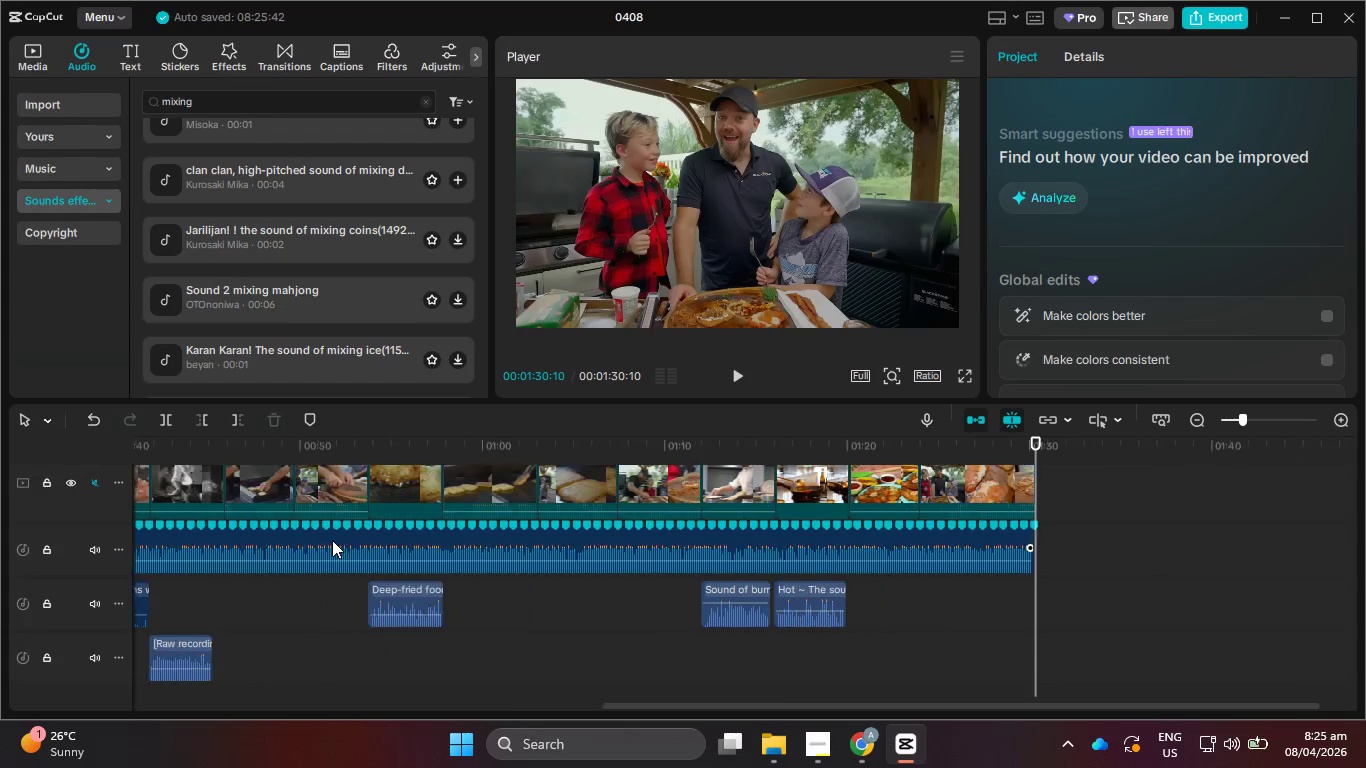 
key(Control+ControlLeft)
 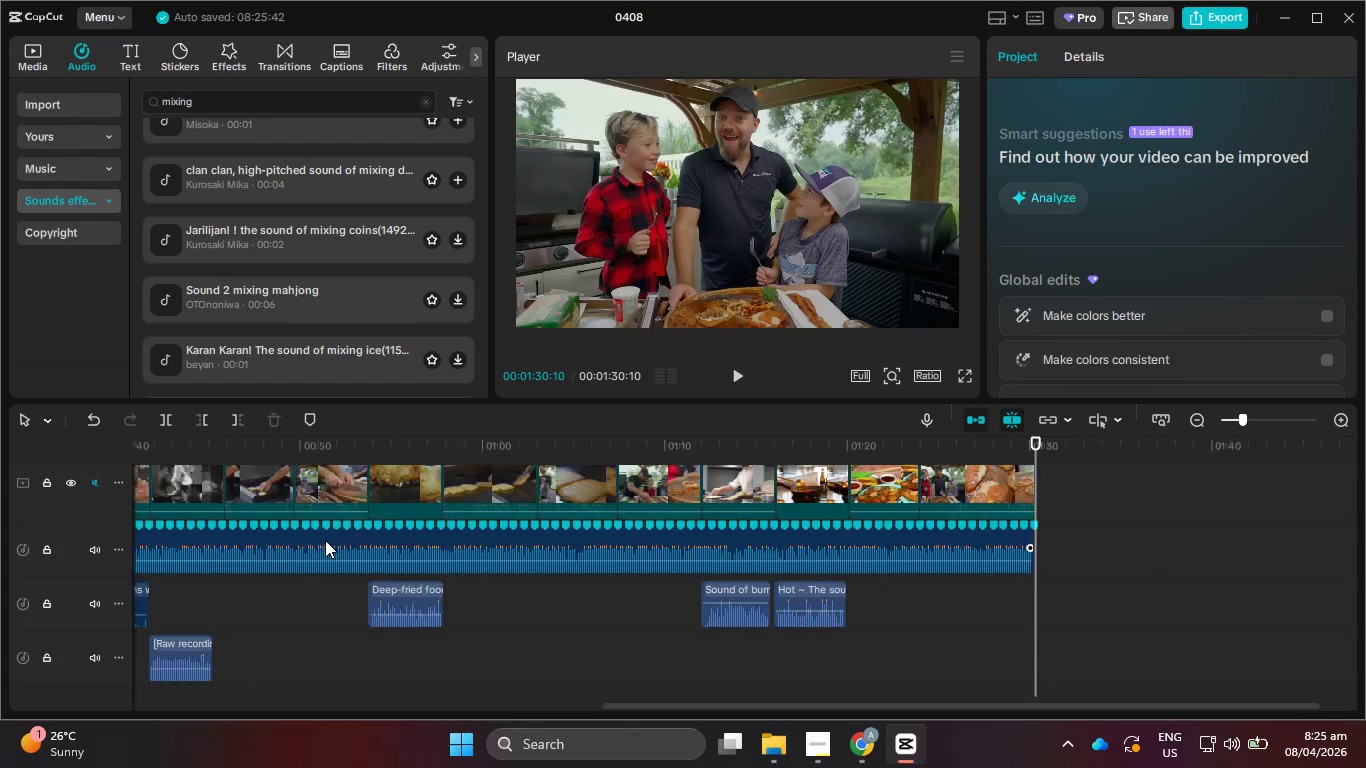 
key(Control+ControlLeft)
 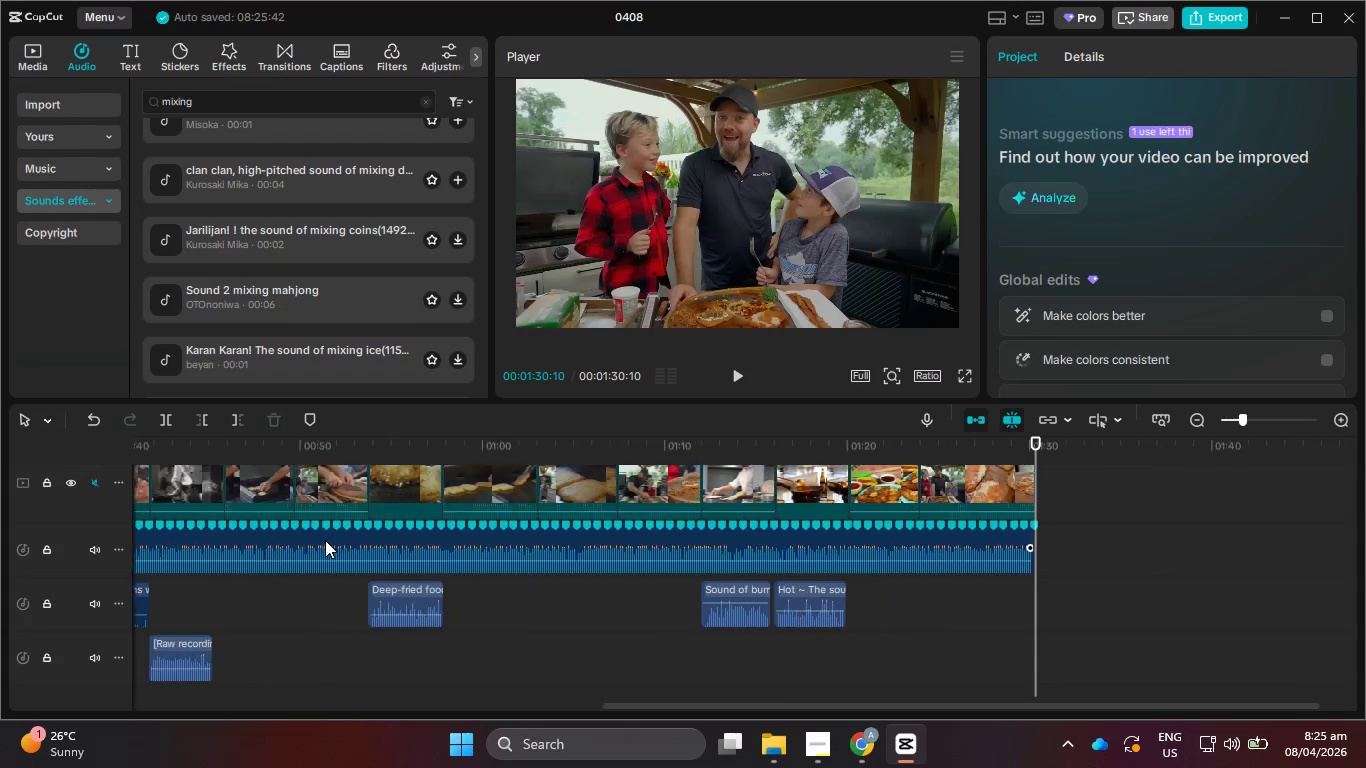 
key(Control+ControlLeft)
 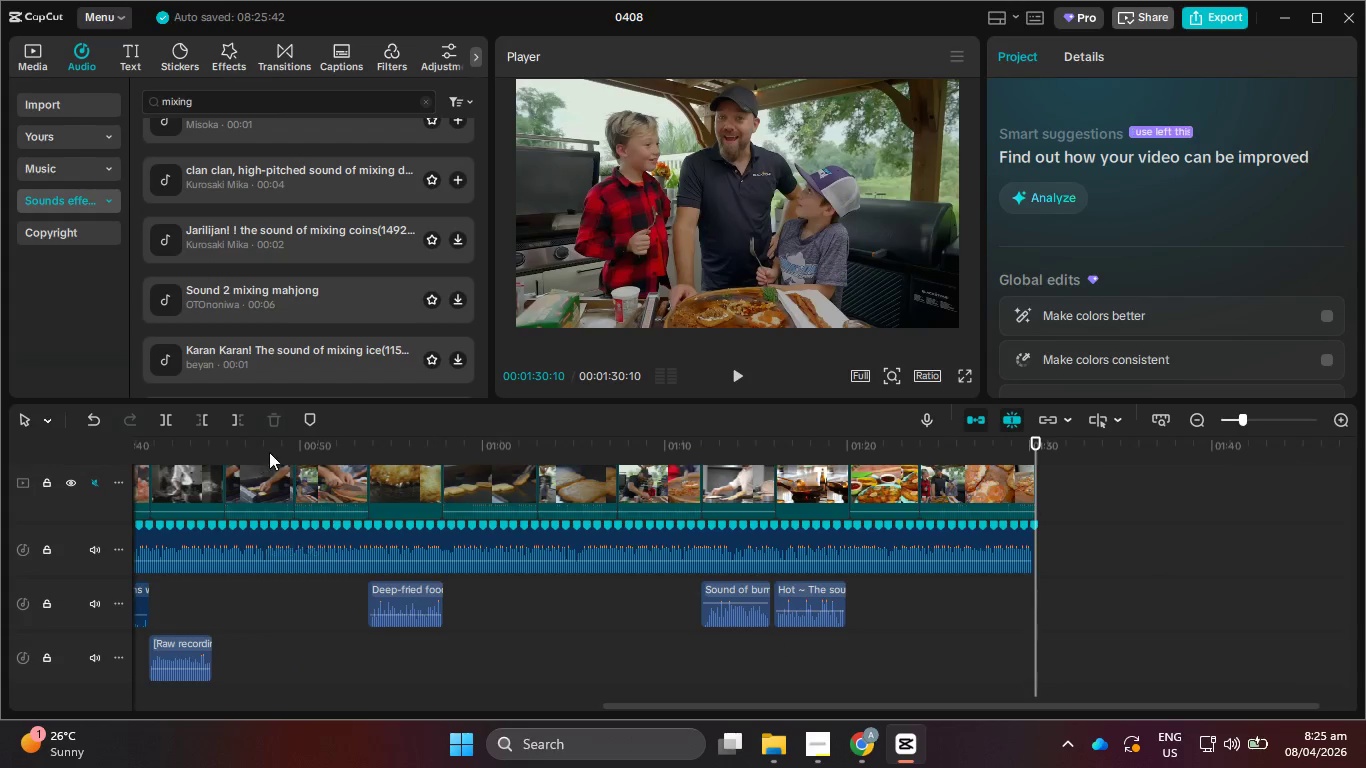 
scroll: coordinate [332, 540], scroll_direction: up, amount: 1.0
 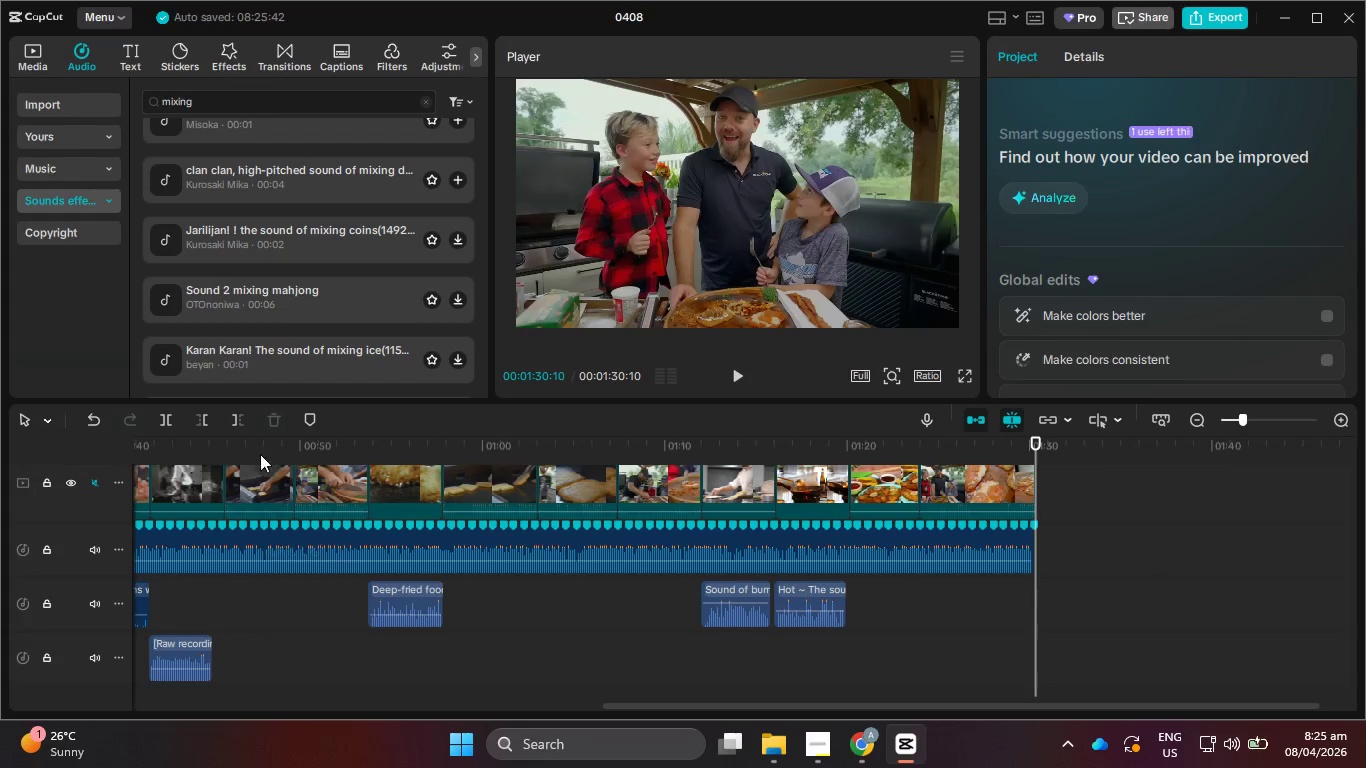 
left_click_drag(start_coordinate=[270, 448], to_coordinate=[488, 458])
 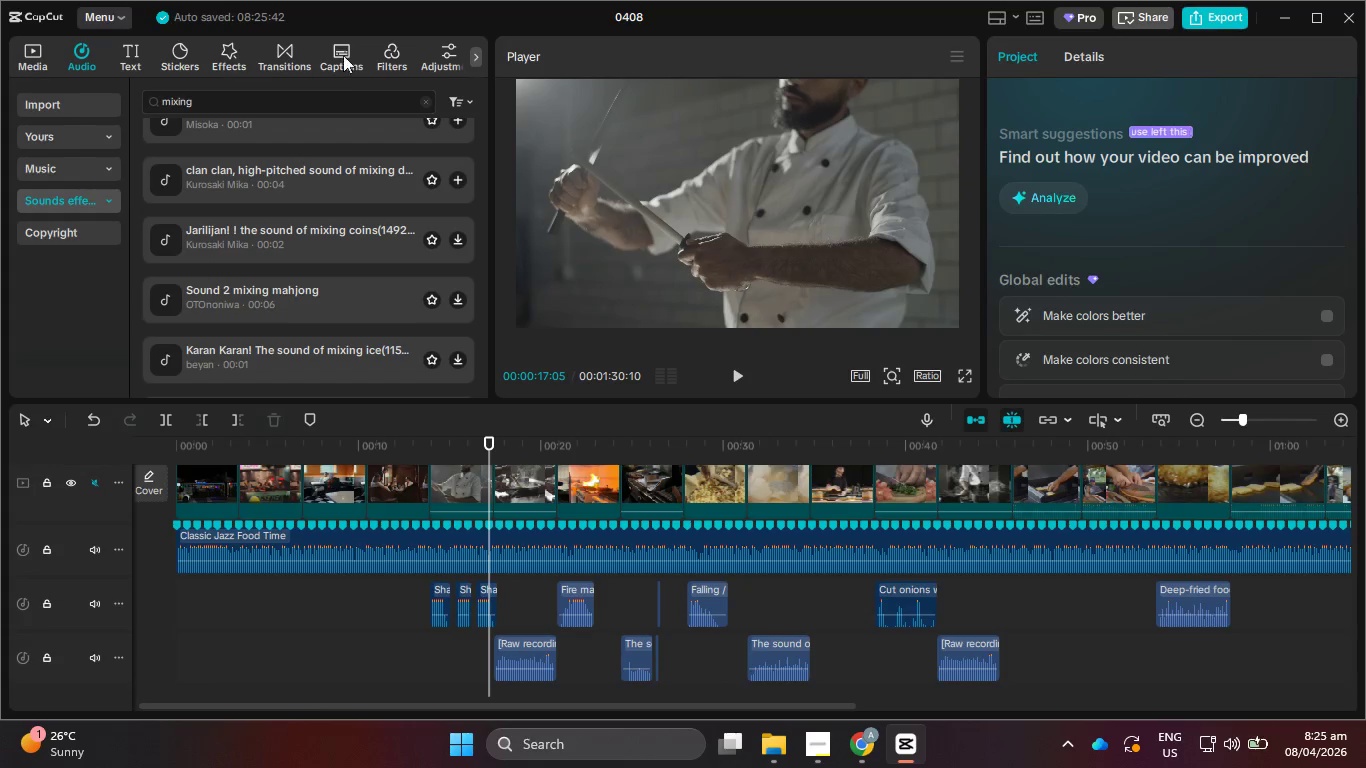 
left_click([288, 45])
 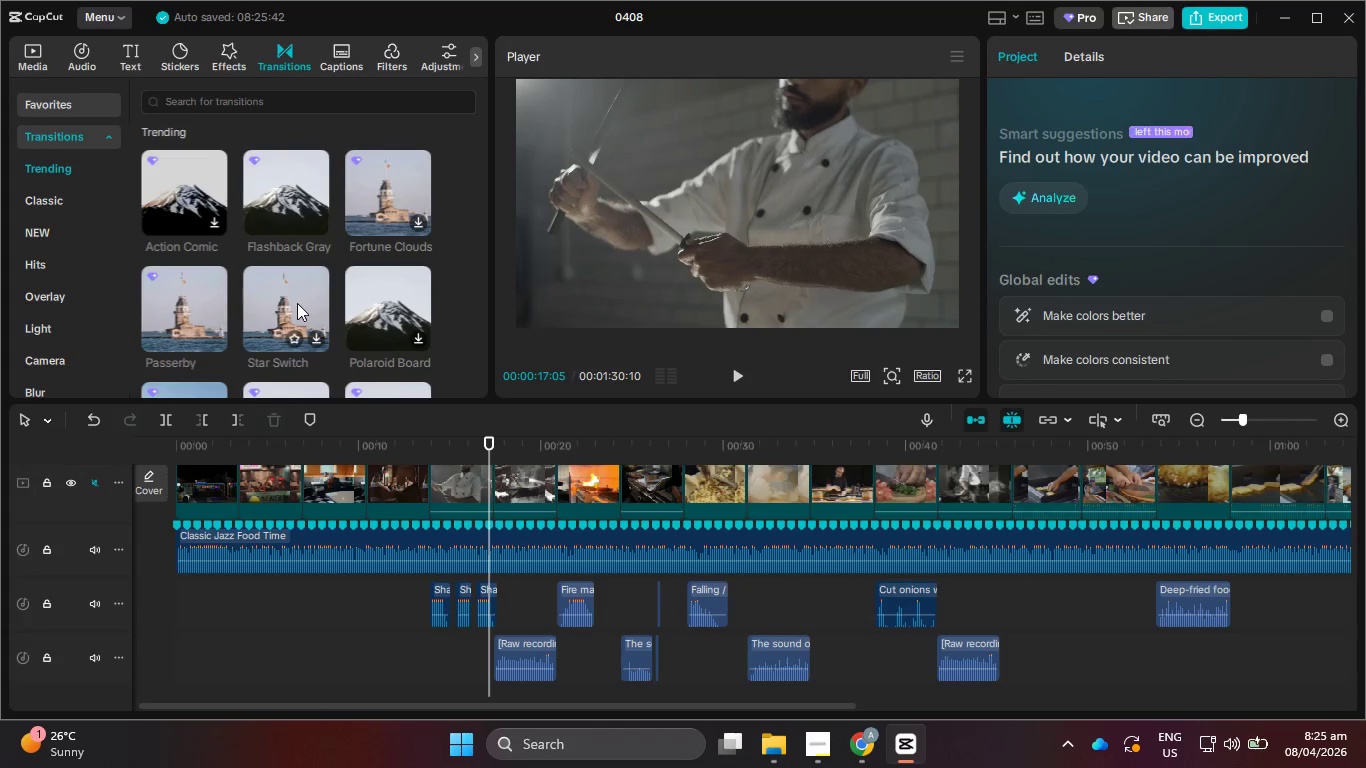 
scroll: coordinate [46, 238], scroll_direction: down, amount: 1.0
 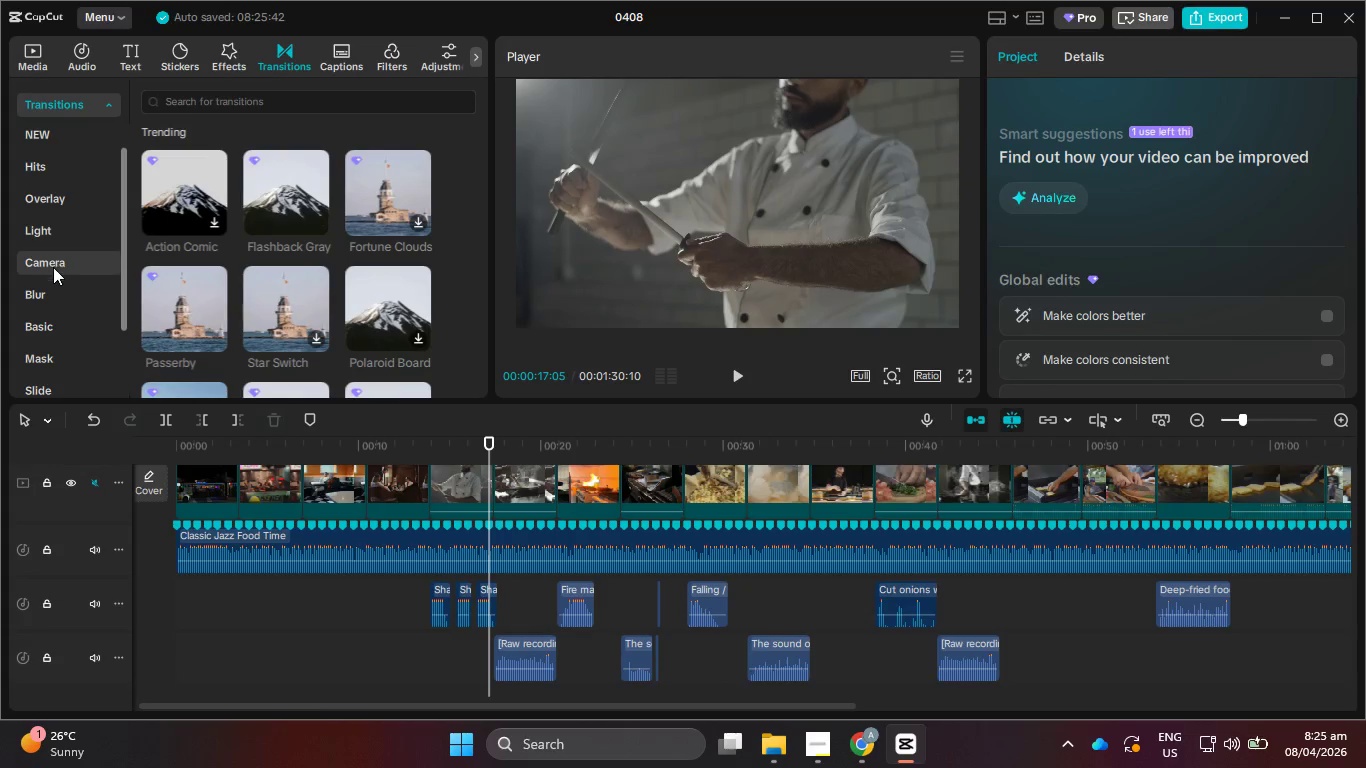 
left_click([53, 268])
 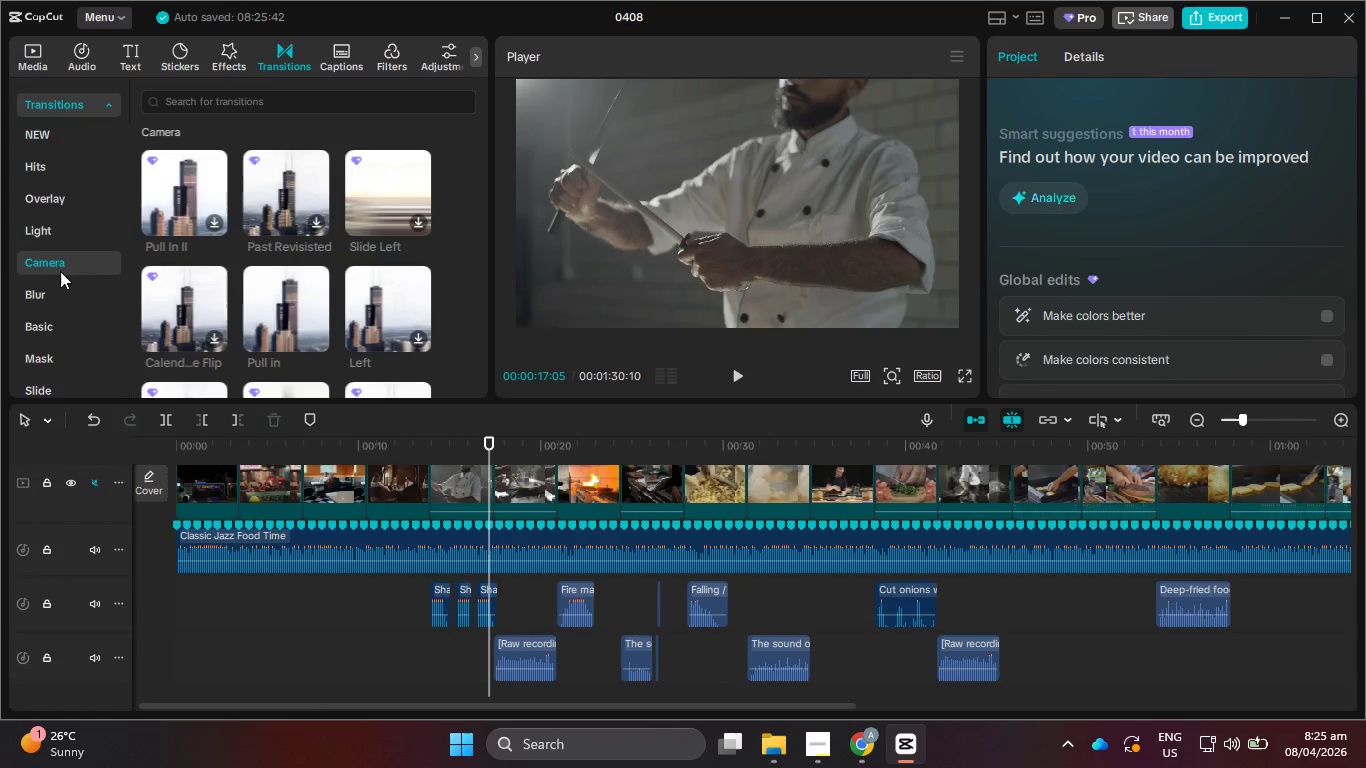 
scroll: coordinate [77, 311], scroll_direction: down, amount: 2.0
 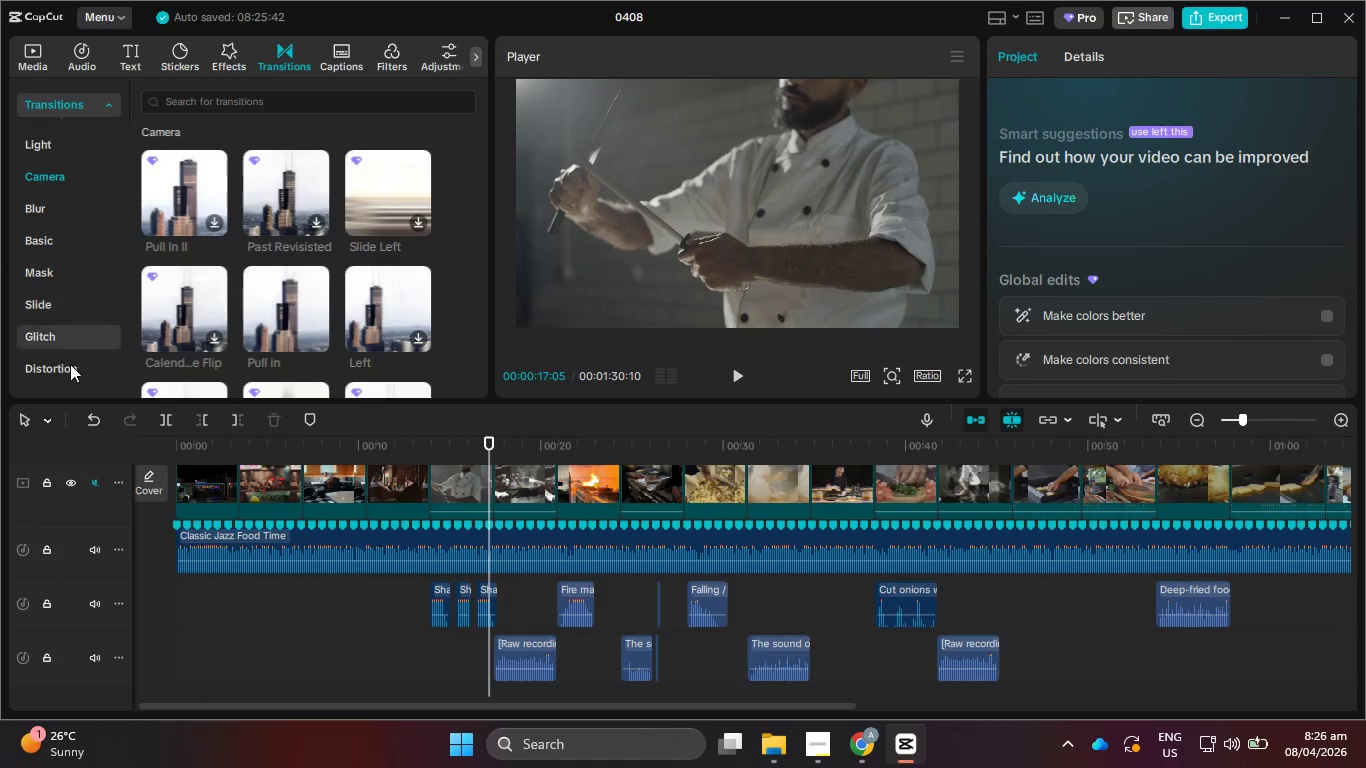 
left_click([70, 365])
 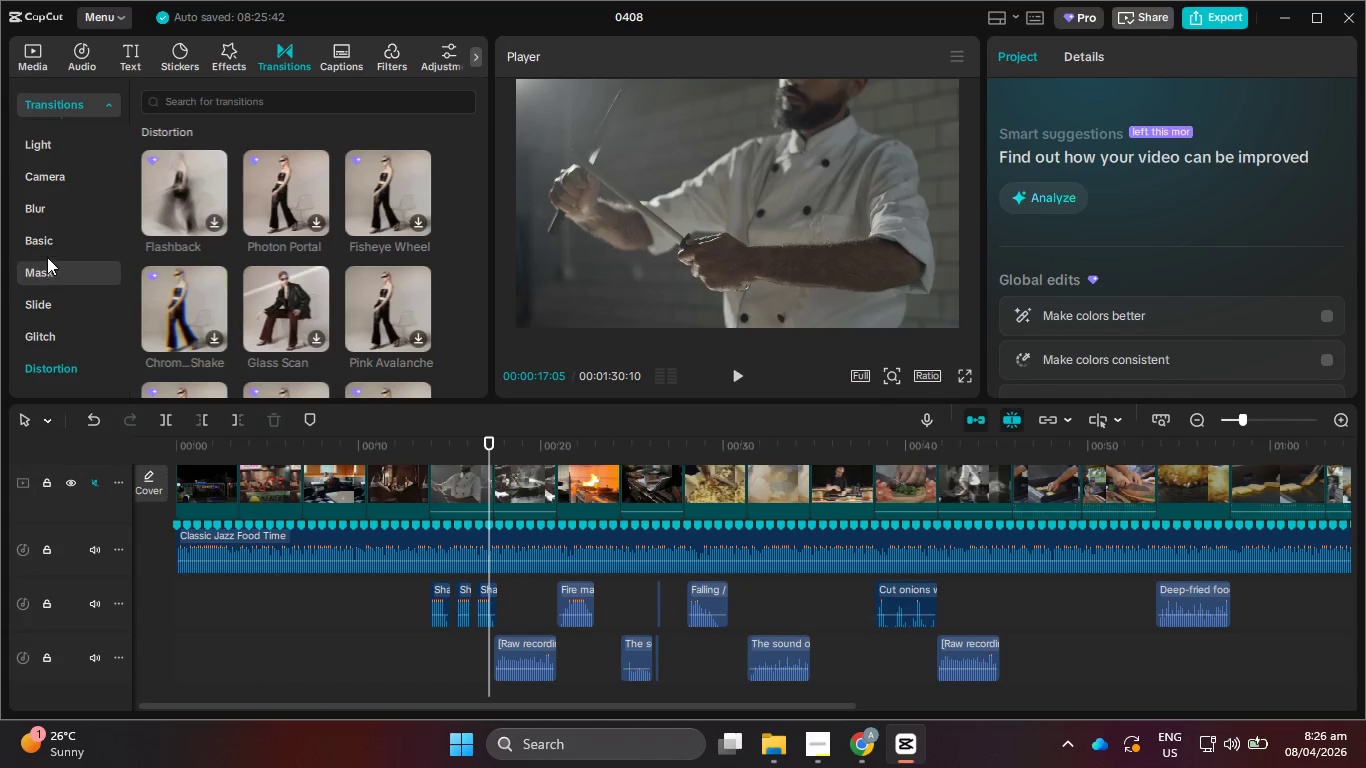 
left_click([50, 246])
 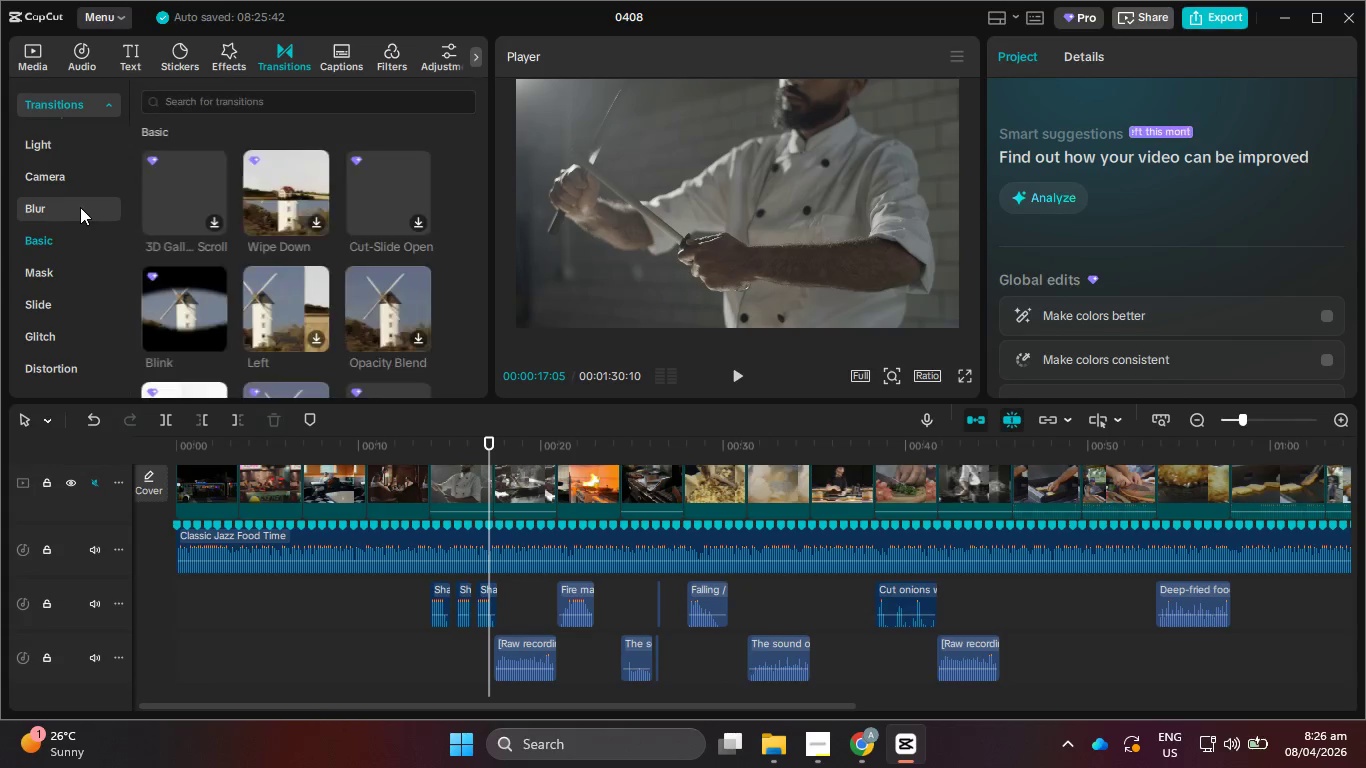 
left_click([74, 185])
 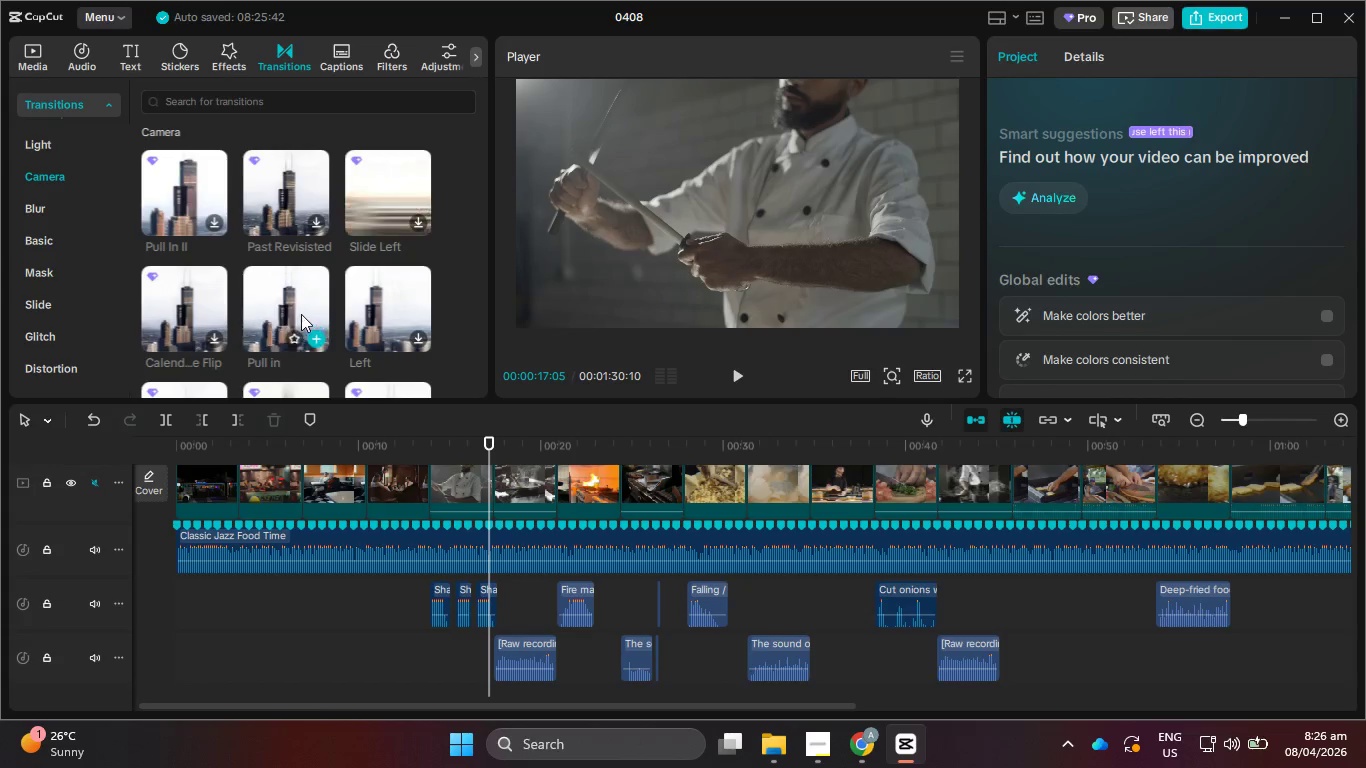 
left_click_drag(start_coordinate=[295, 304], to_coordinate=[488, 486])
 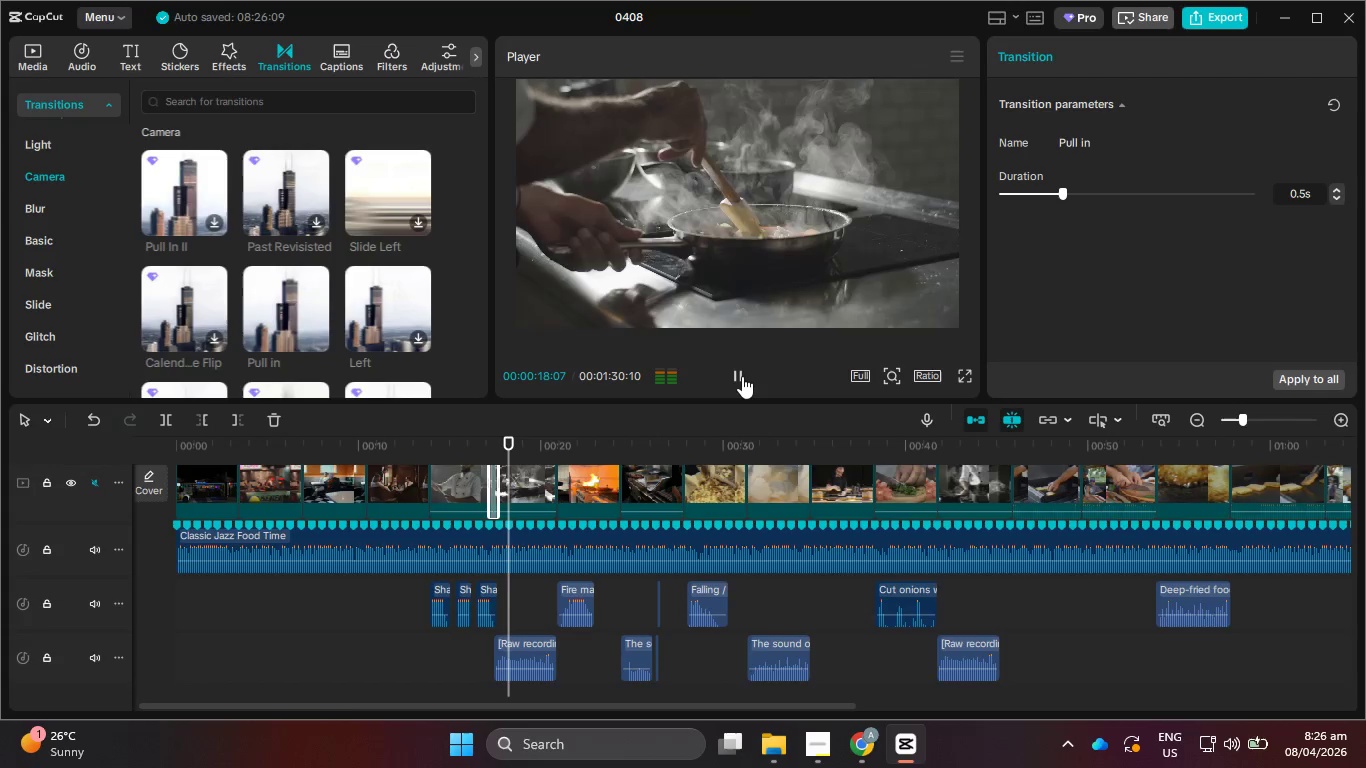 
left_click([742, 376])
 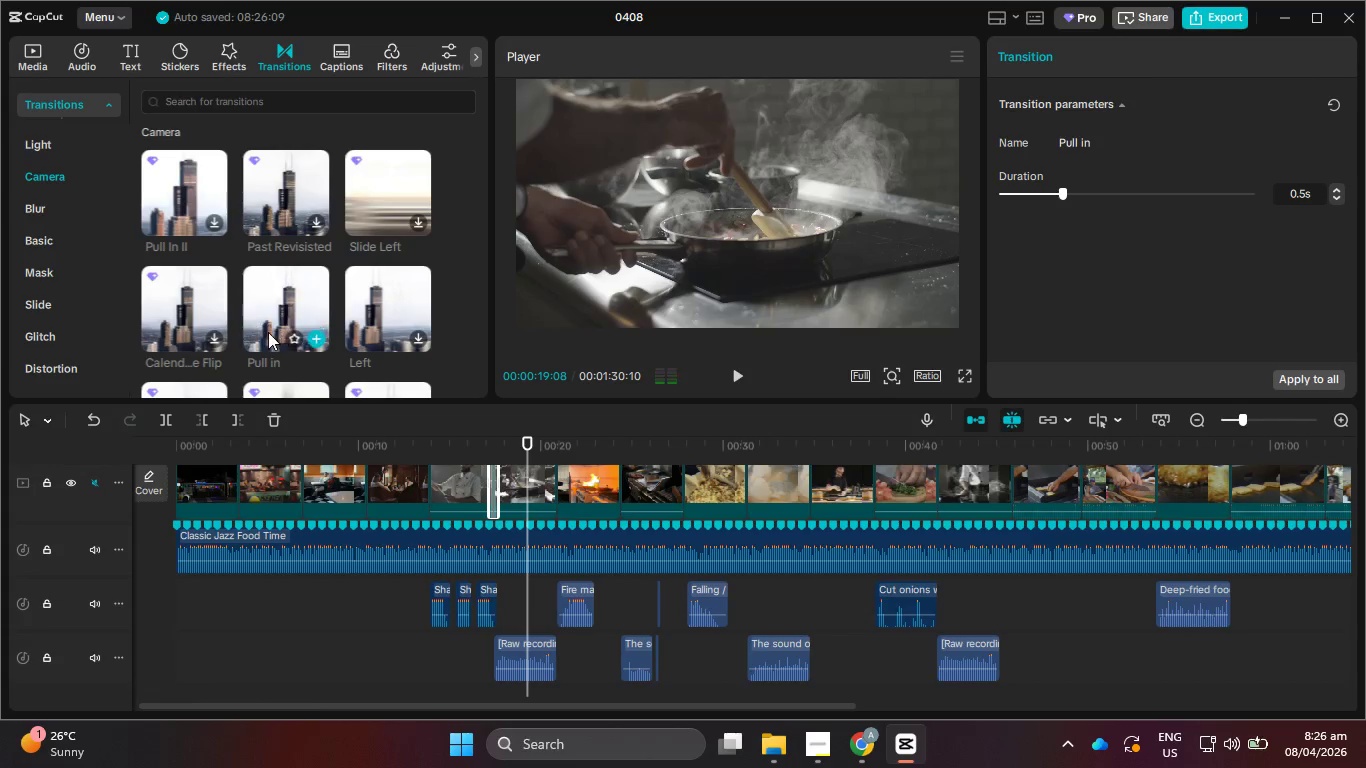 
left_click_drag(start_coordinate=[278, 323], to_coordinate=[551, 487])
 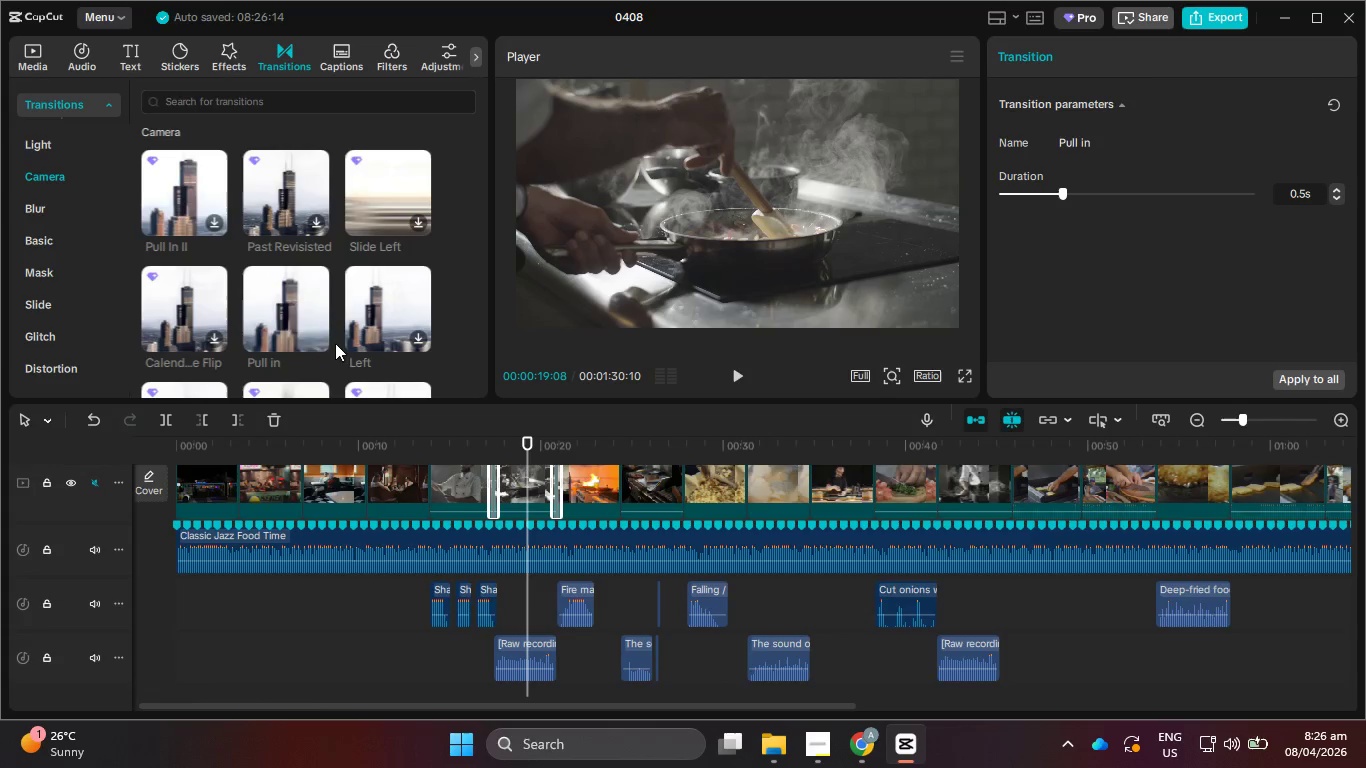 
left_click_drag(start_coordinate=[290, 313], to_coordinate=[616, 484])
 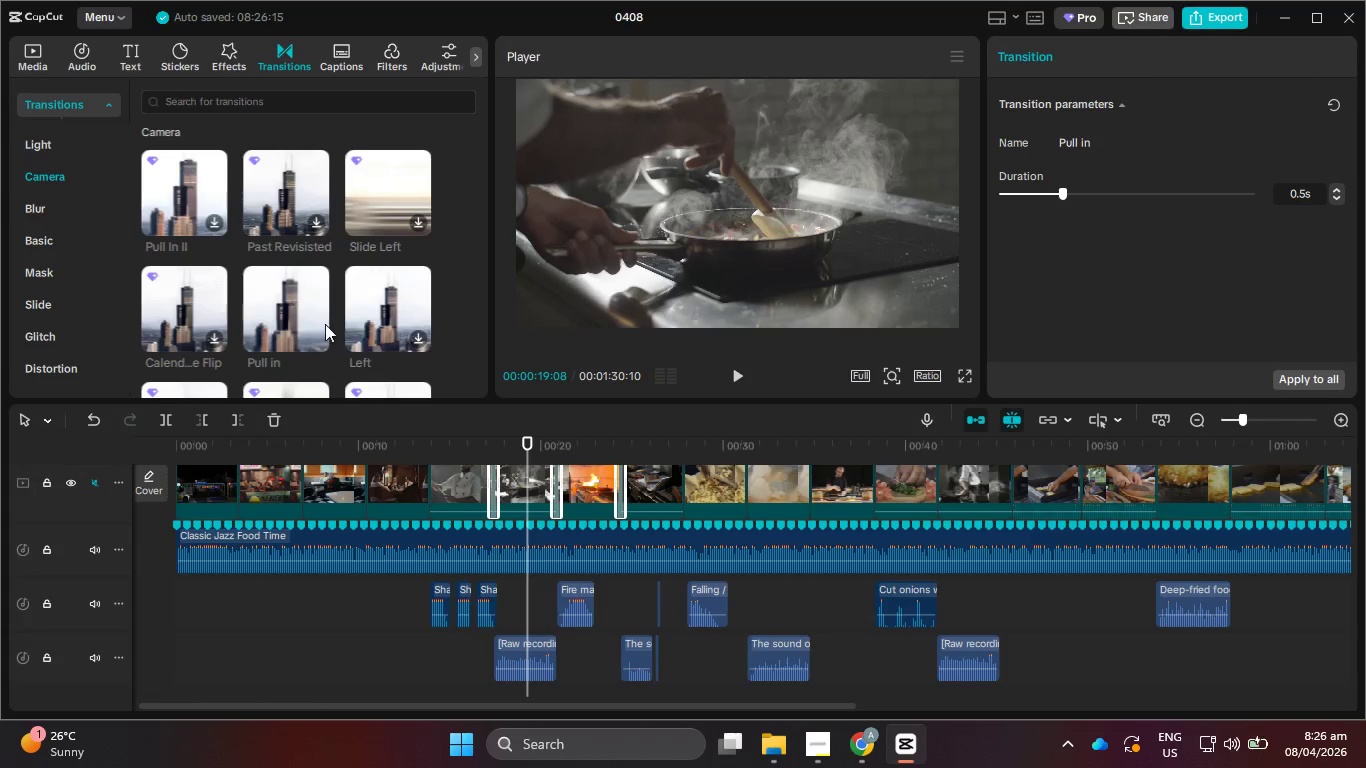 
left_click_drag(start_coordinate=[304, 315], to_coordinate=[678, 472])
 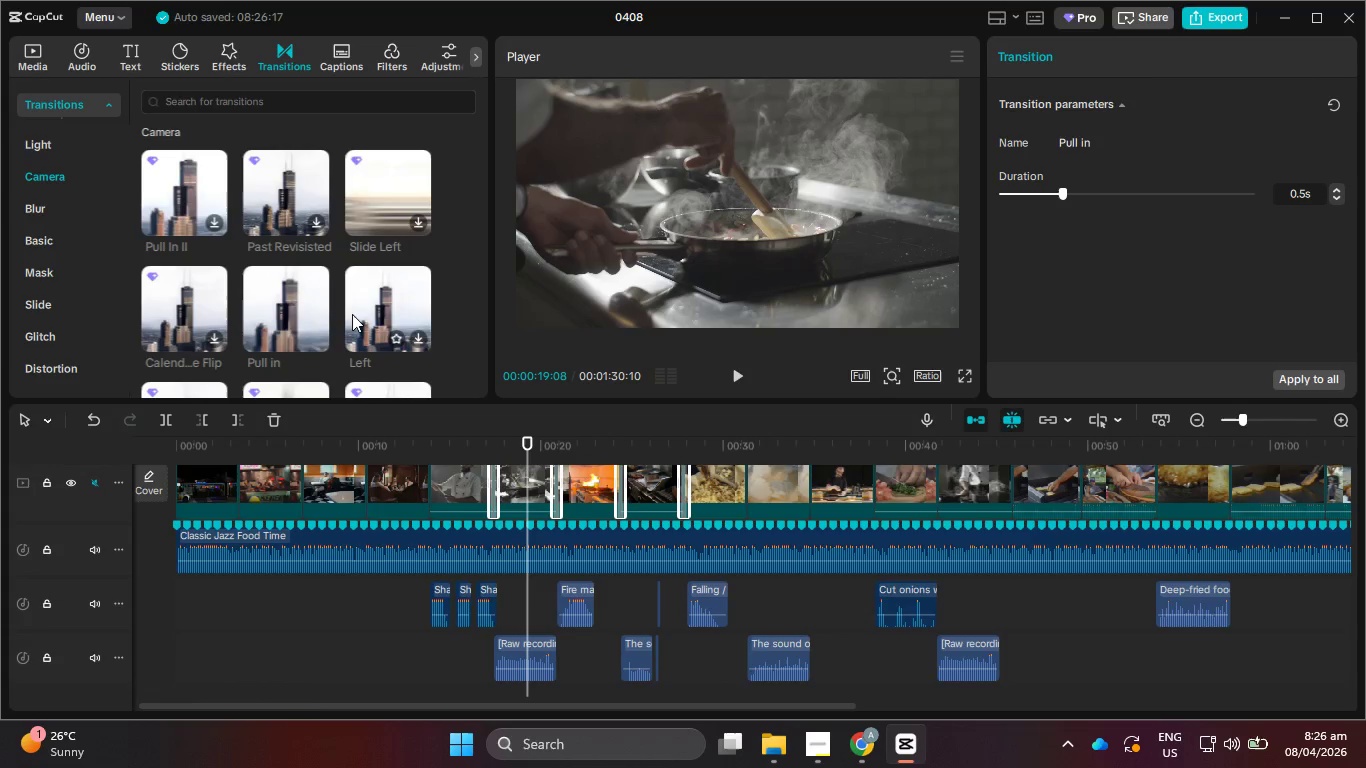 
left_click_drag(start_coordinate=[305, 300], to_coordinate=[734, 479])
 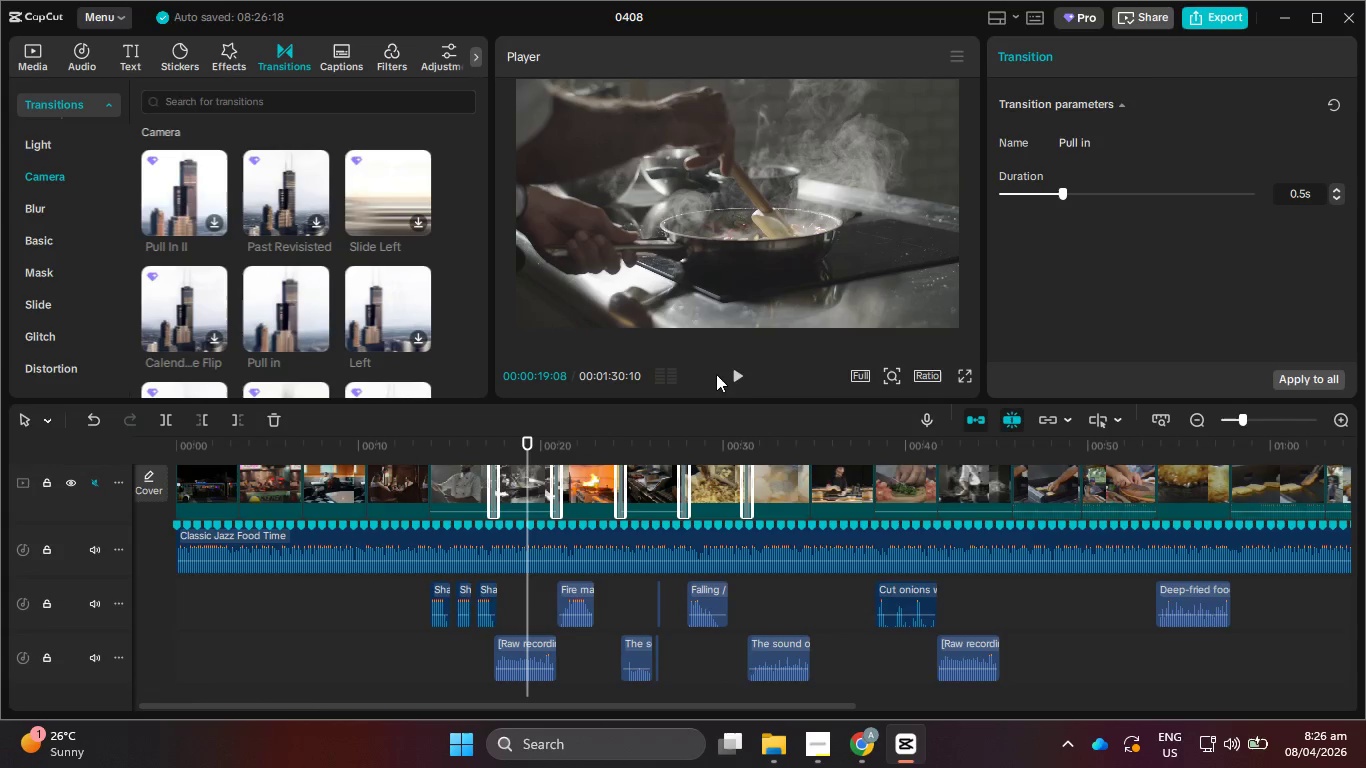 
left_click([742, 377])
 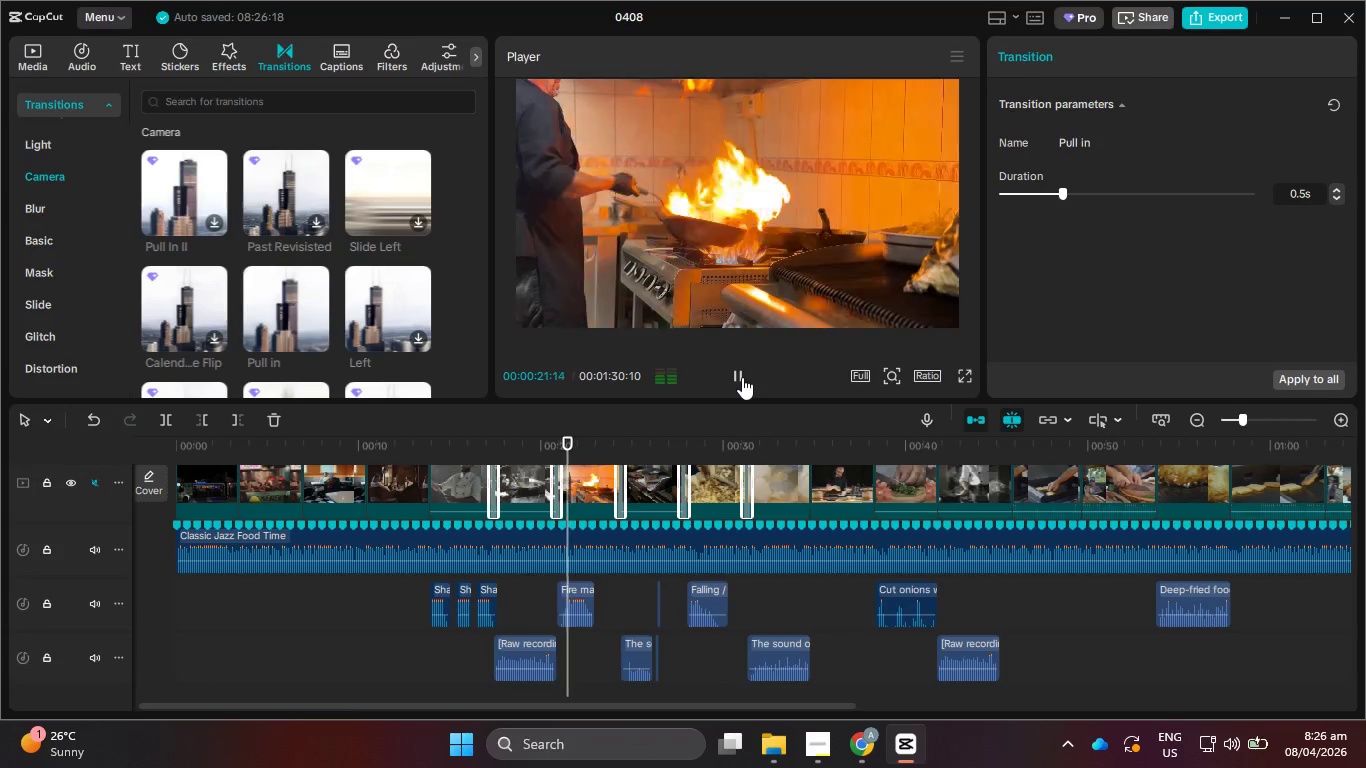 
left_click([742, 377])
 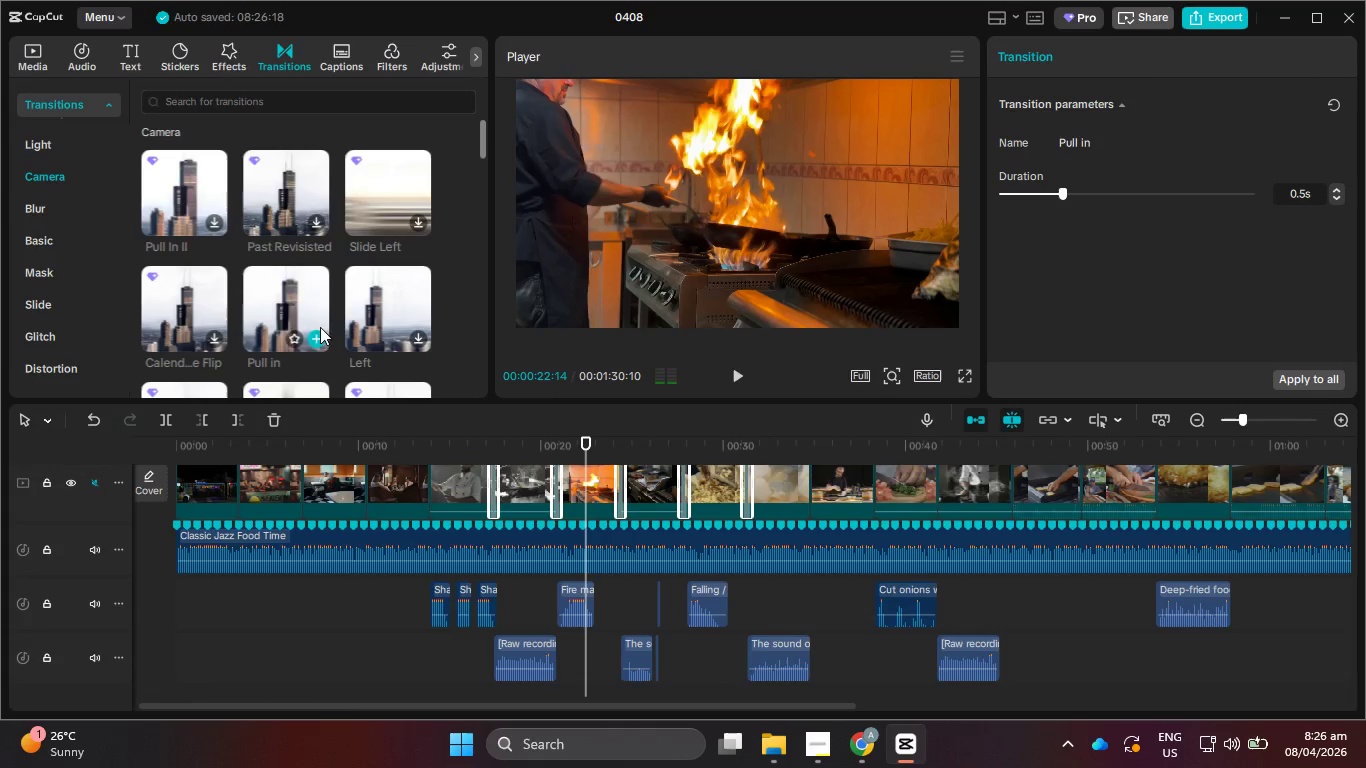 
left_click_drag(start_coordinate=[282, 313], to_coordinate=[808, 487])
 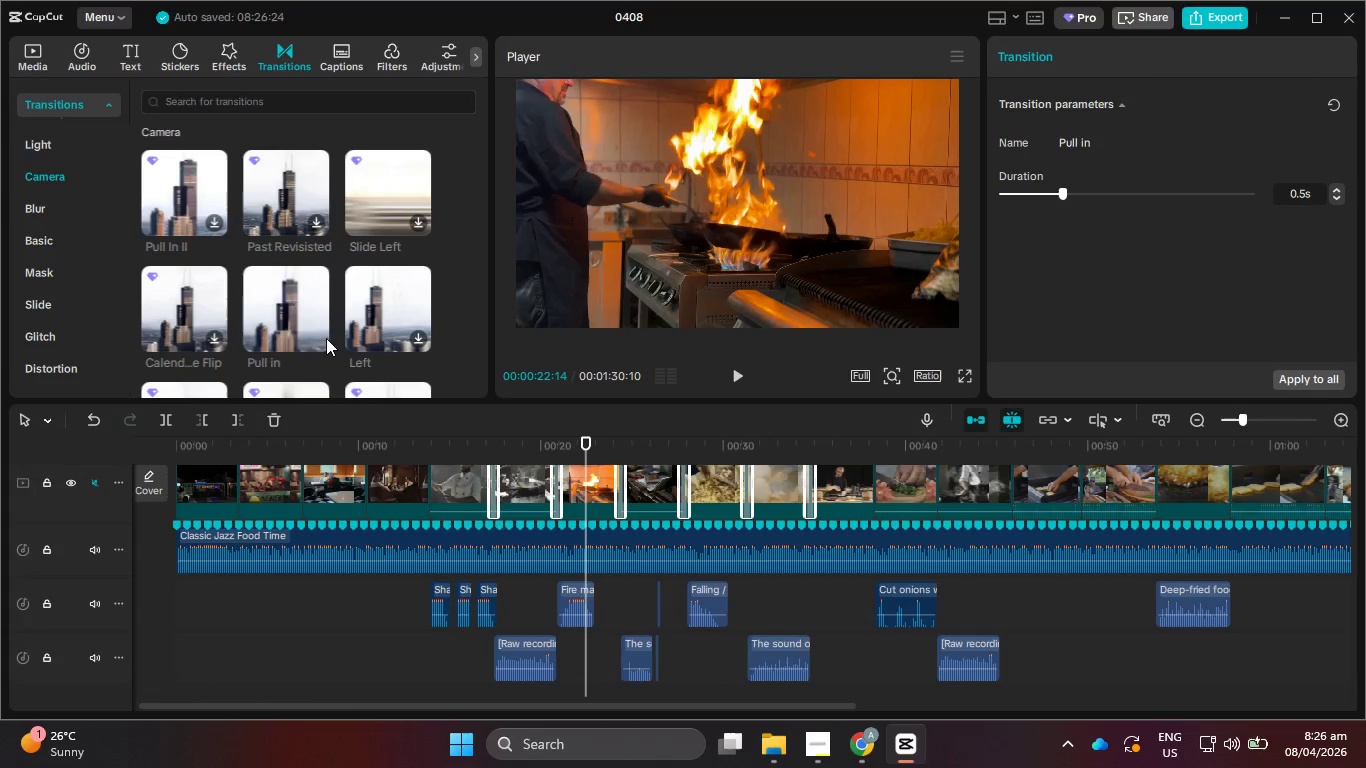 
left_click_drag(start_coordinate=[302, 321], to_coordinate=[866, 486])
 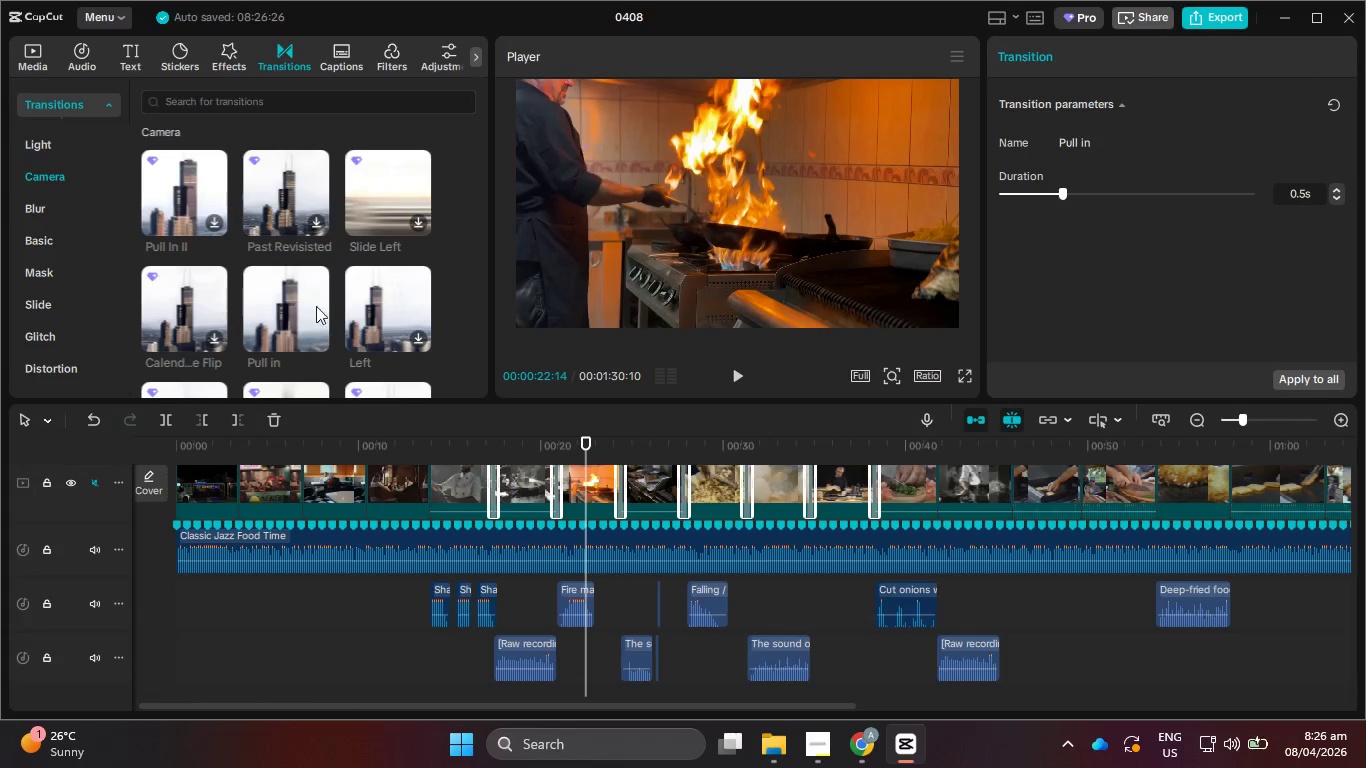 
left_click_drag(start_coordinate=[292, 296], to_coordinate=[936, 483])
 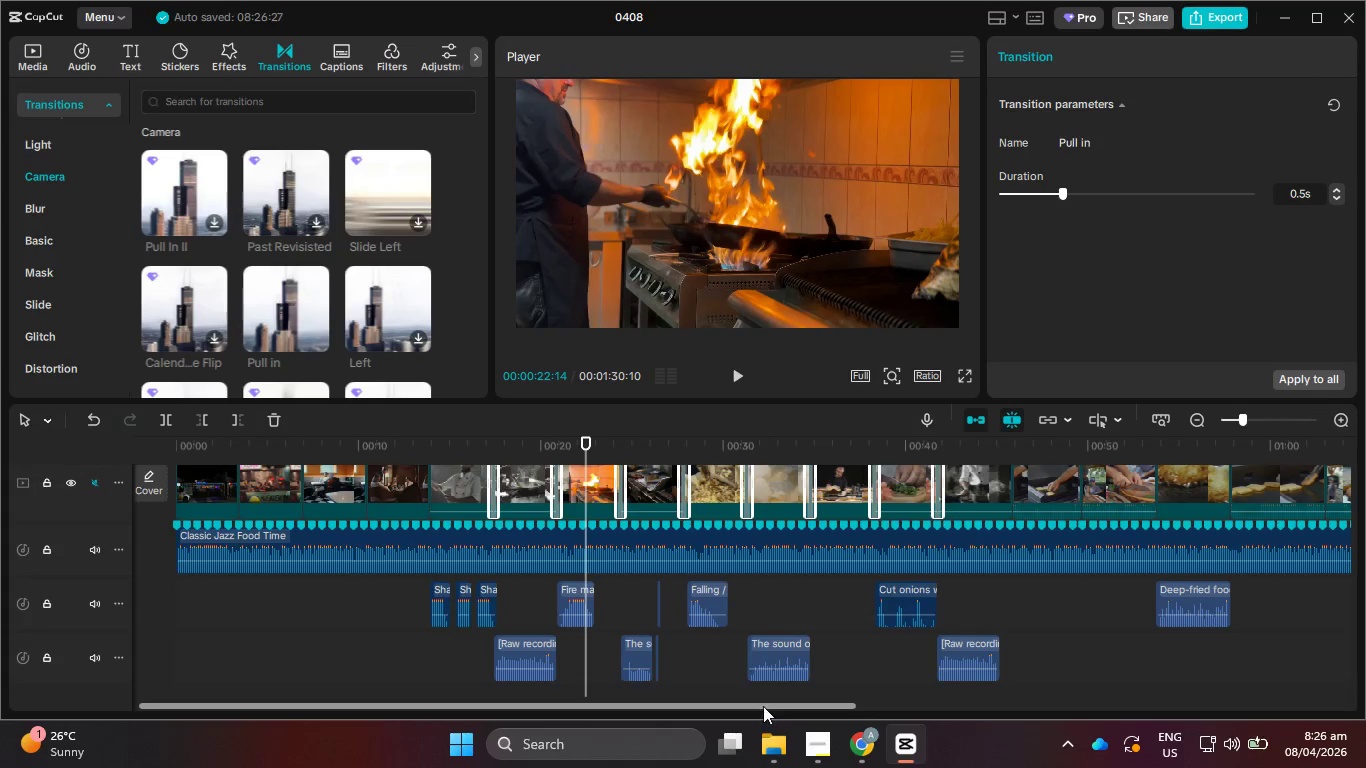 
left_click_drag(start_coordinate=[765, 703], to_coordinate=[1173, 709])
 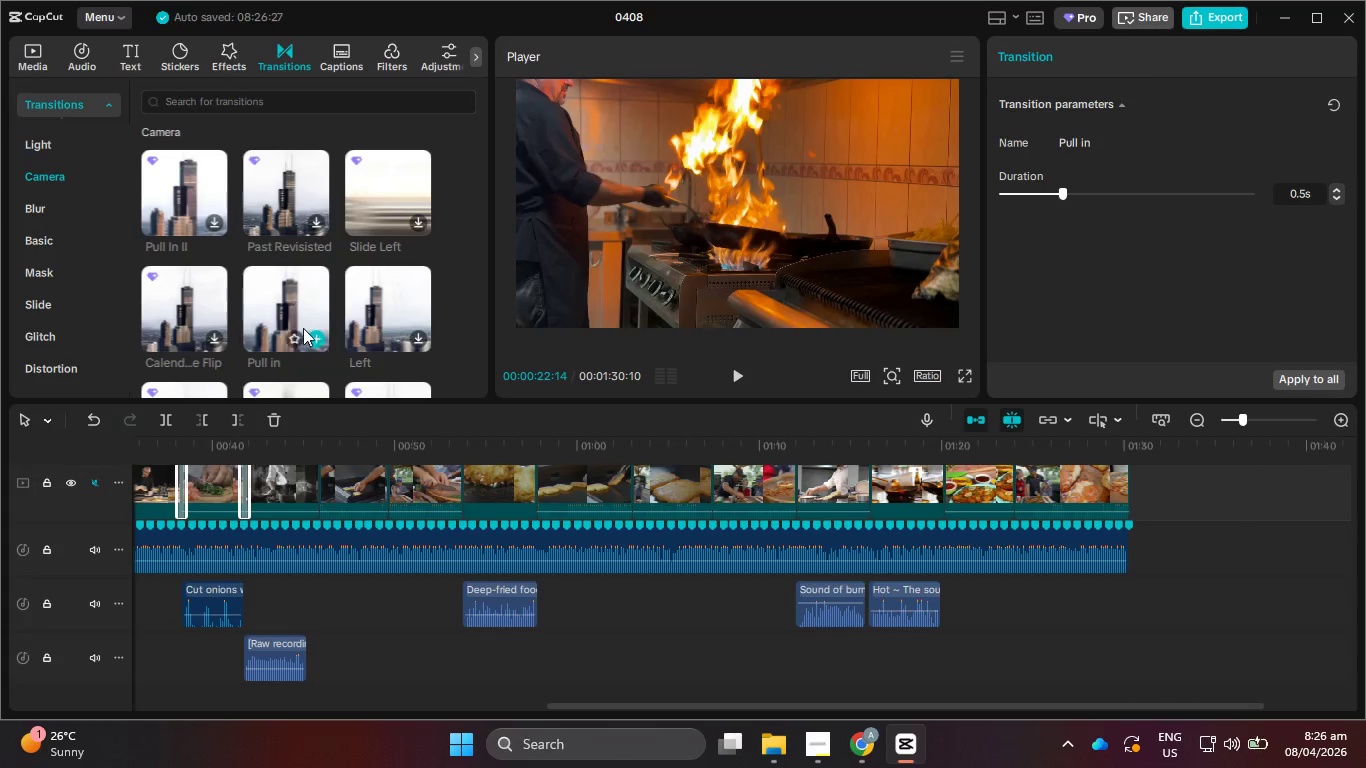 
left_click_drag(start_coordinate=[299, 322], to_coordinate=[317, 488])
 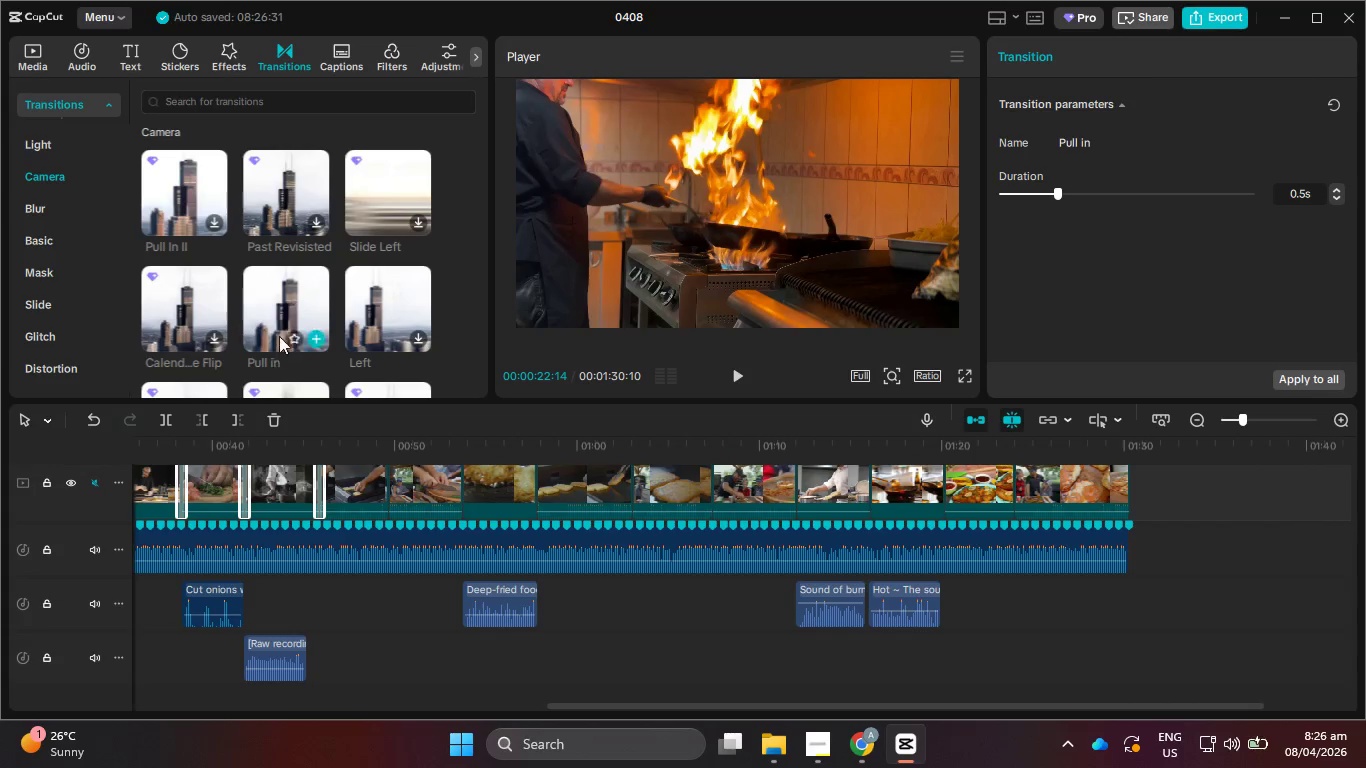 
left_click_drag(start_coordinate=[279, 318], to_coordinate=[384, 485])
 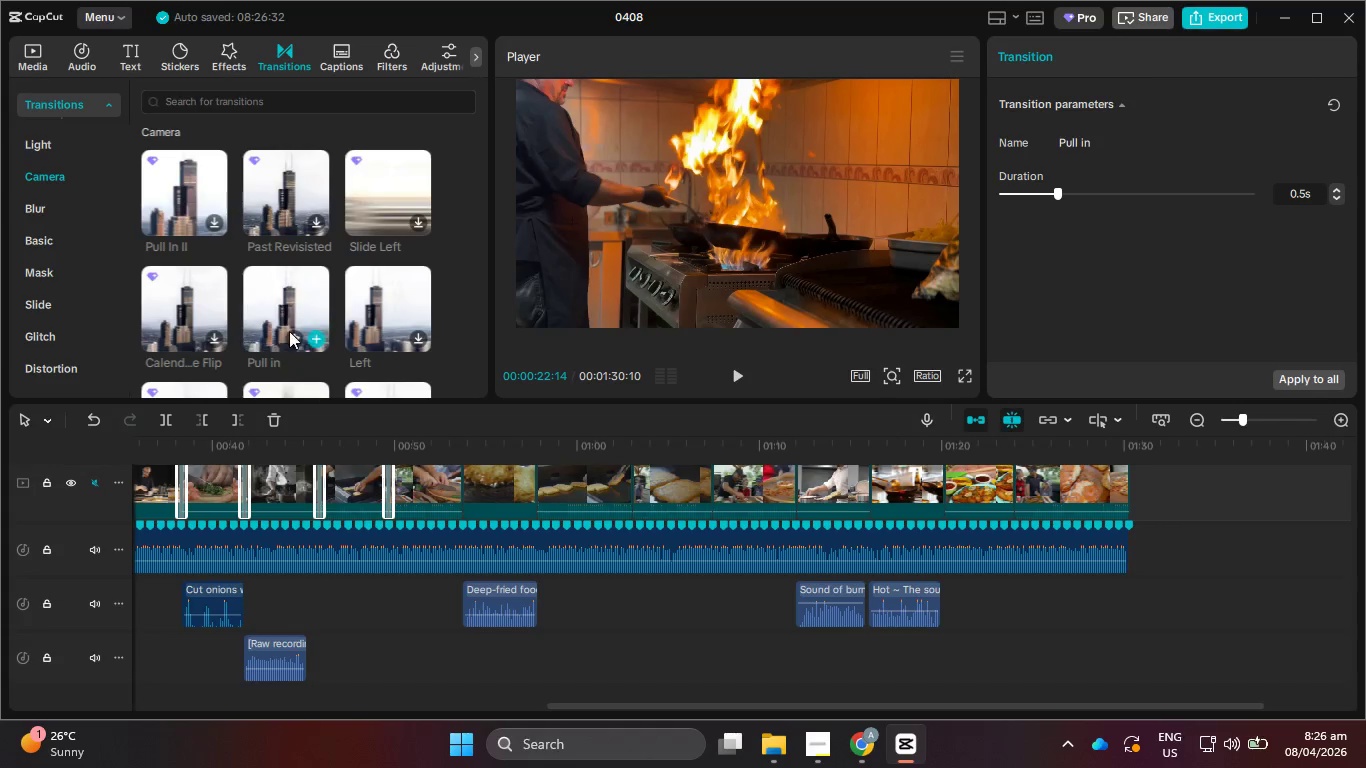 
left_click_drag(start_coordinate=[289, 330], to_coordinate=[463, 493])
 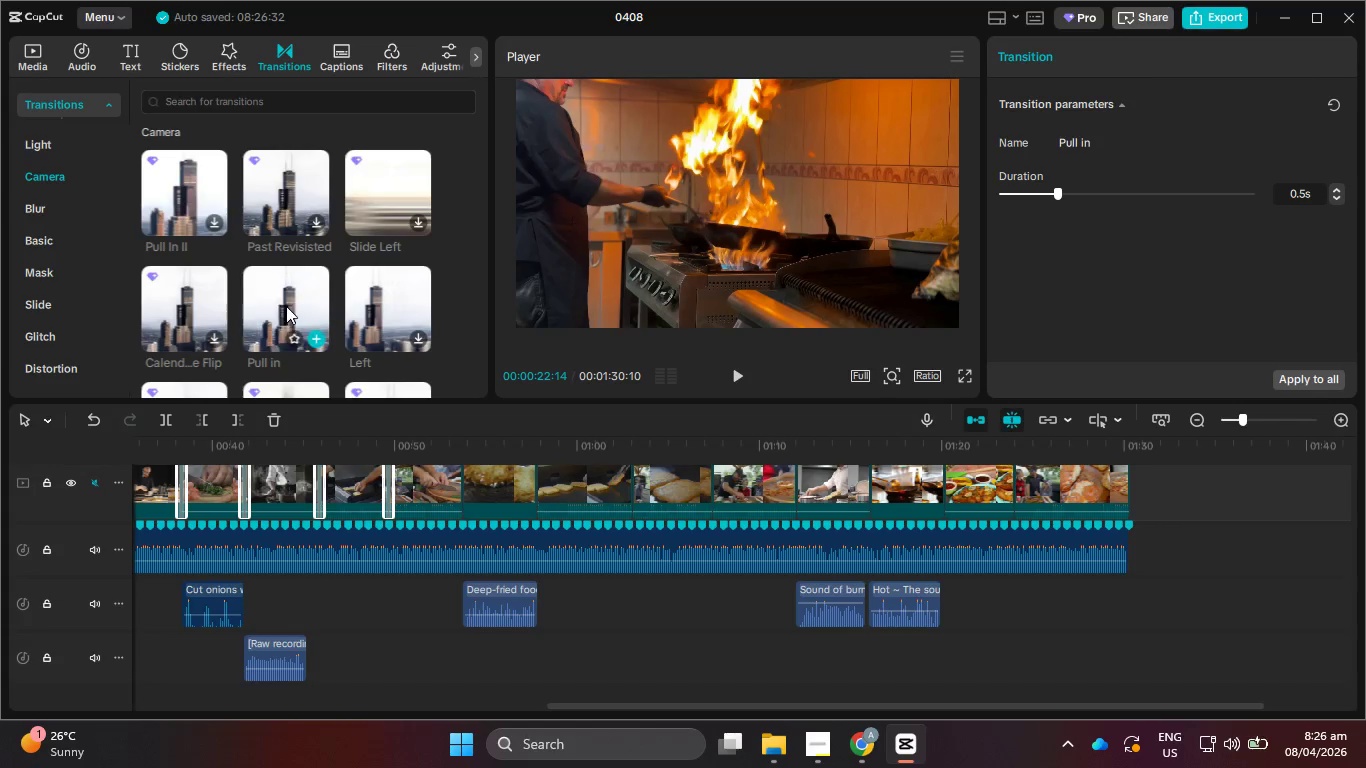 
left_click_drag(start_coordinate=[286, 305], to_coordinate=[458, 496])
 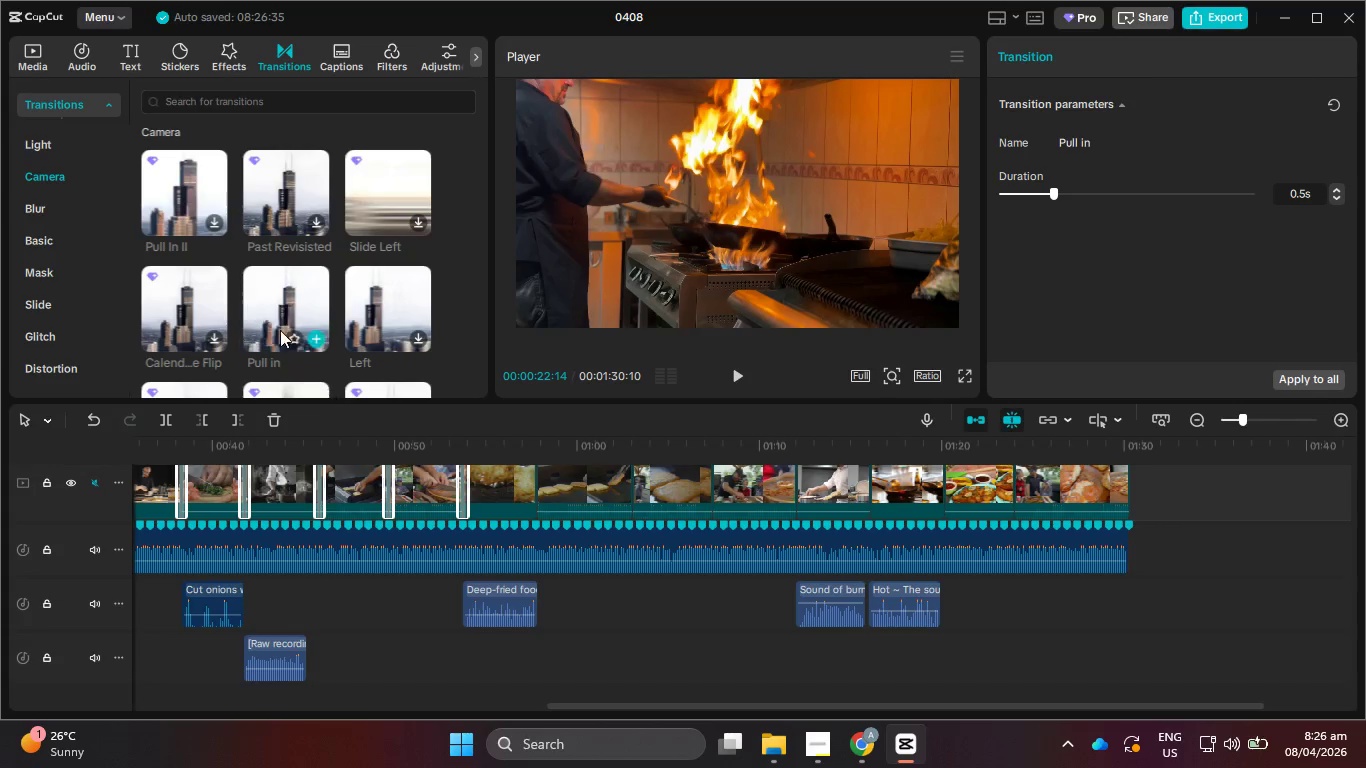 
left_click_drag(start_coordinate=[266, 315], to_coordinate=[532, 484])
 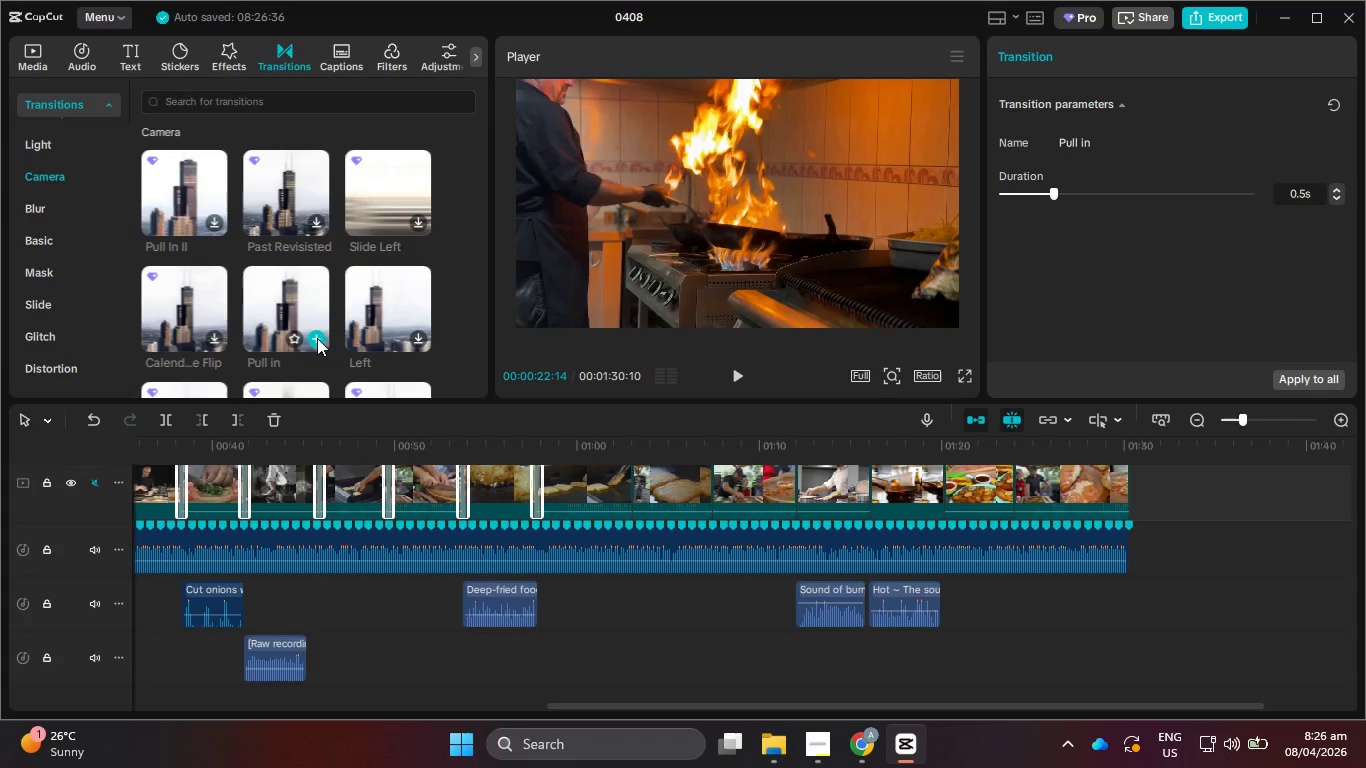 
left_click_drag(start_coordinate=[300, 312], to_coordinate=[630, 485])
 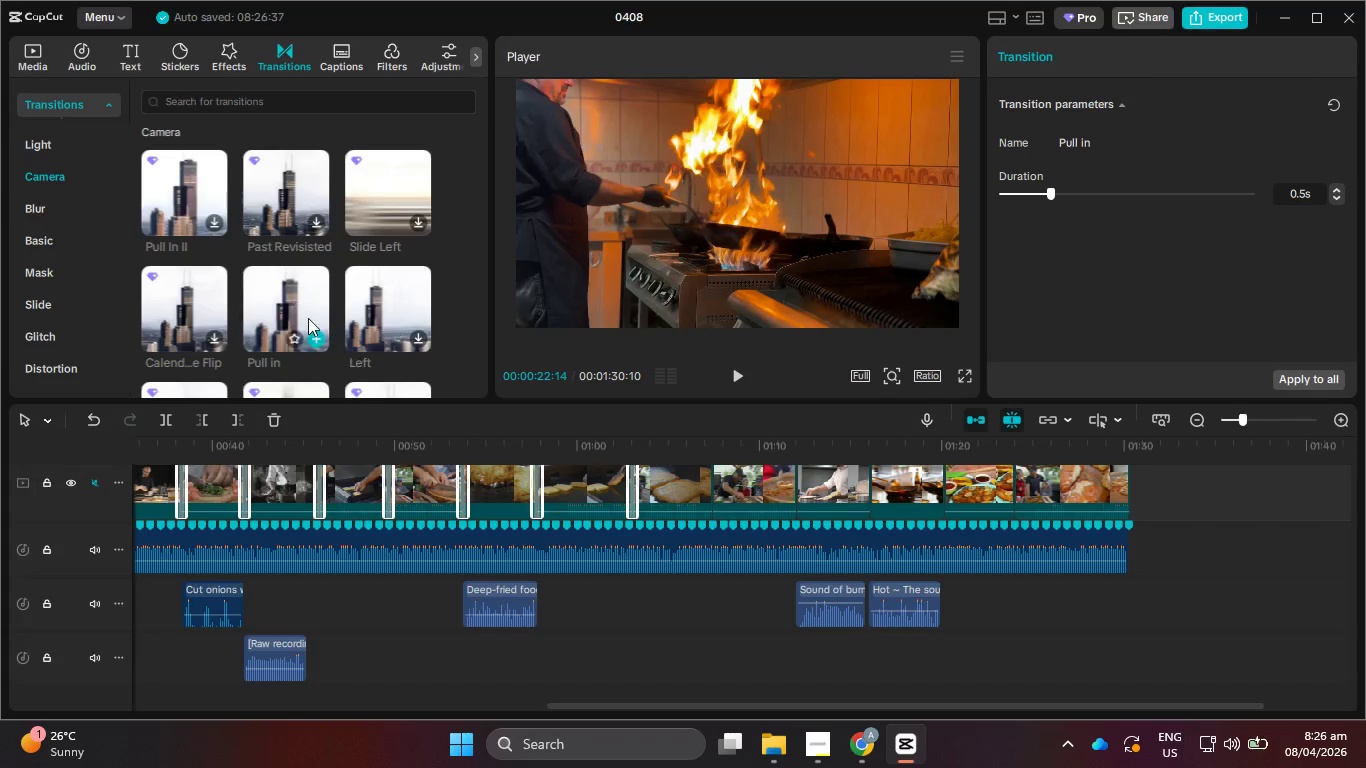 
left_click_drag(start_coordinate=[304, 316], to_coordinate=[713, 492])
 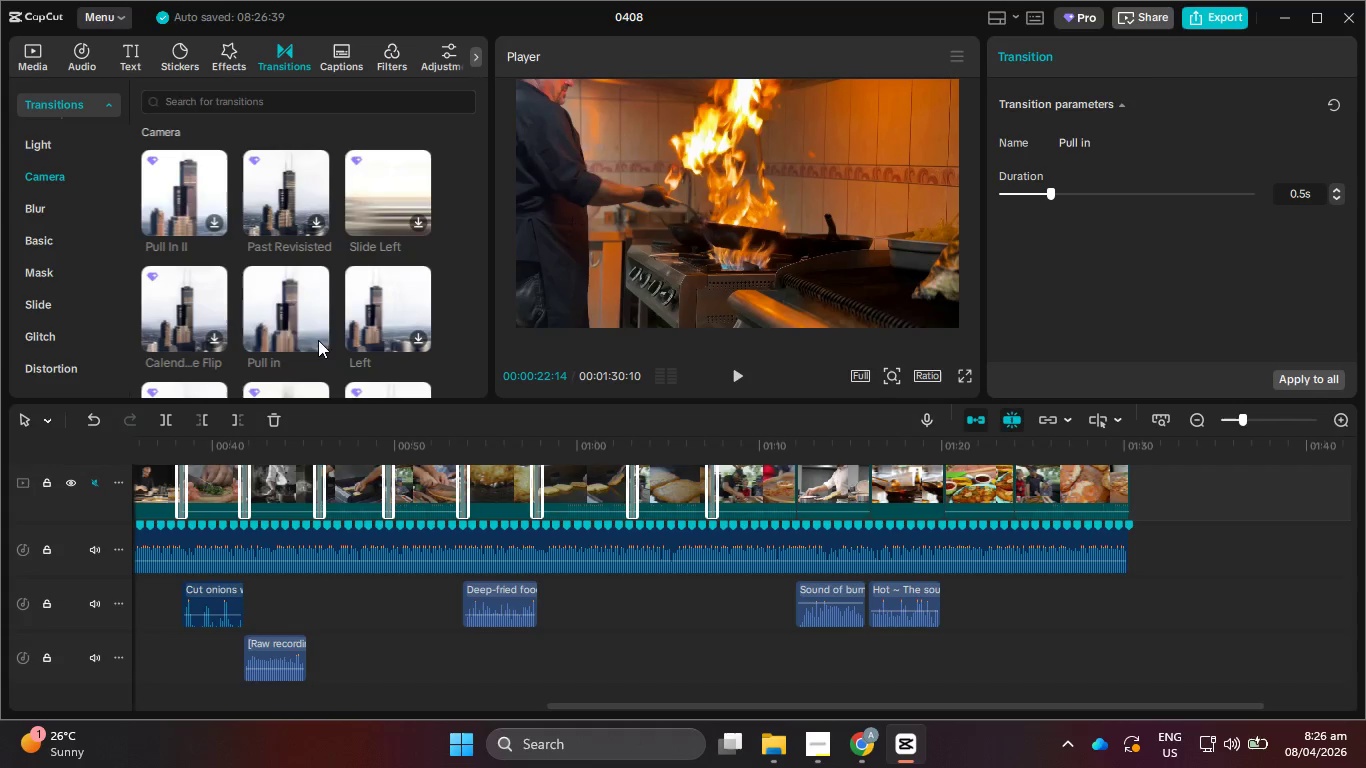 
left_click_drag(start_coordinate=[288, 311], to_coordinate=[791, 500])
 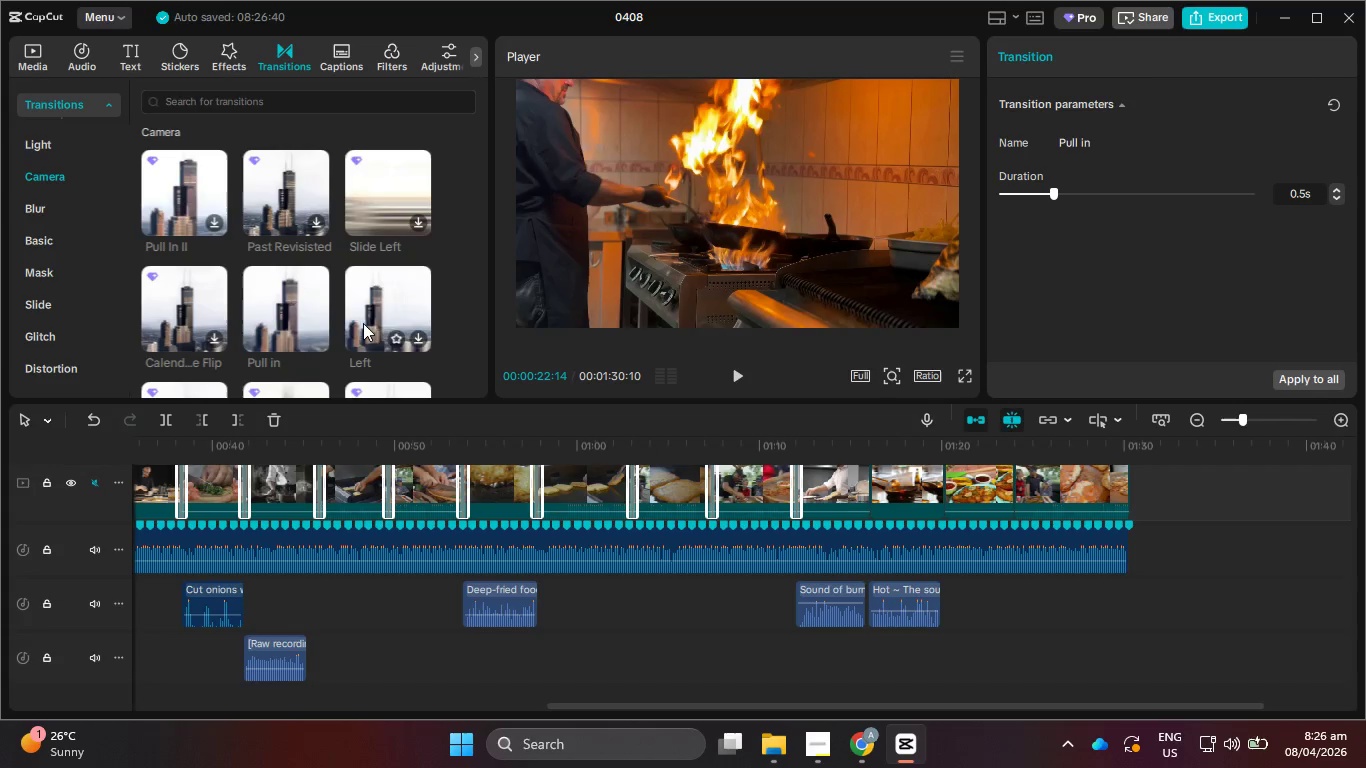 
left_click_drag(start_coordinate=[305, 306], to_coordinate=[869, 489])
 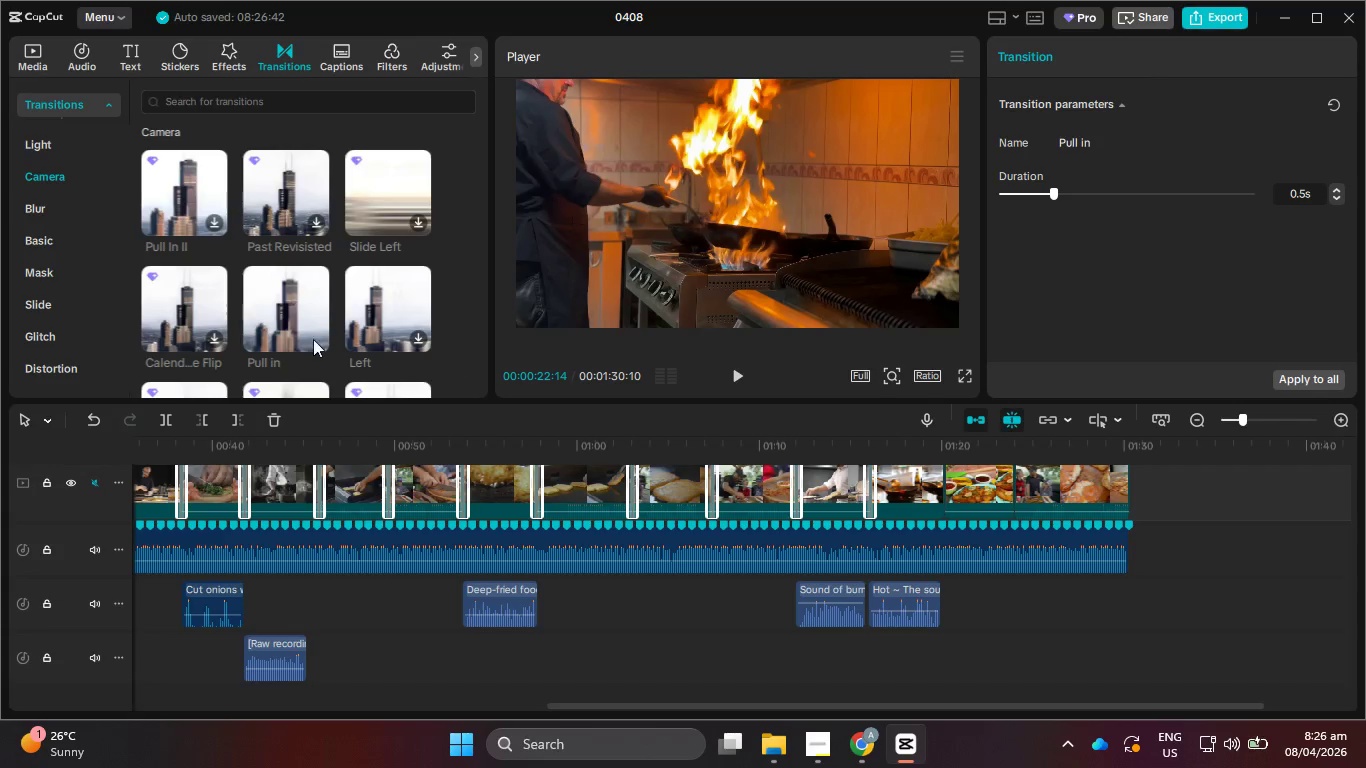 
left_click_drag(start_coordinate=[299, 326], to_coordinate=[933, 501])
 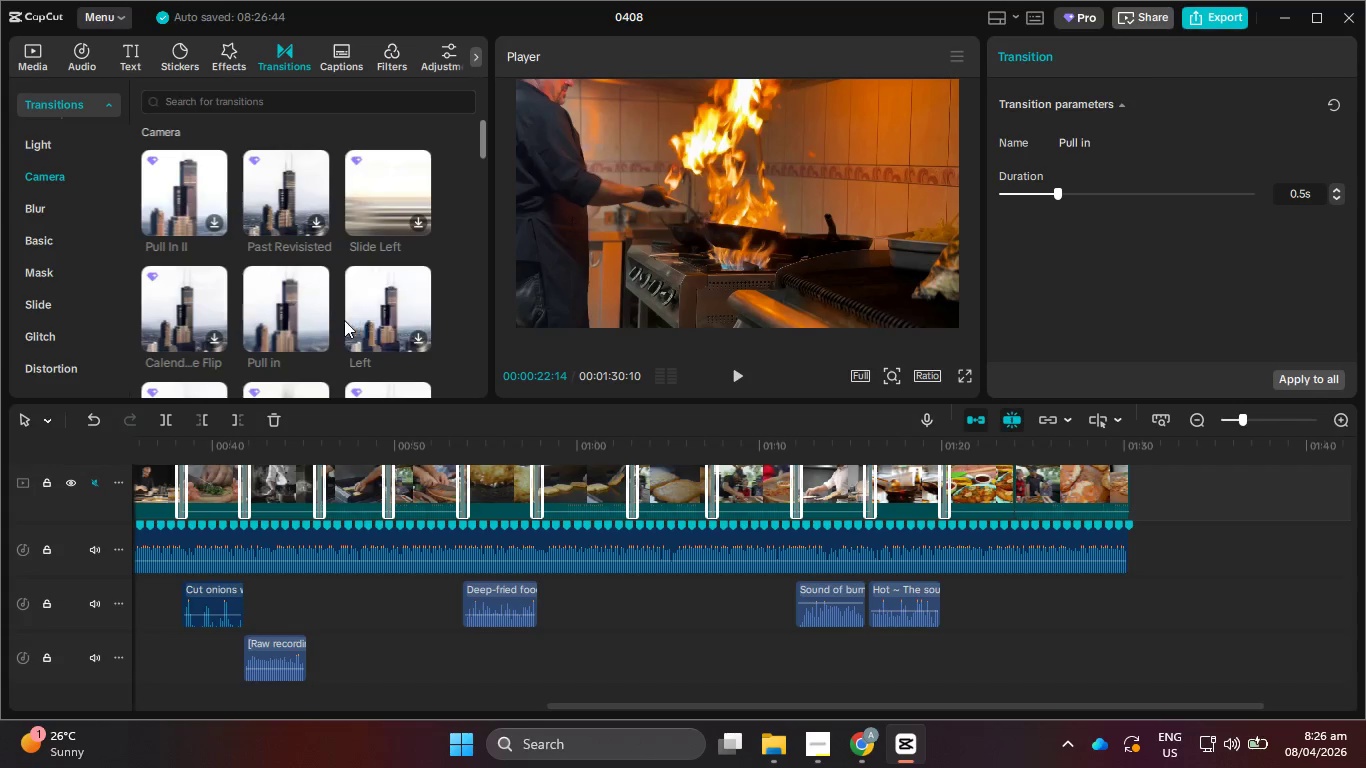 
left_click_drag(start_coordinate=[287, 312], to_coordinate=[1012, 484])
 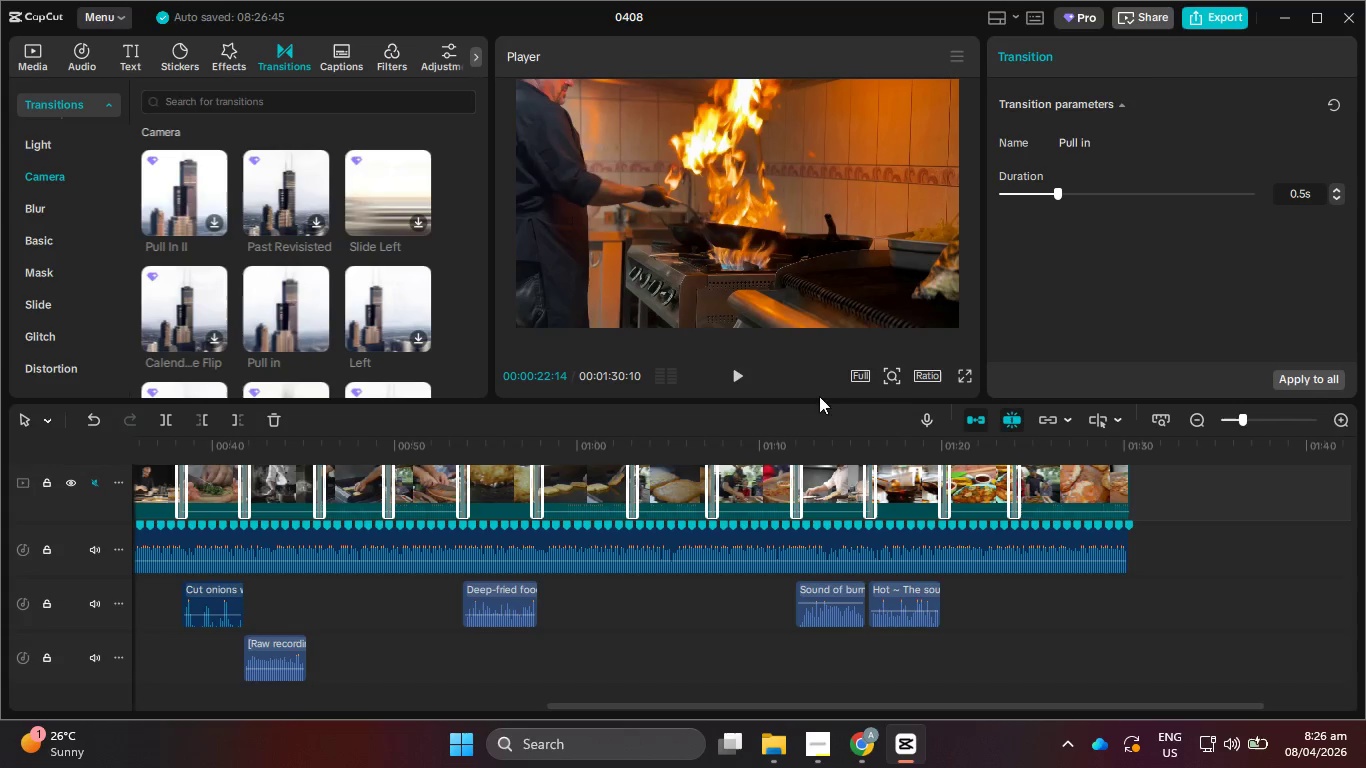 
left_click_drag(start_coordinate=[1141, 488], to_coordinate=[1136, 488])
 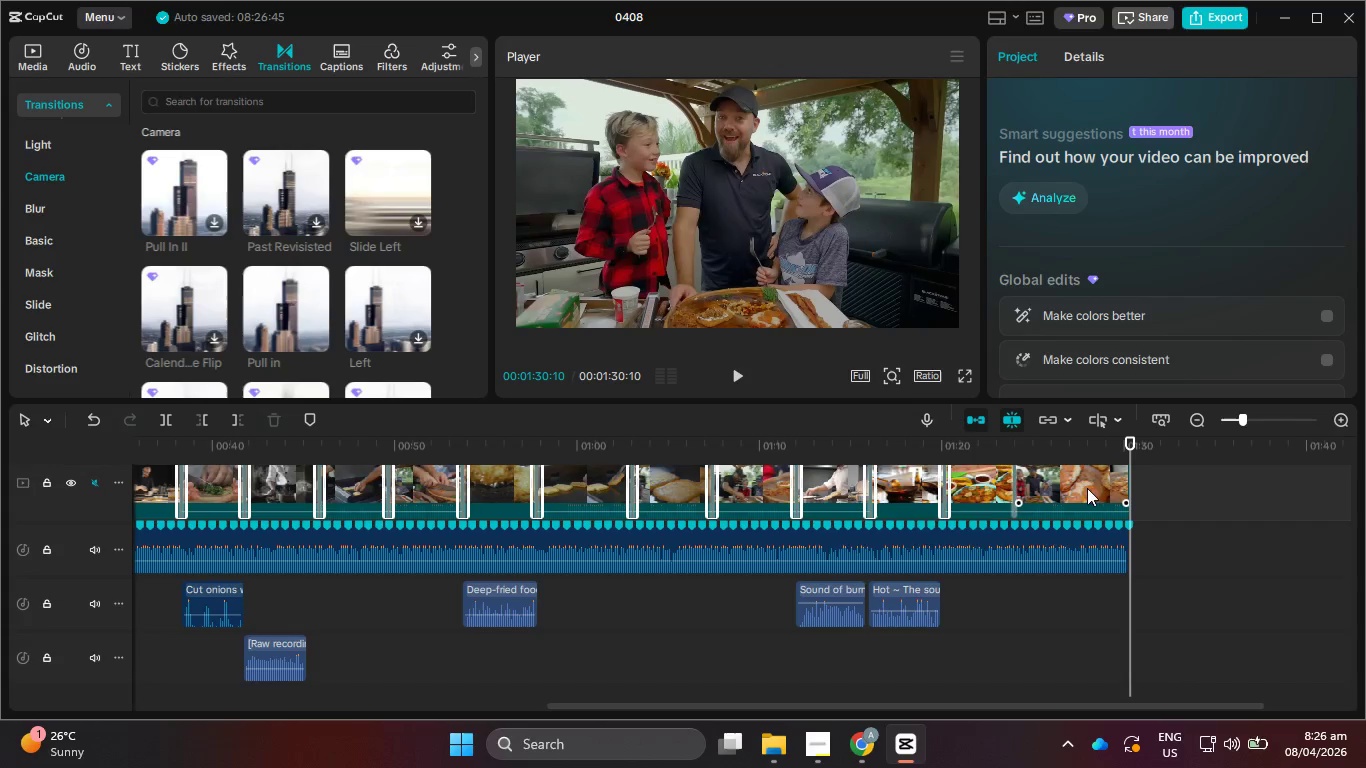 
double_click([1075, 487])
 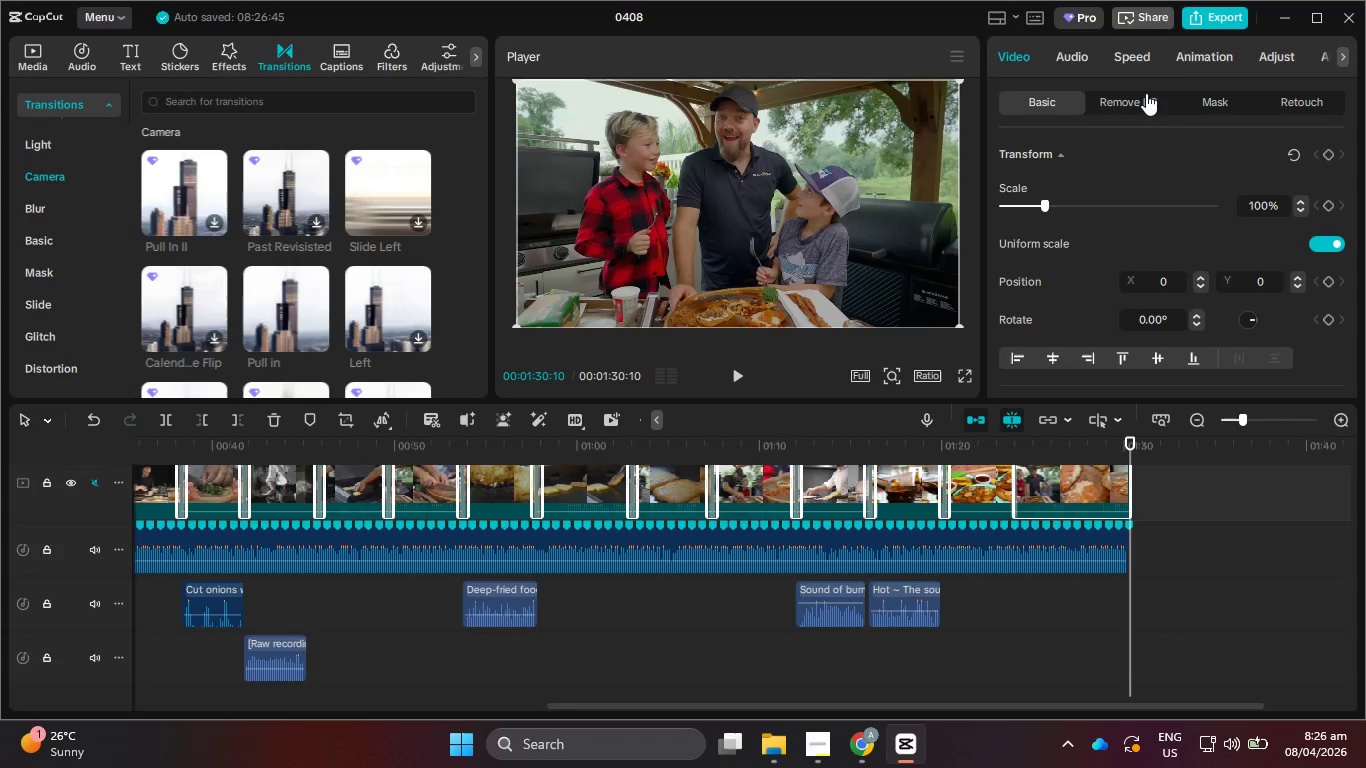 
left_click([1184, 61])
 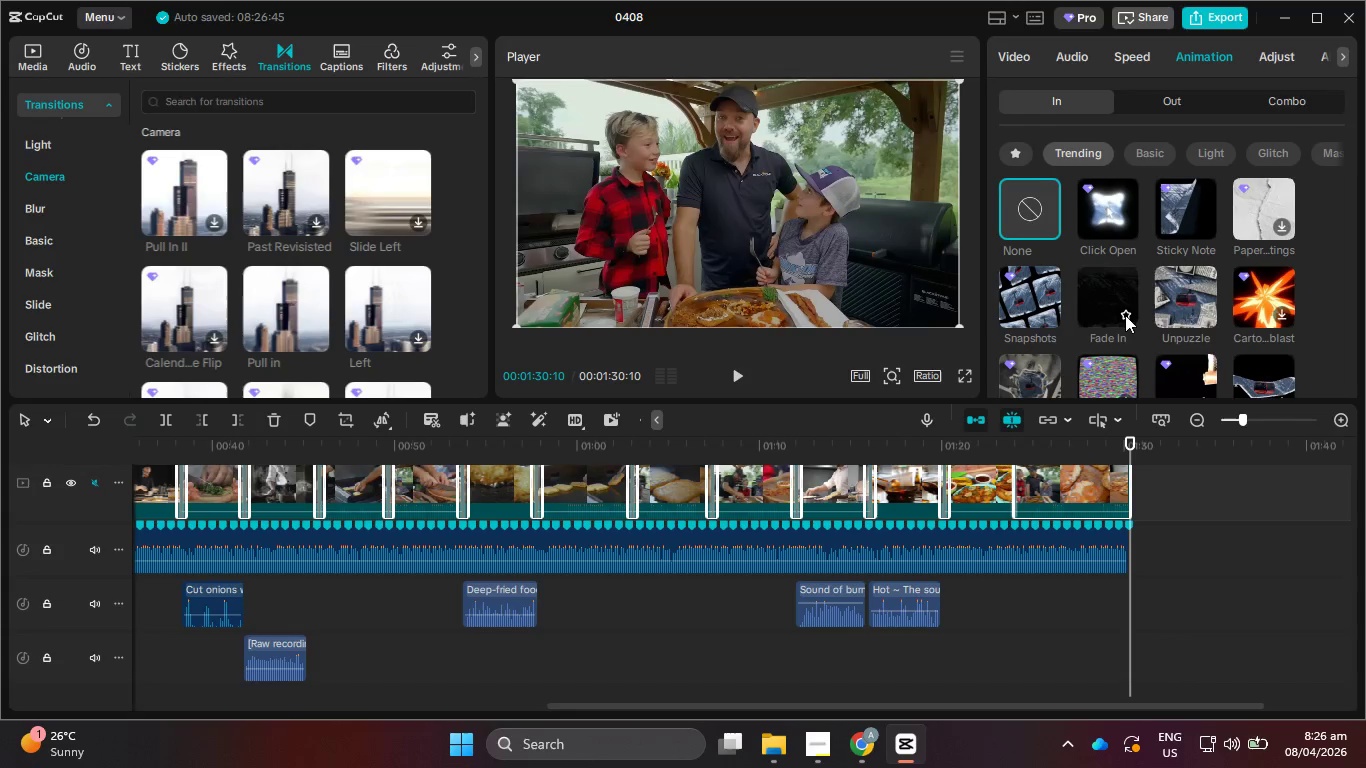 
left_click([1154, 108])
 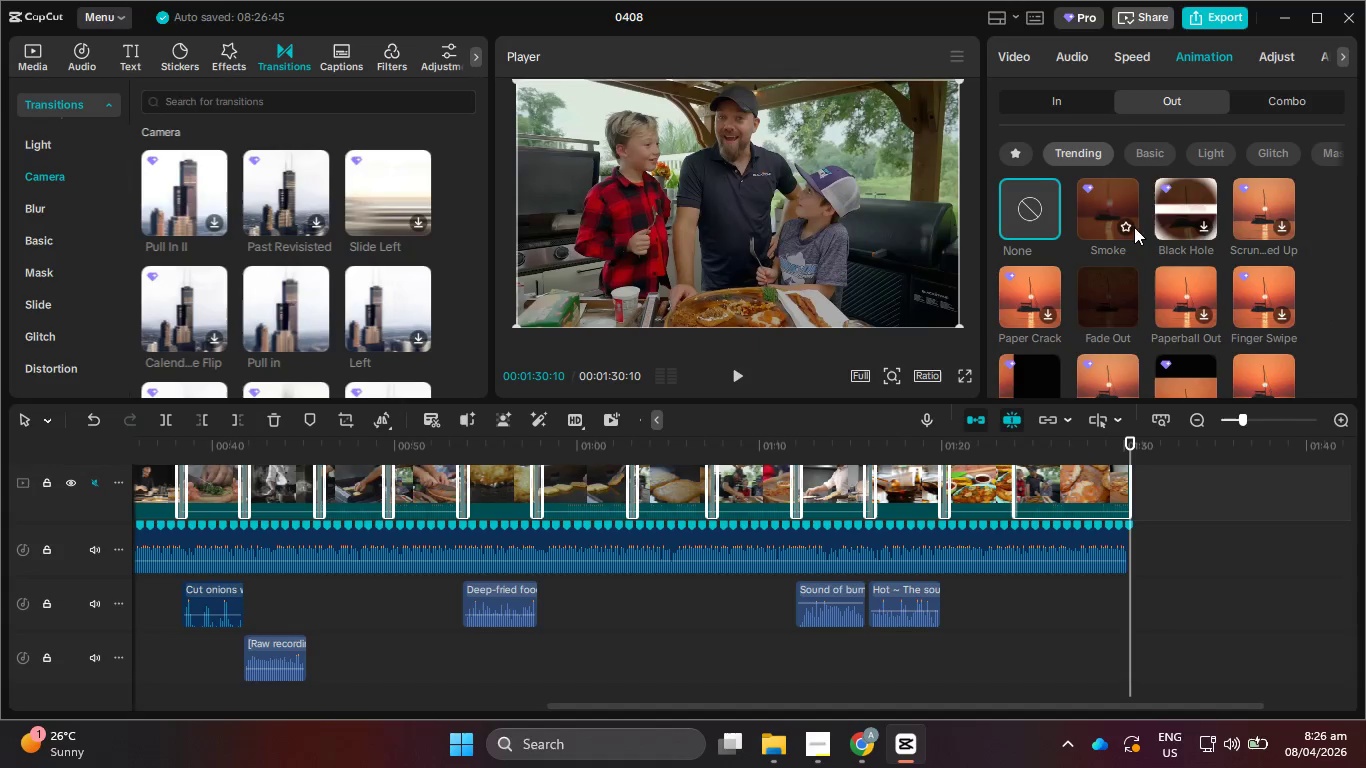 
left_click([1108, 319])
 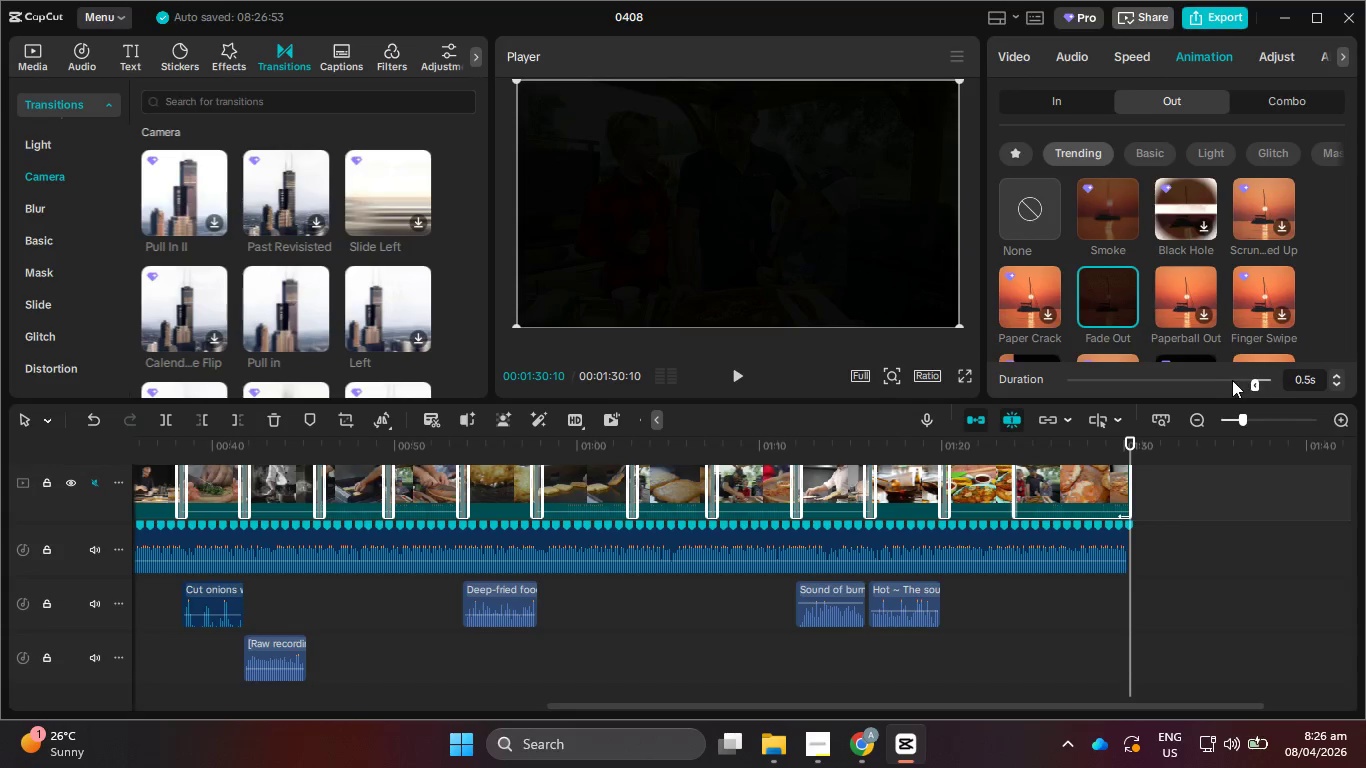 
left_click_drag(start_coordinate=[1253, 384], to_coordinate=[1238, 388])
 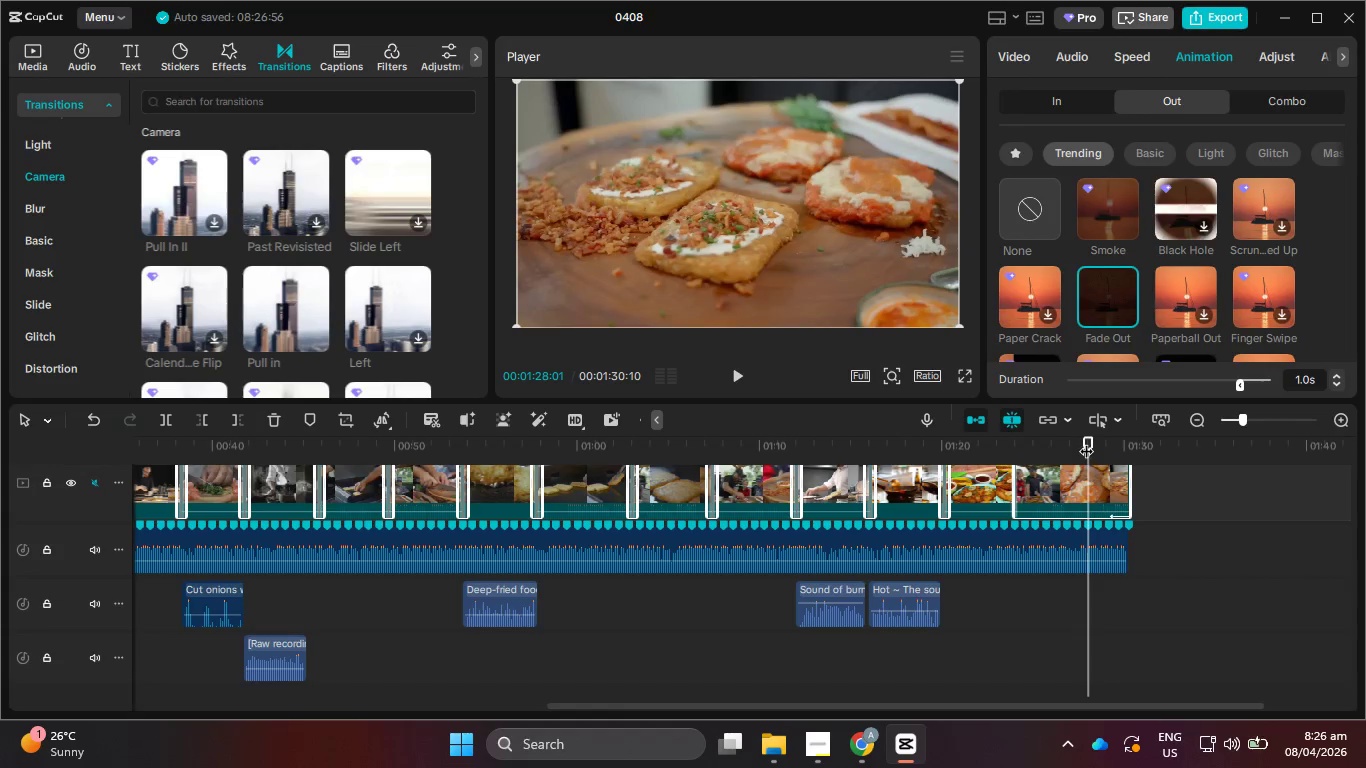 
left_click([736, 380])
 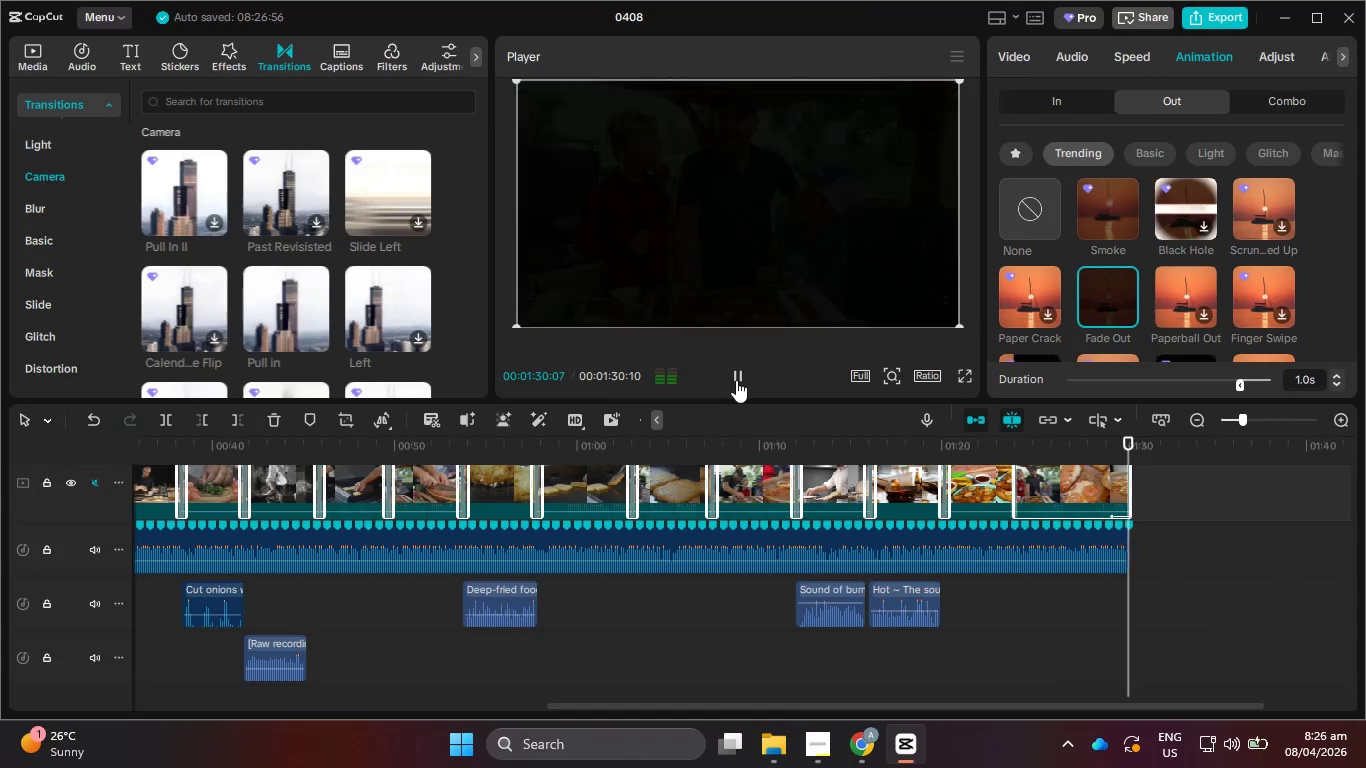 
double_click([735, 380])
 